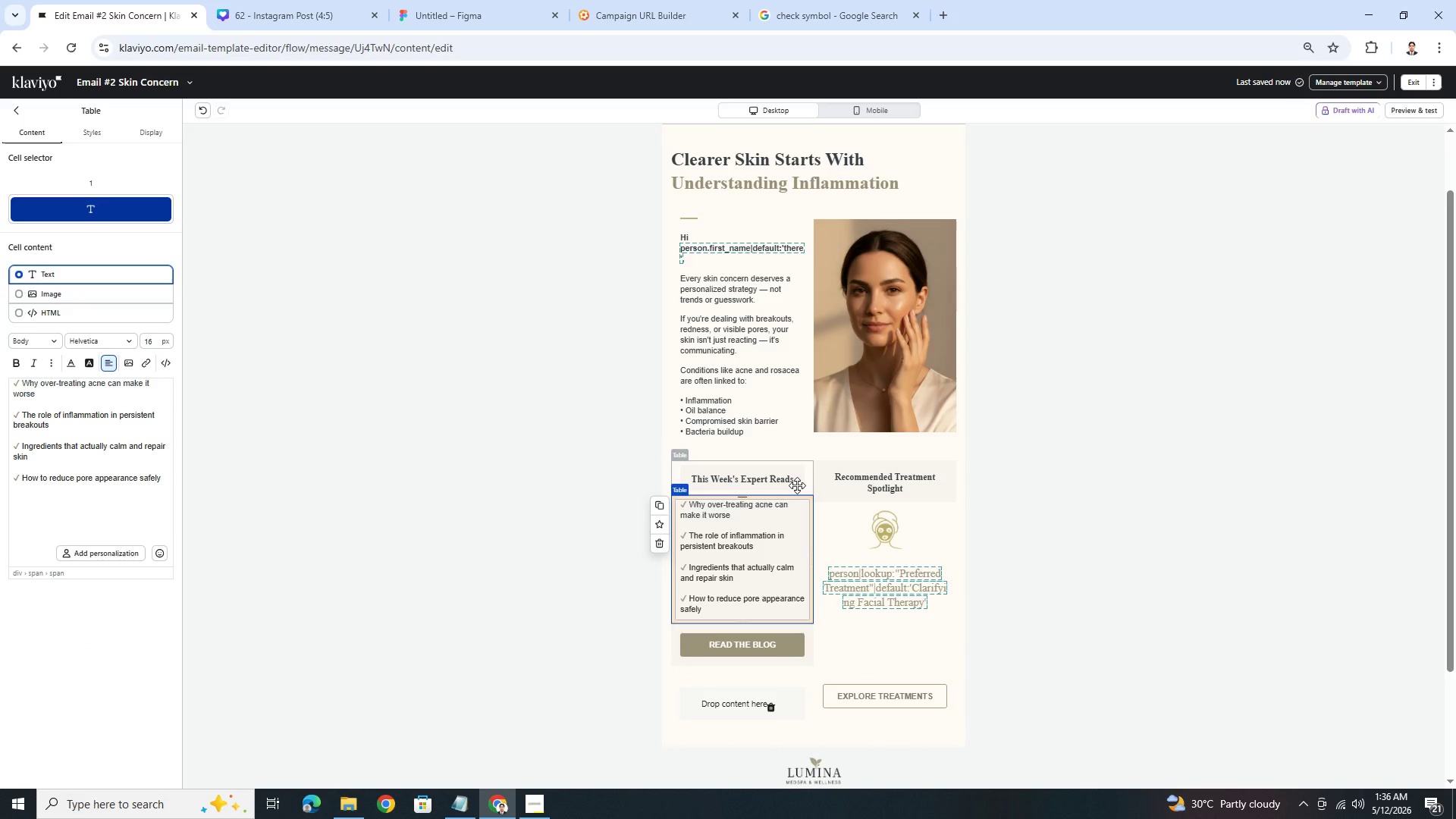 
left_click([797, 485])
 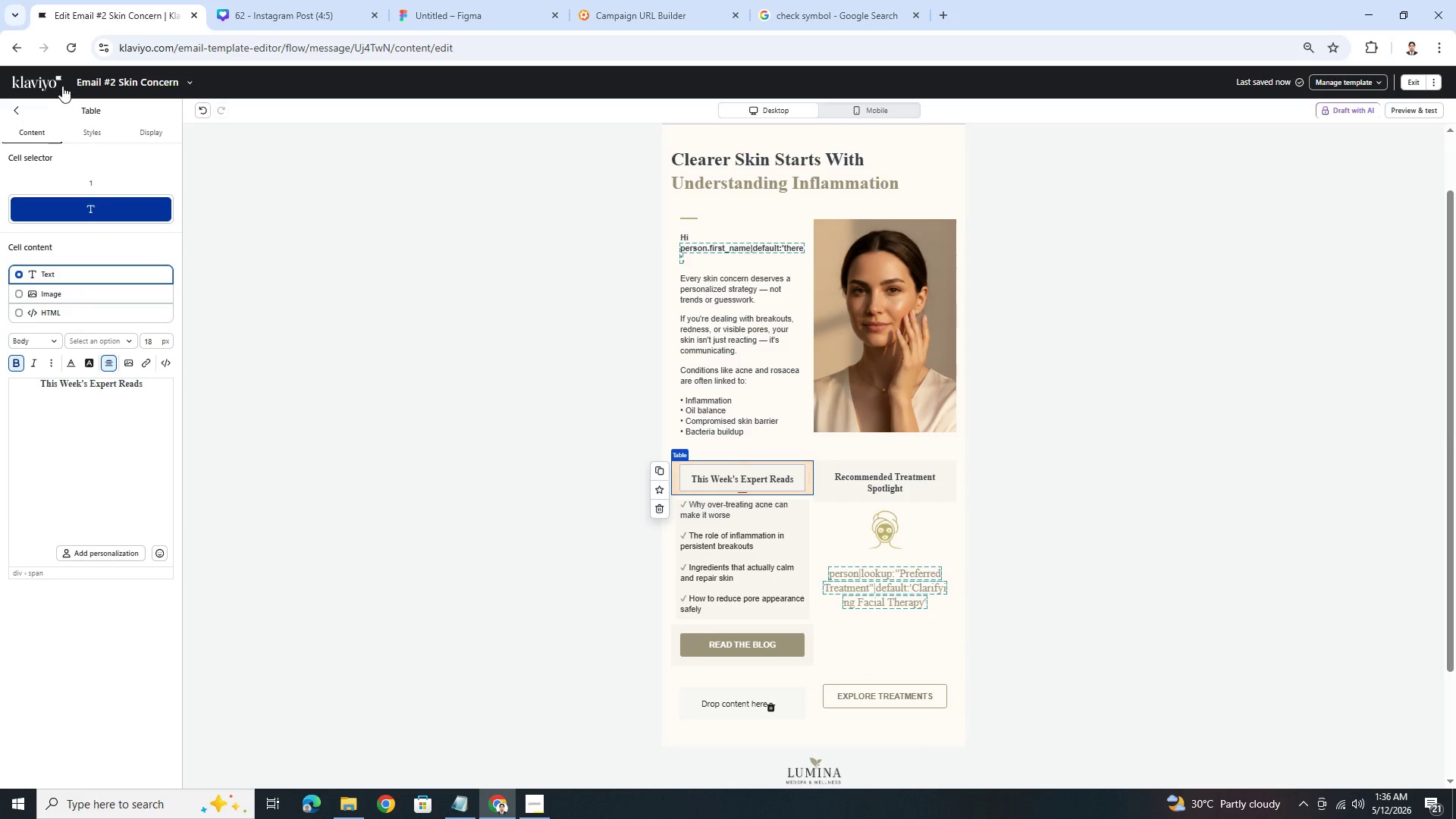 
left_click([89, 123])
 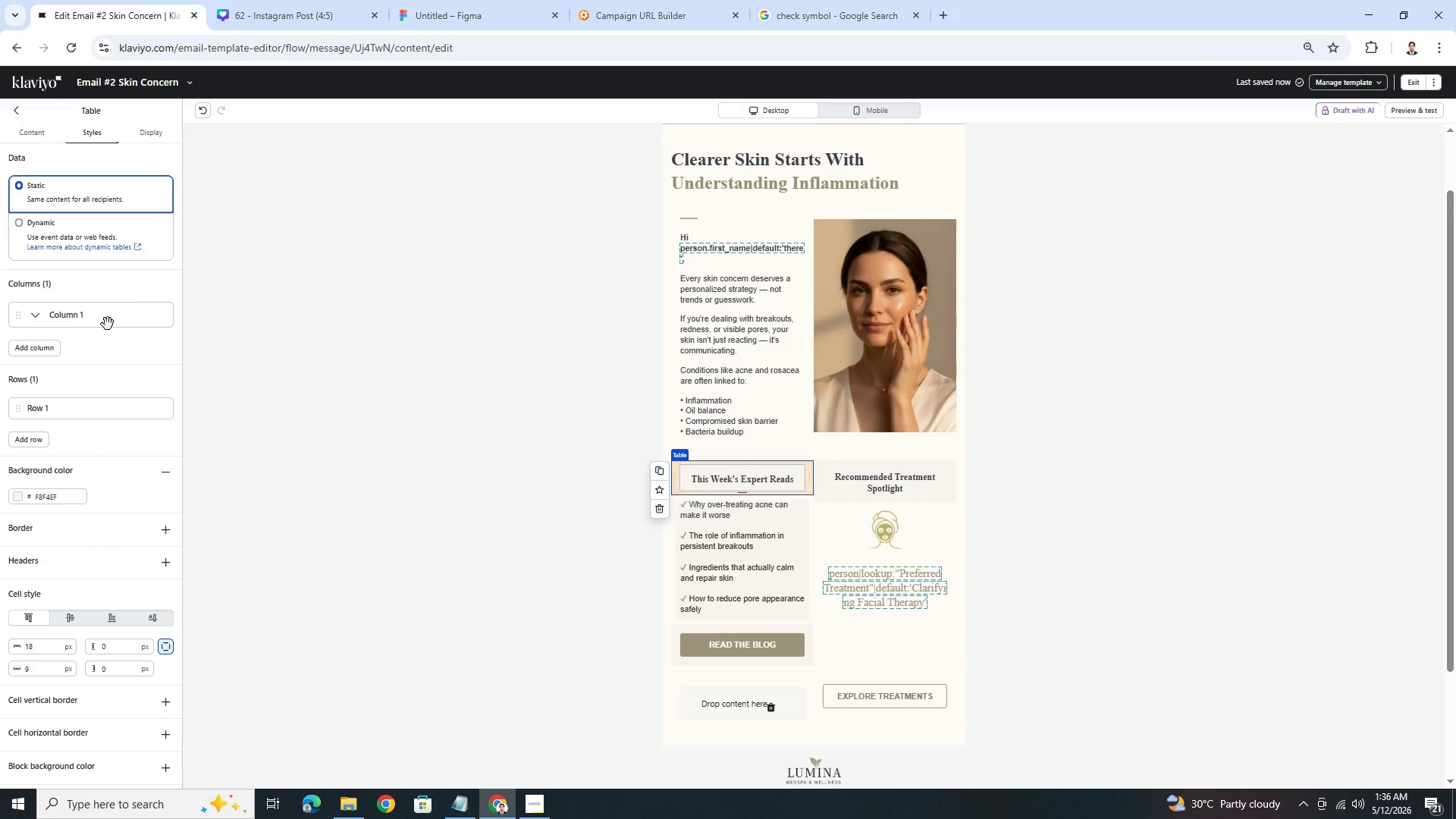 
scroll: coordinate [105, 701], scroll_direction: down, amount: 8.0
 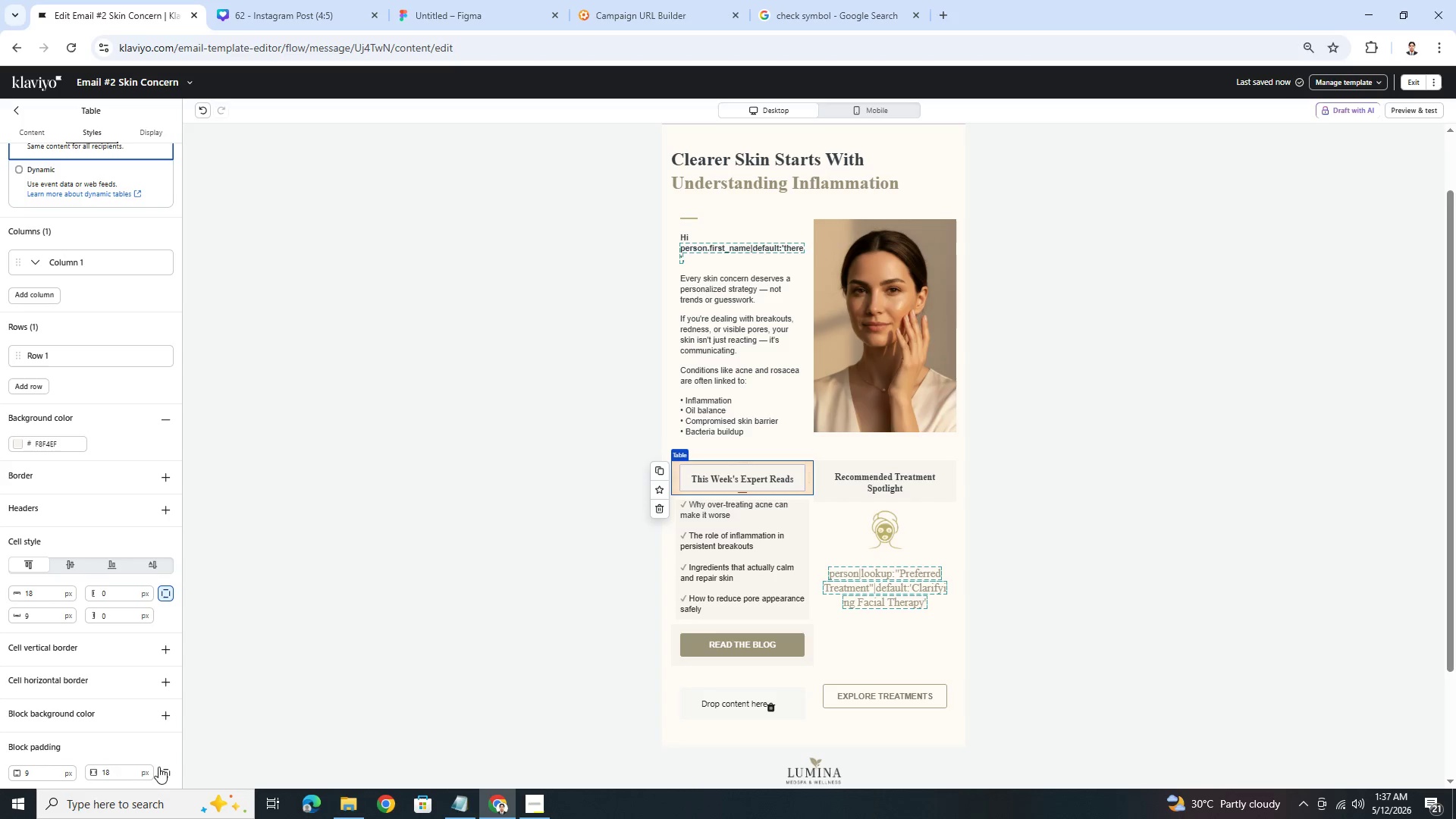 
left_click([164, 768])
 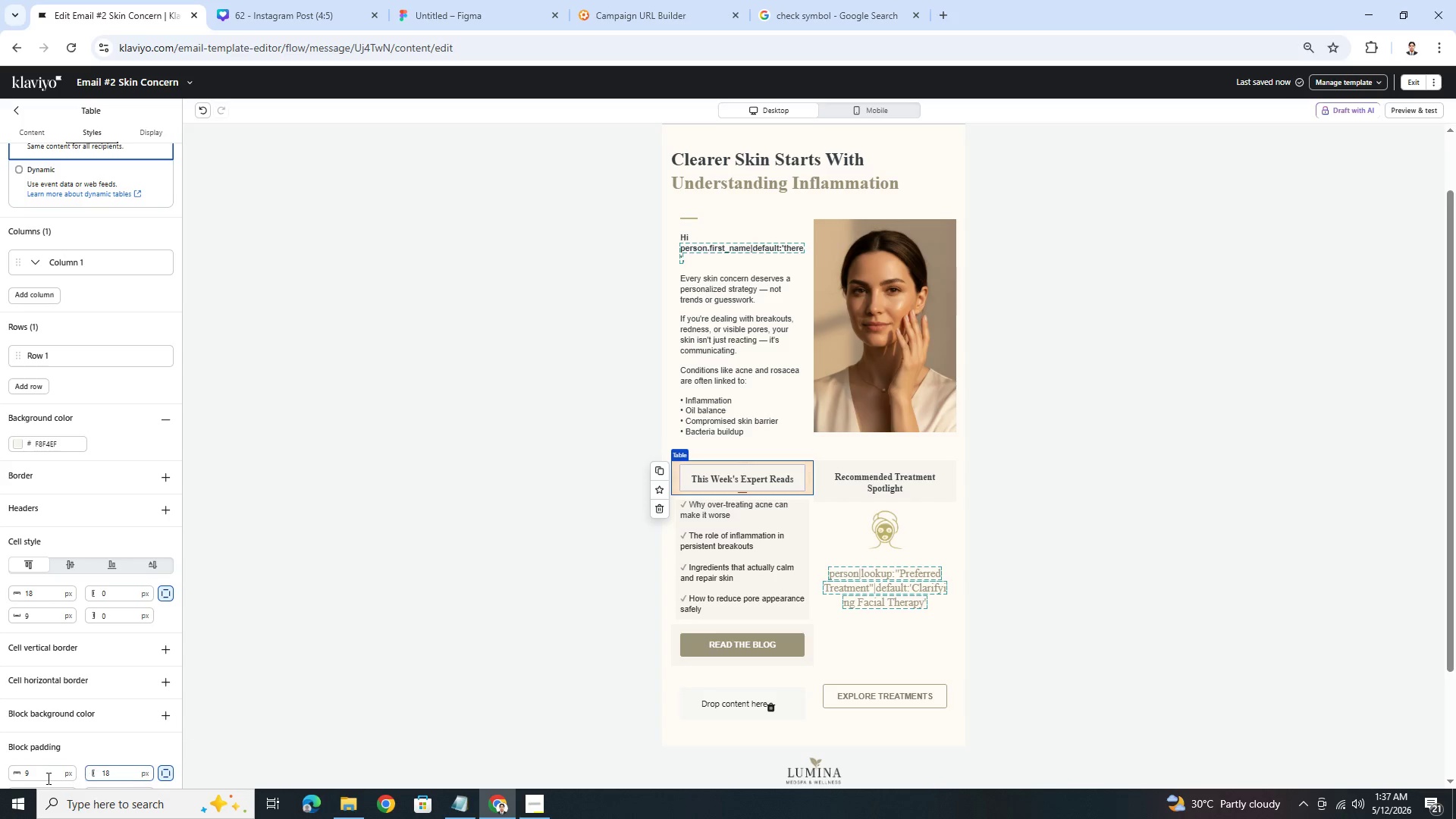 
left_click([41, 778])
 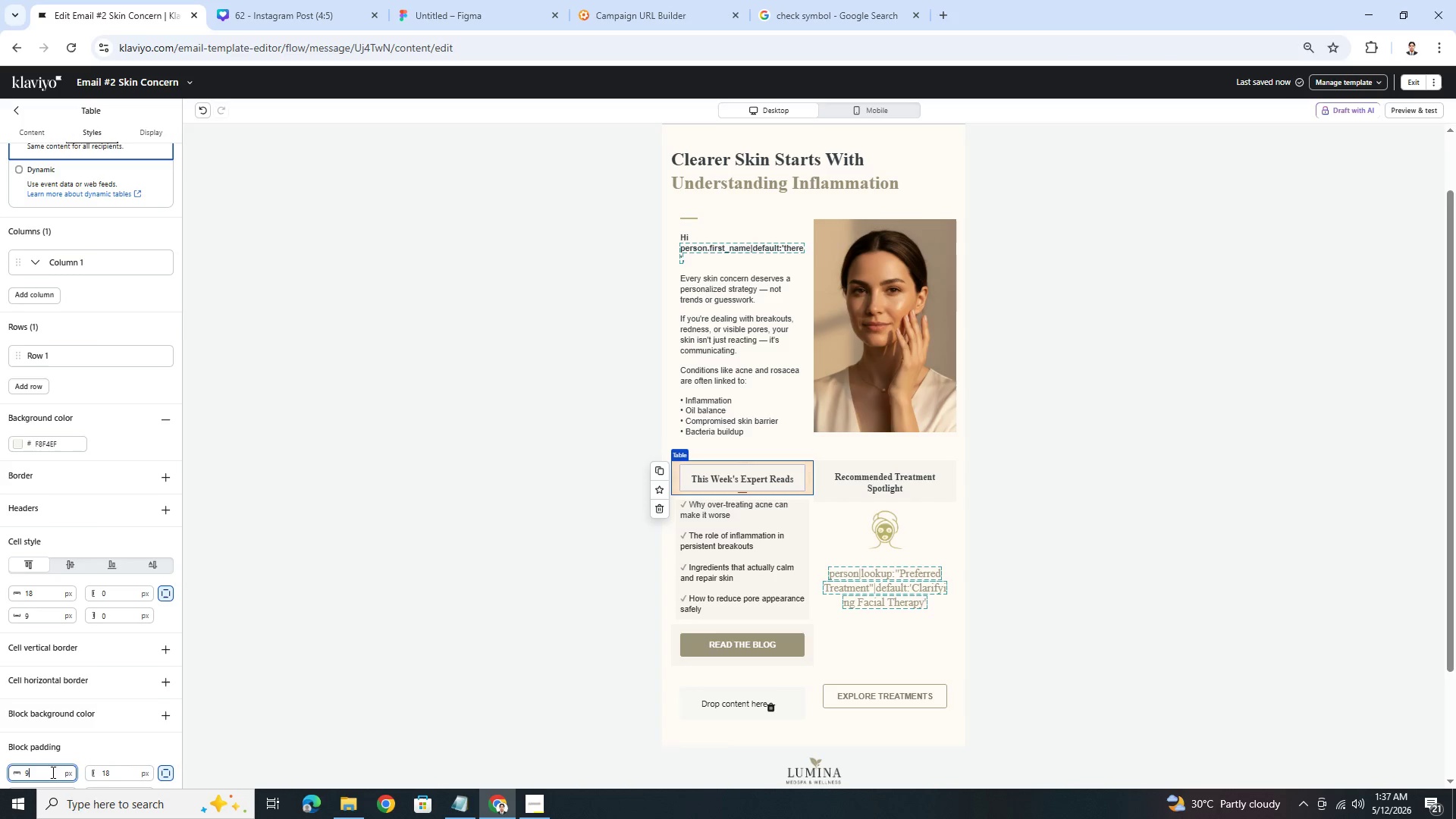 
scroll: coordinate [56, 765], scroll_direction: down, amount: 4.0
 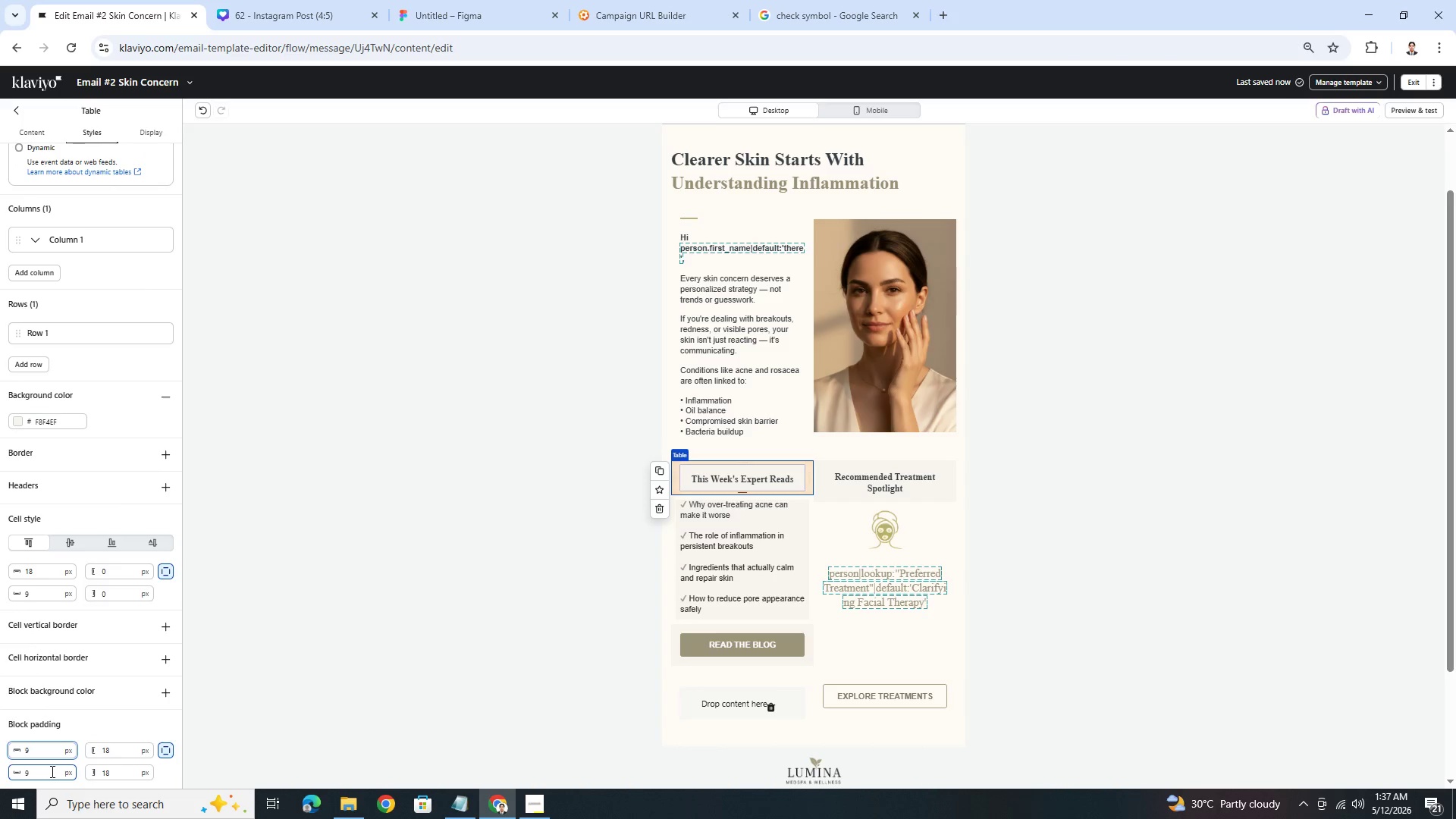 
double_click([51, 771])
 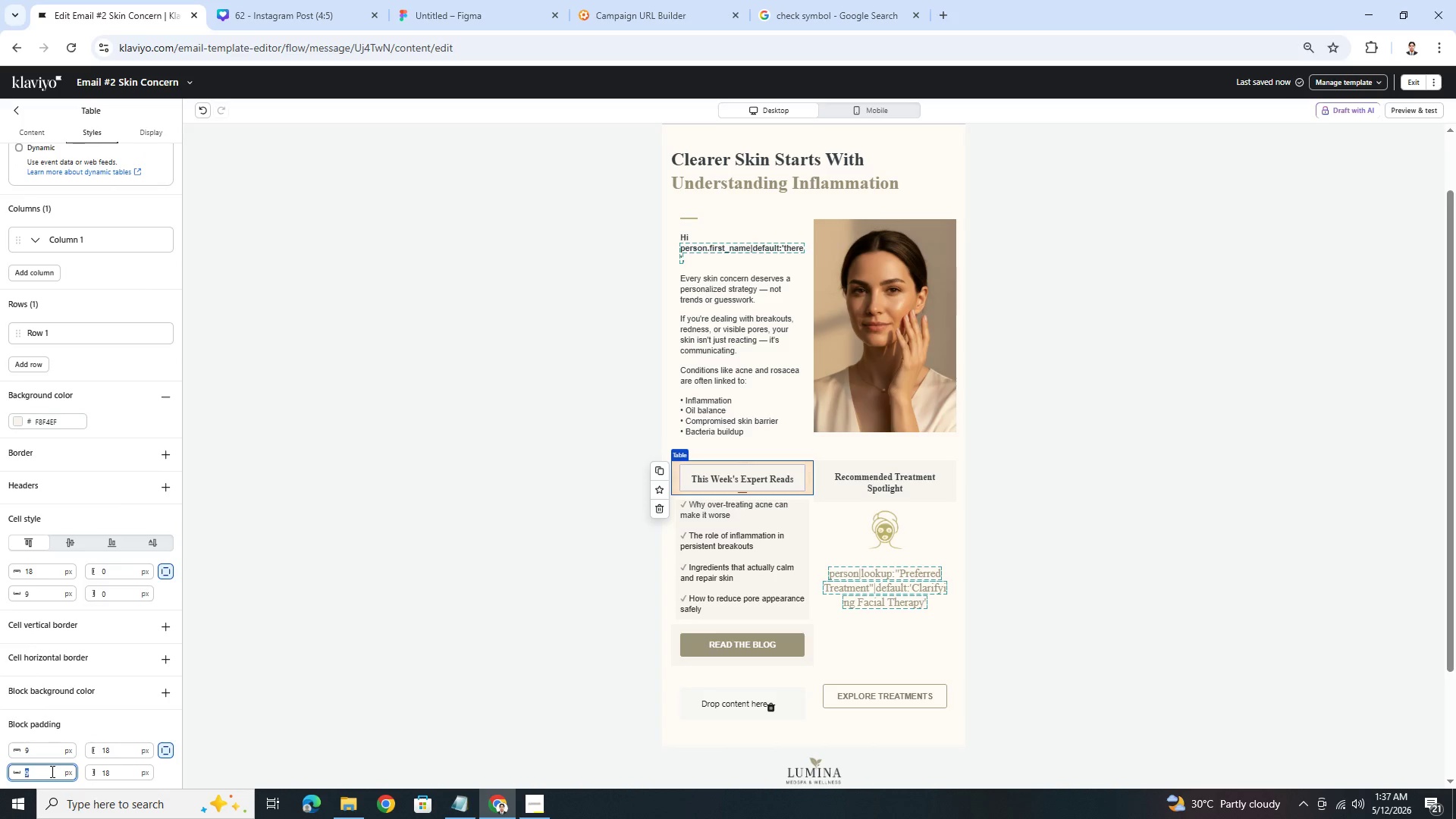 
key(Numpad0)
 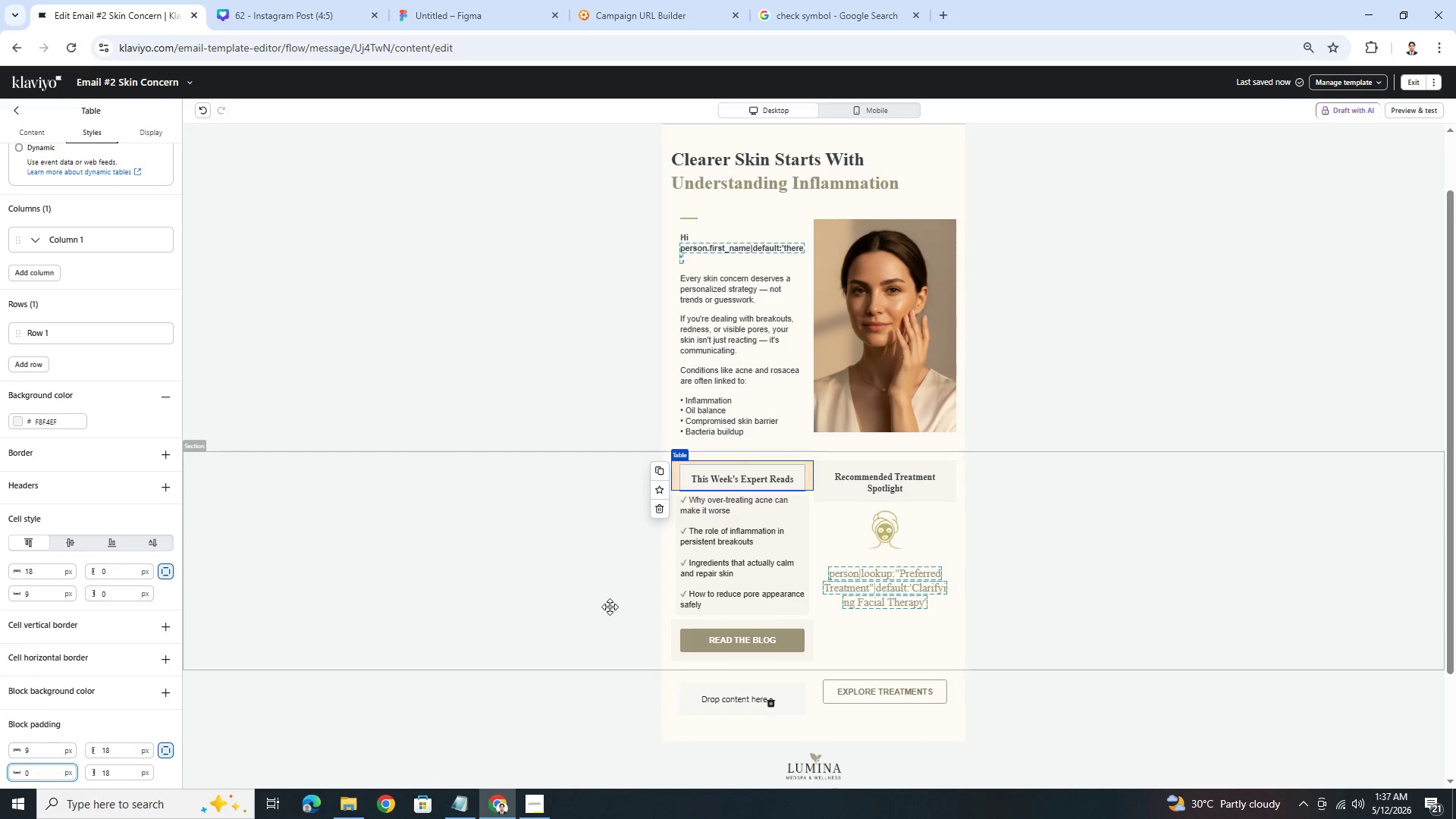 
left_click([743, 543])
 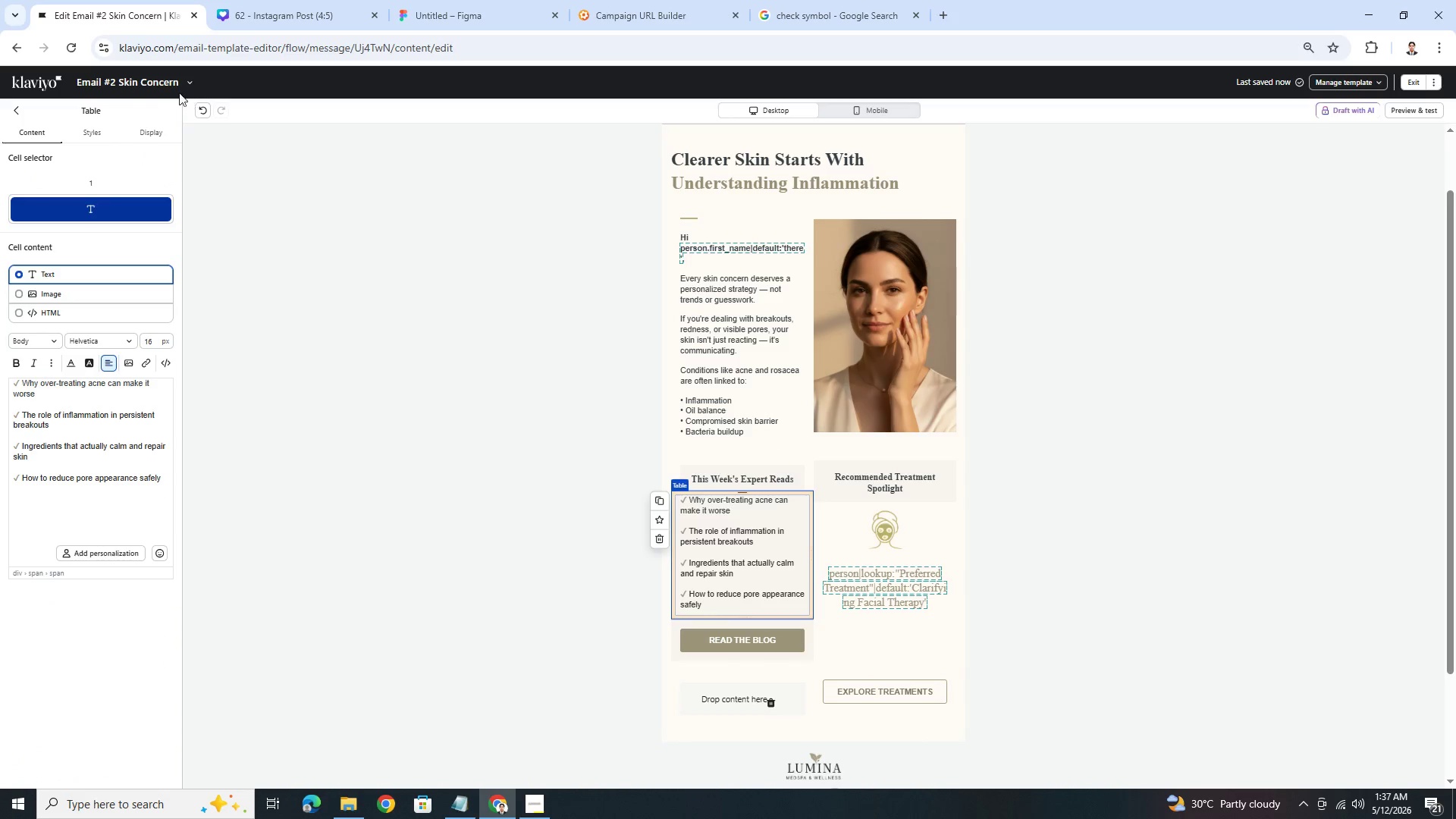 
left_click([89, 127])
 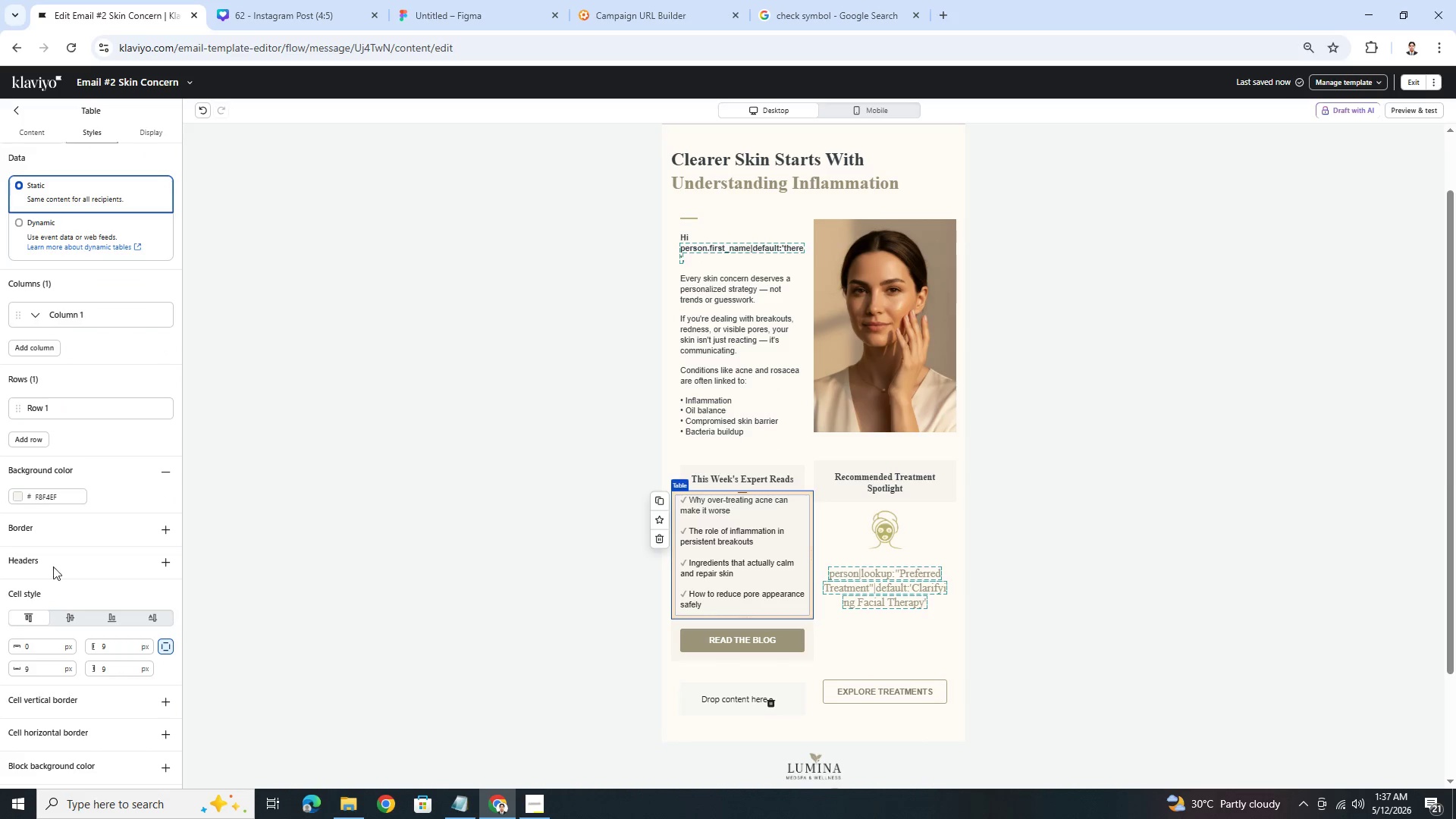 
scroll: coordinate [52, 582], scroll_direction: down, amount: 7.0
 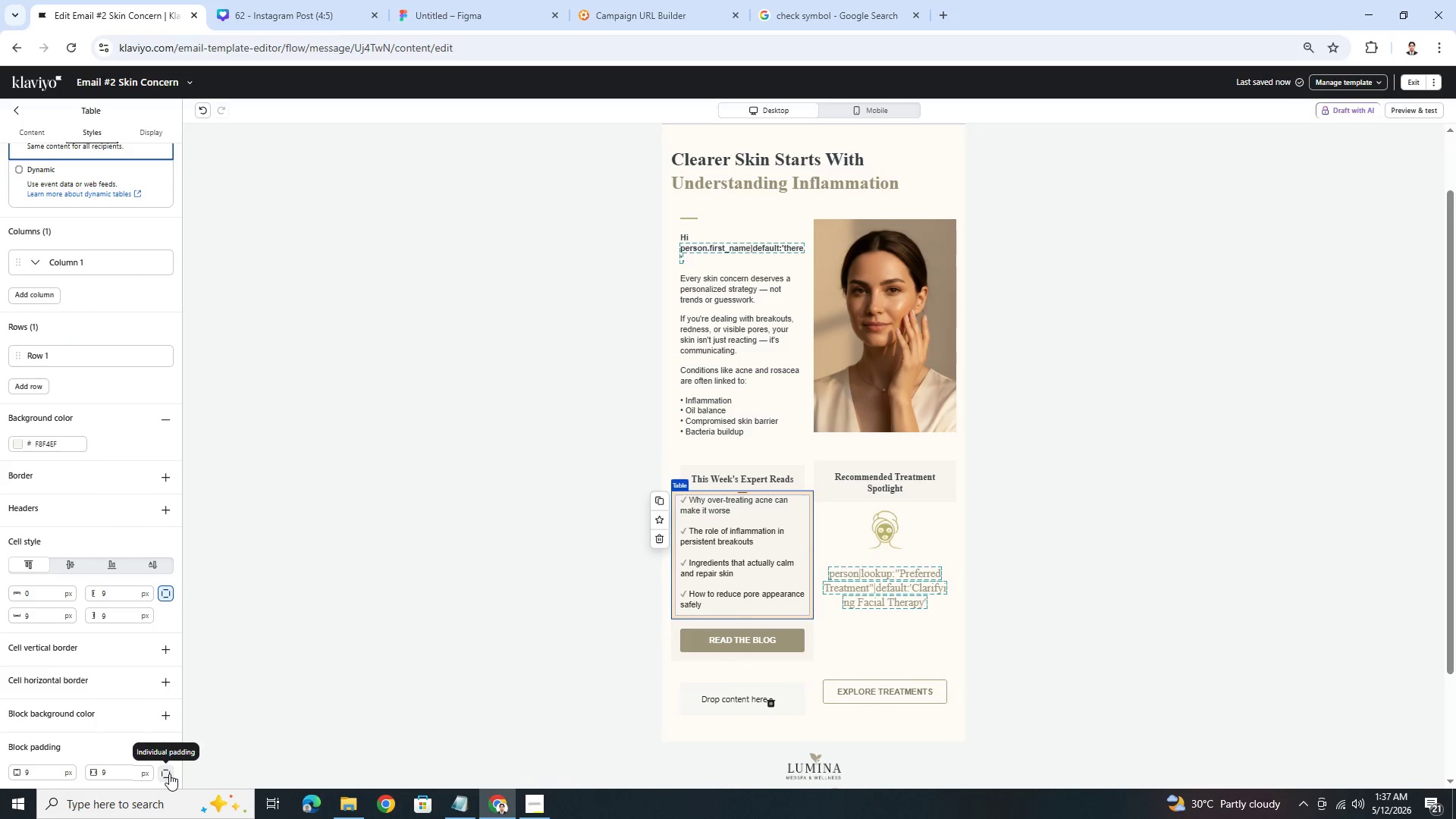 
double_click([42, 774])
 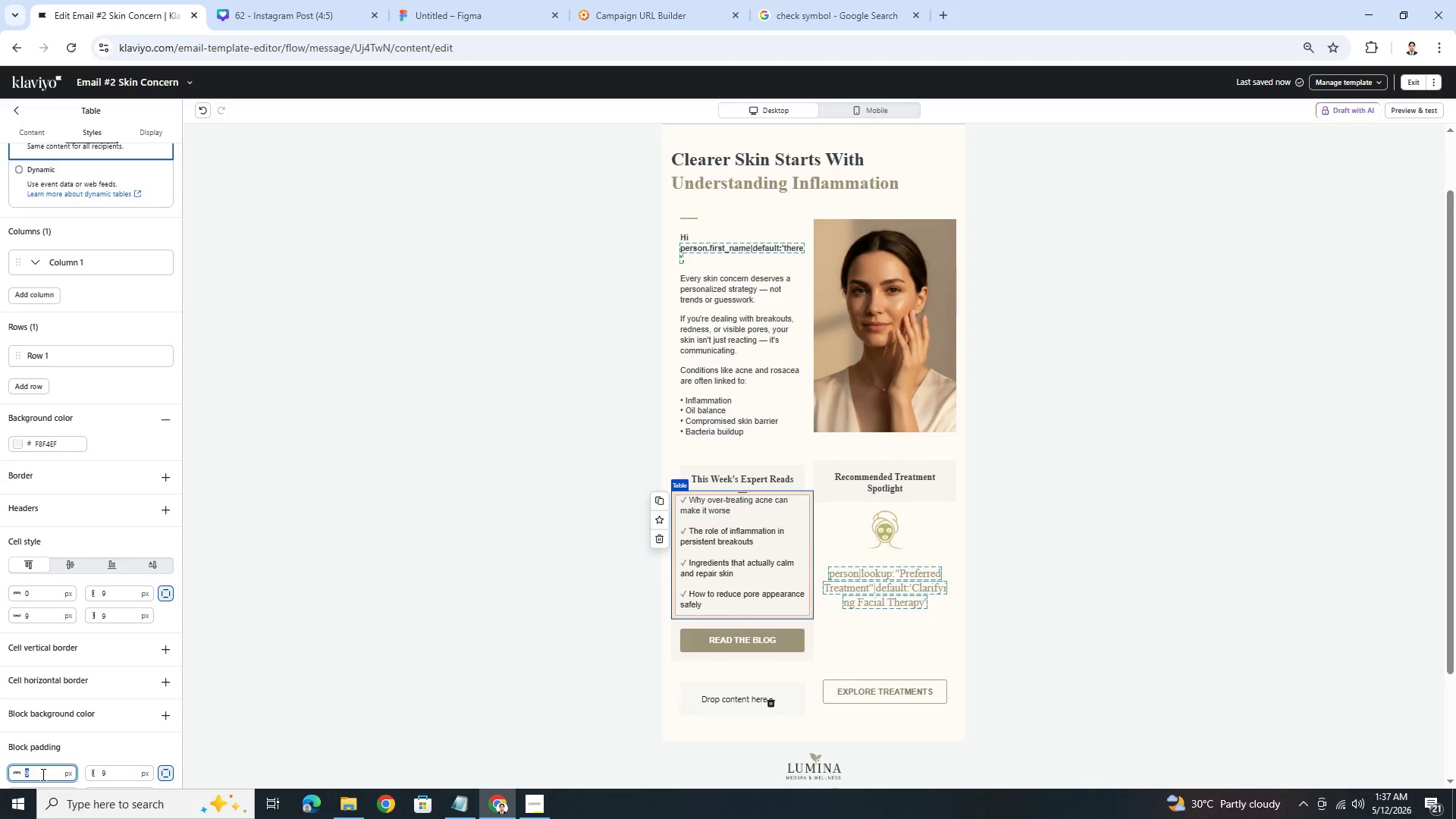 
key(Numpad0)
 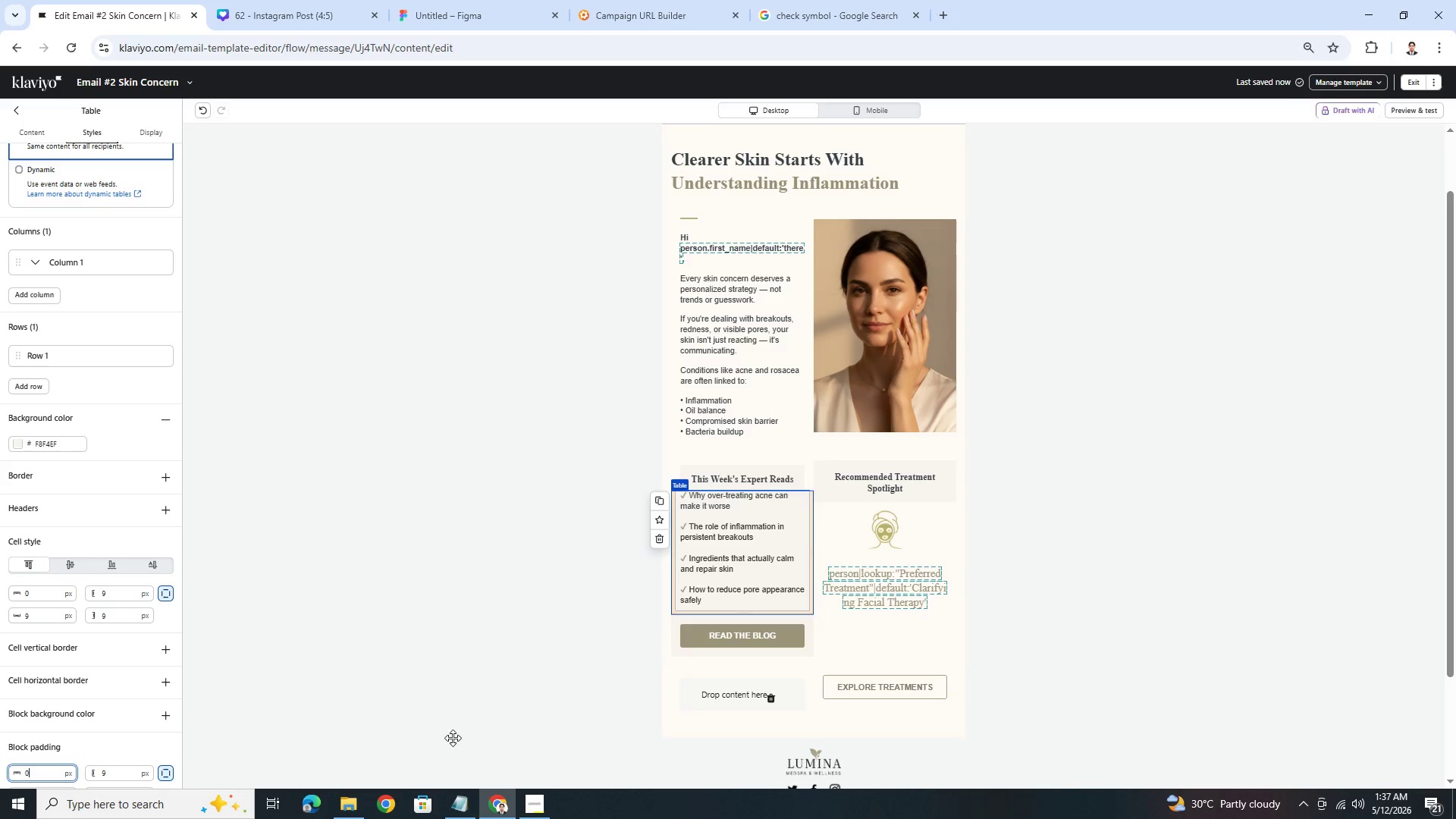 
left_click([1194, 594])
 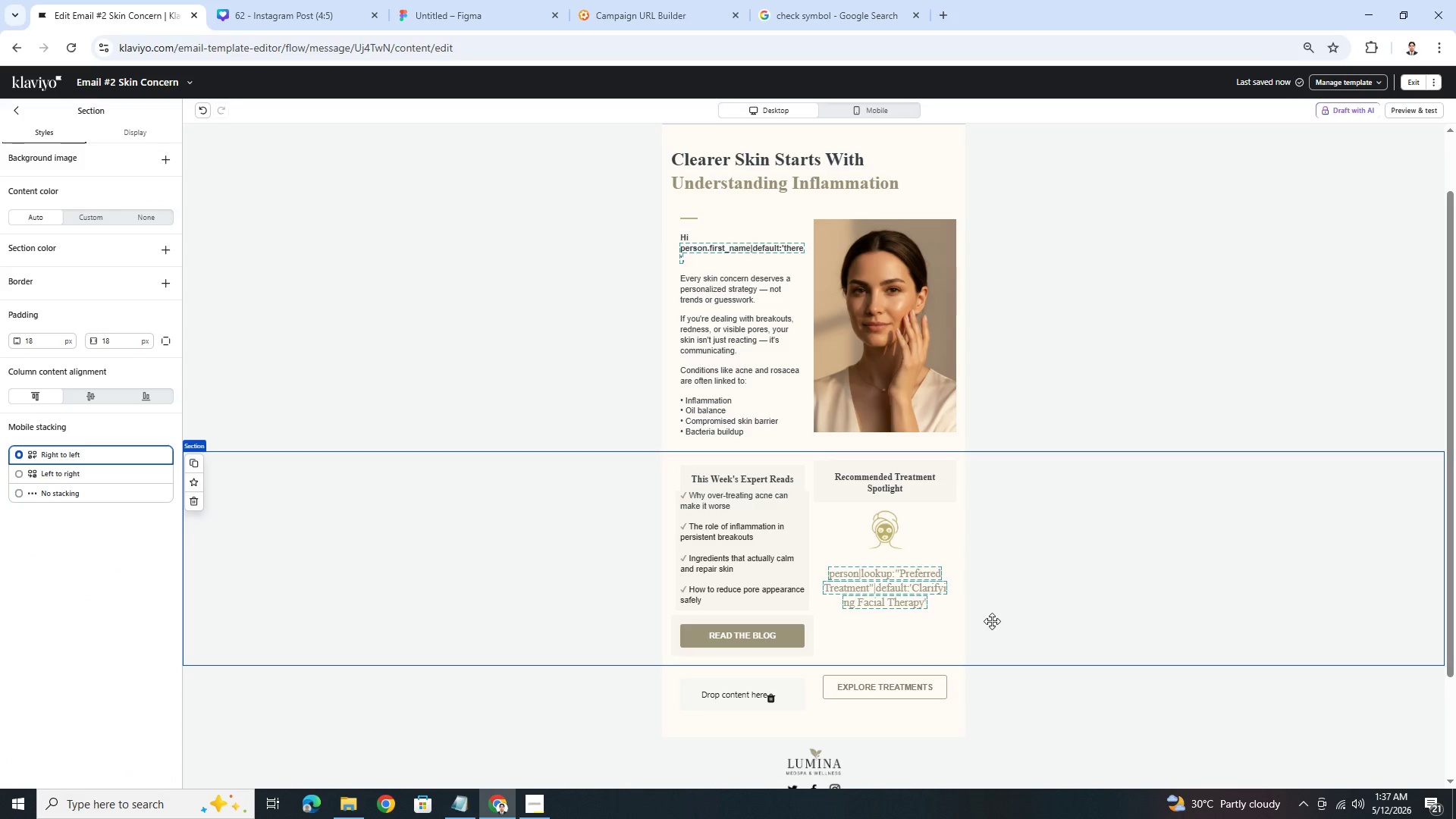 
left_click([783, 475])
 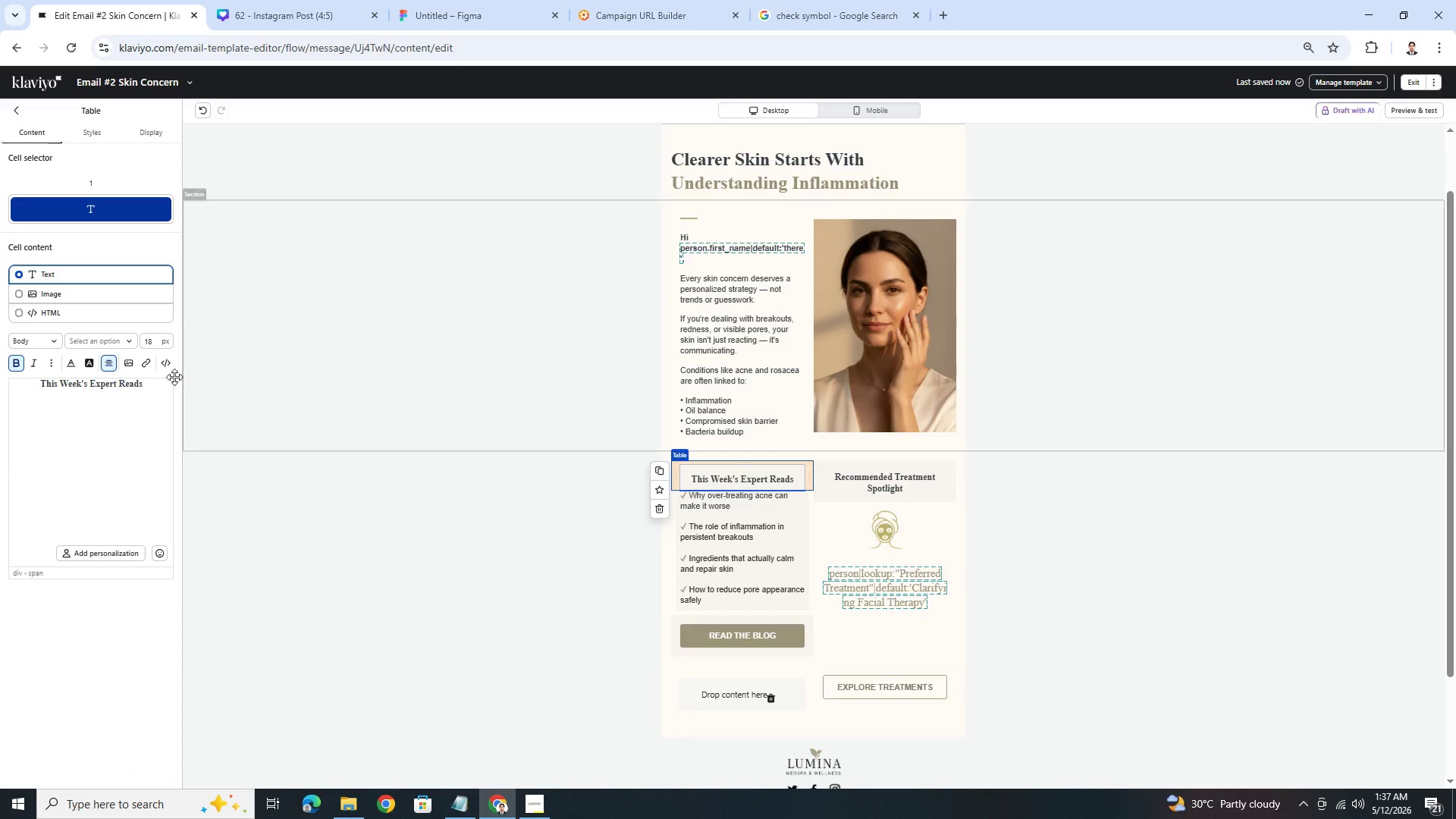 
left_click([80, 140])
 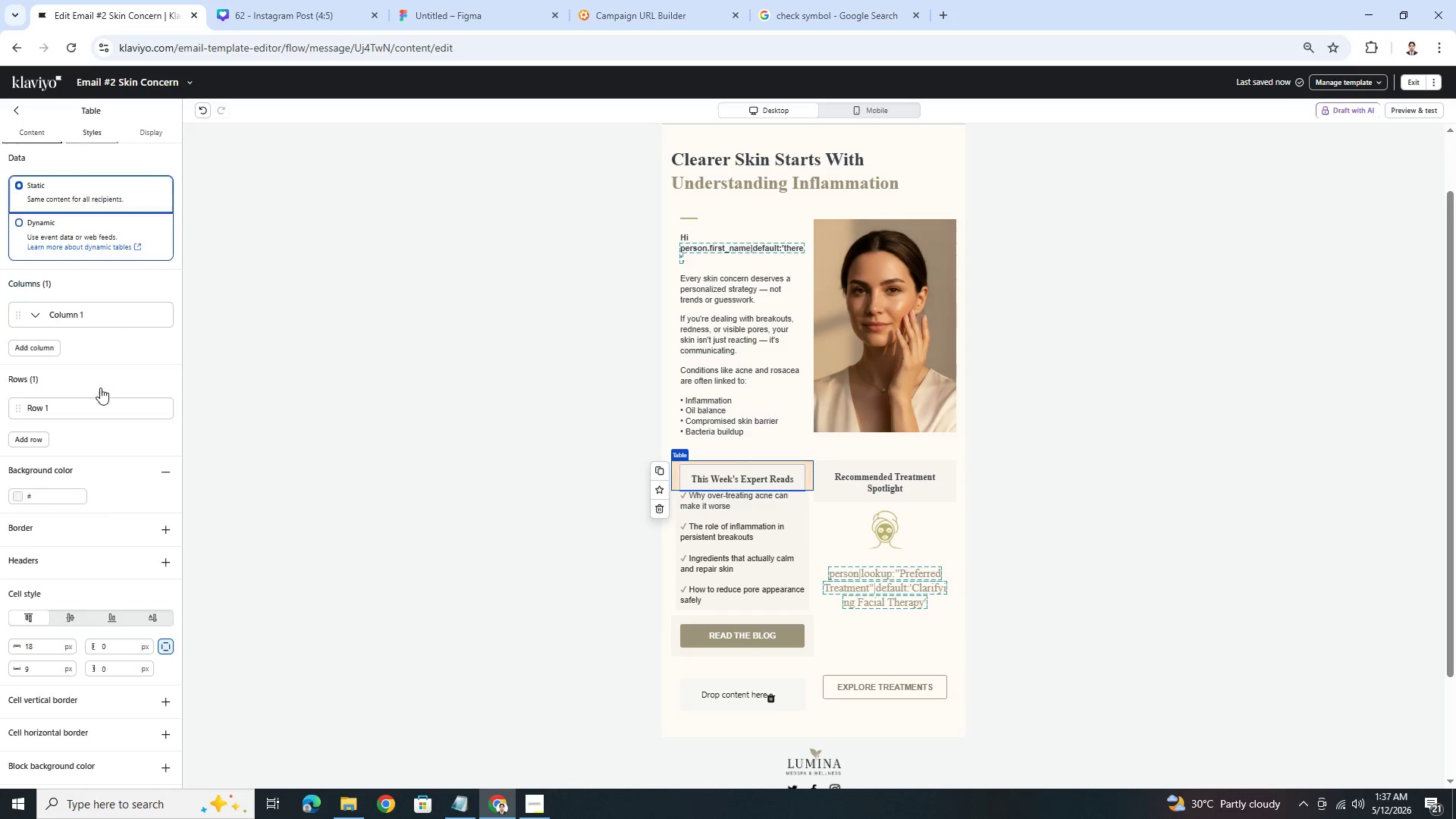 
scroll: coordinate [98, 507], scroll_direction: down, amount: 6.0
 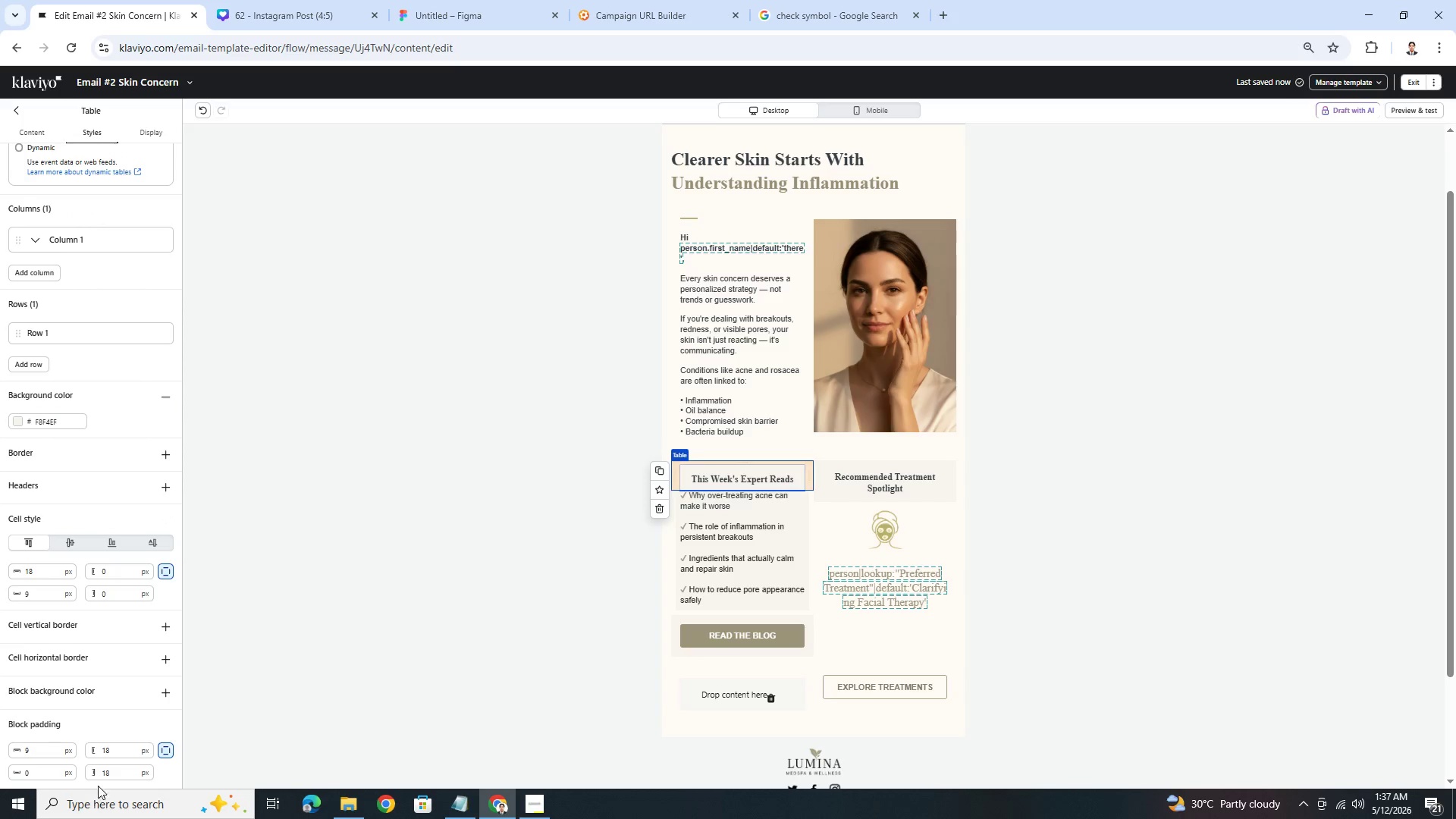 
left_click([134, 752])
 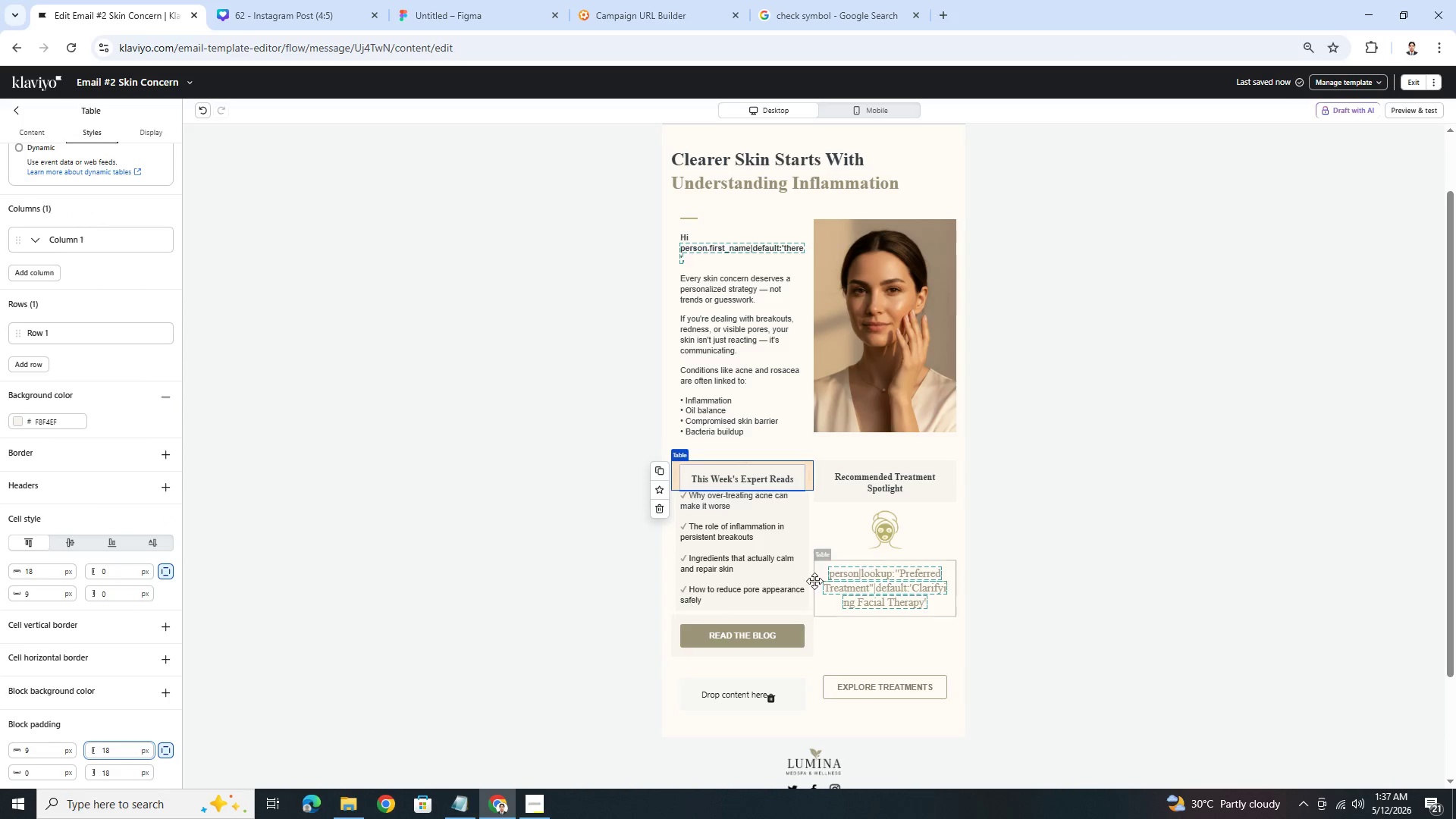 
left_click([797, 558])
 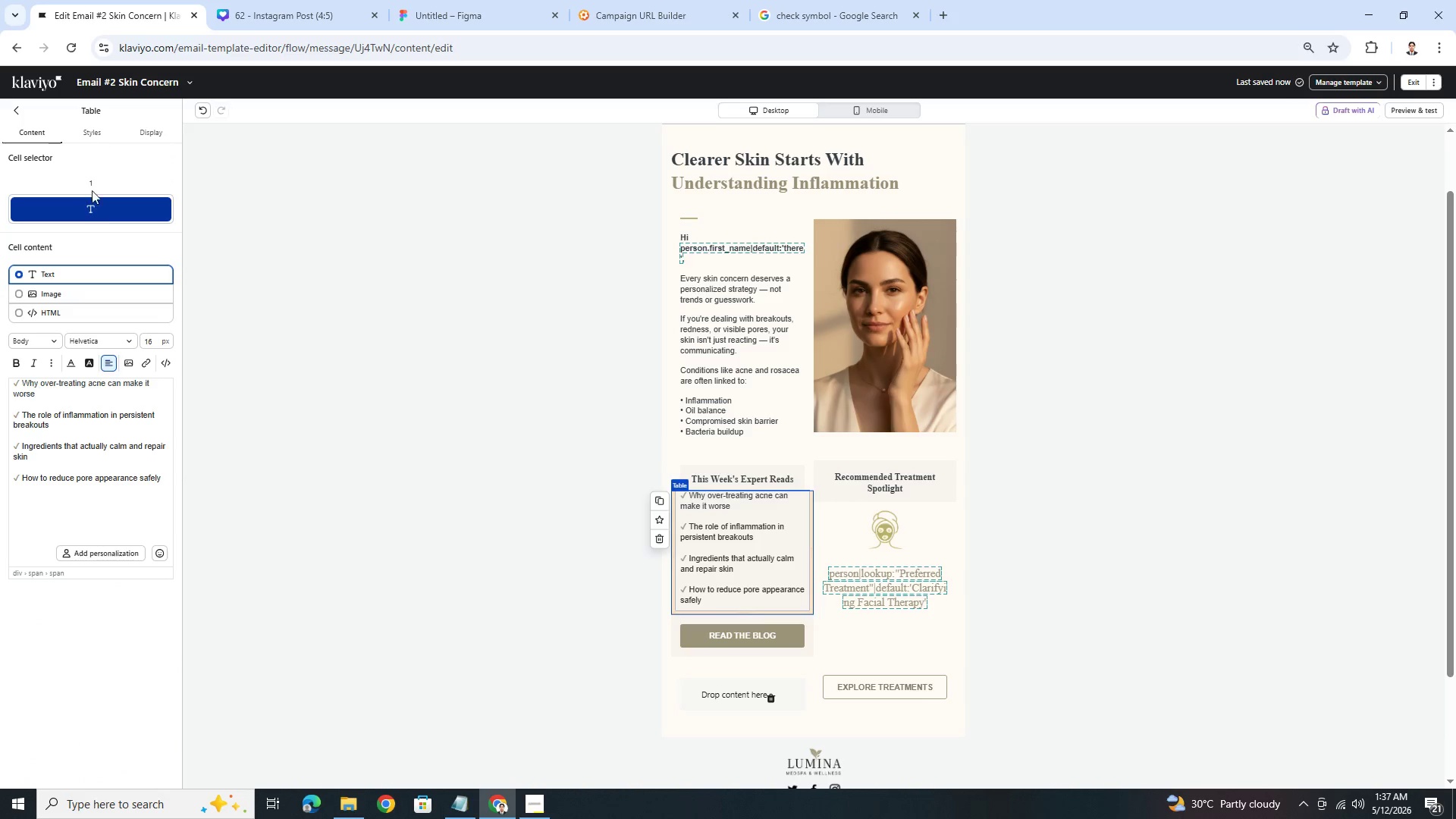 
left_click([90, 134])
 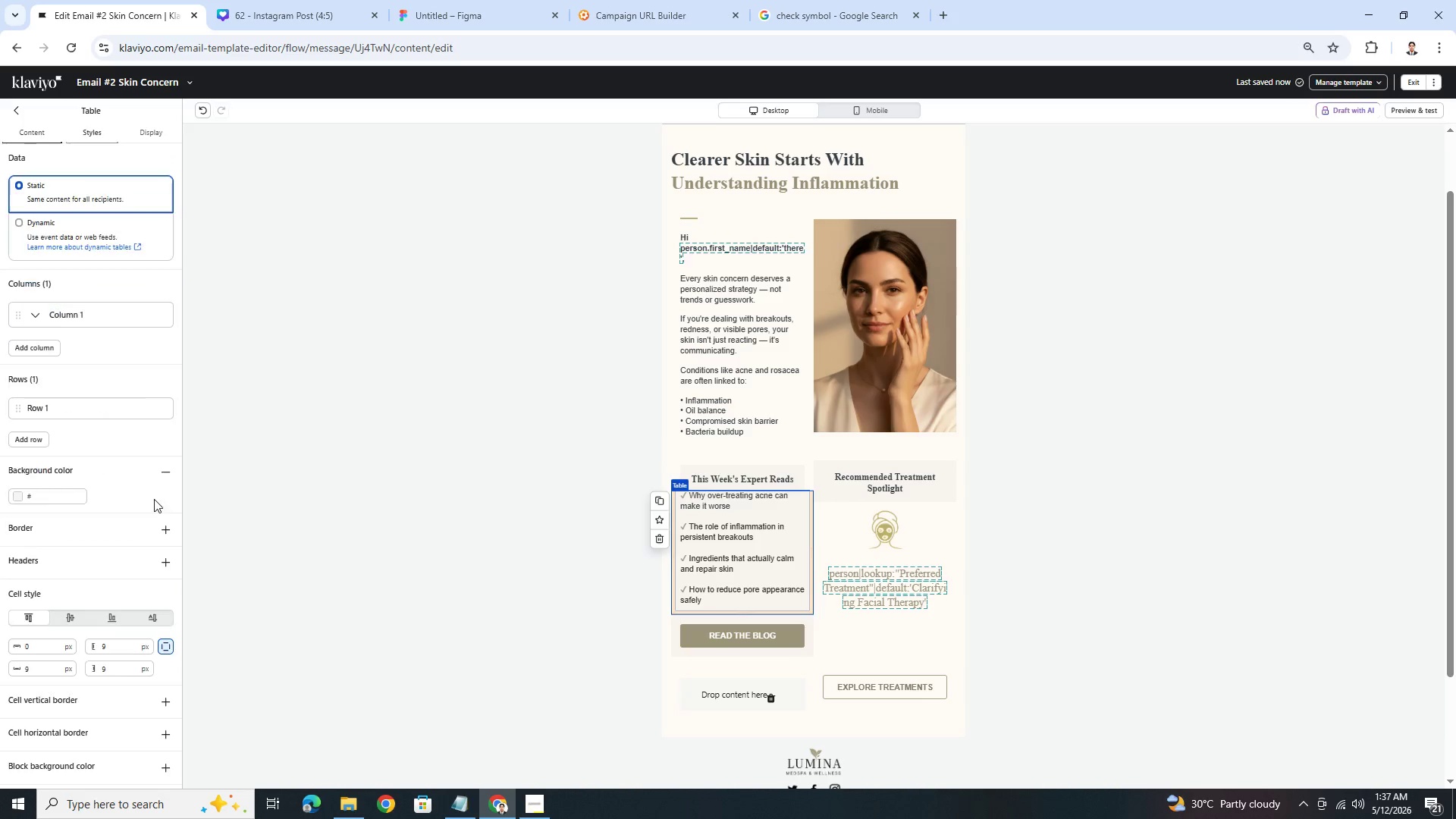 
scroll: coordinate [146, 645], scroll_direction: down, amount: 10.0
 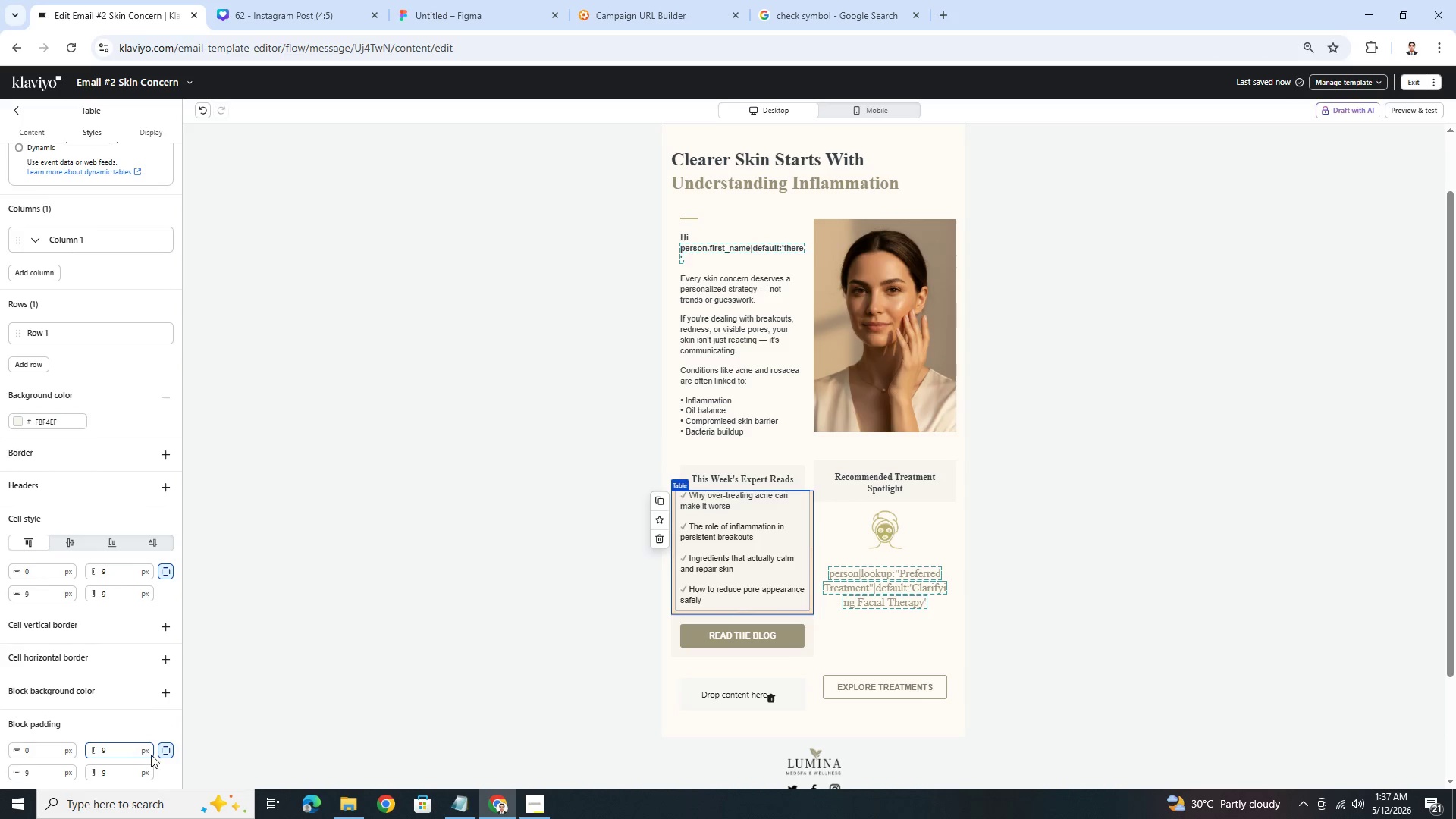 
double_click([122, 757])
 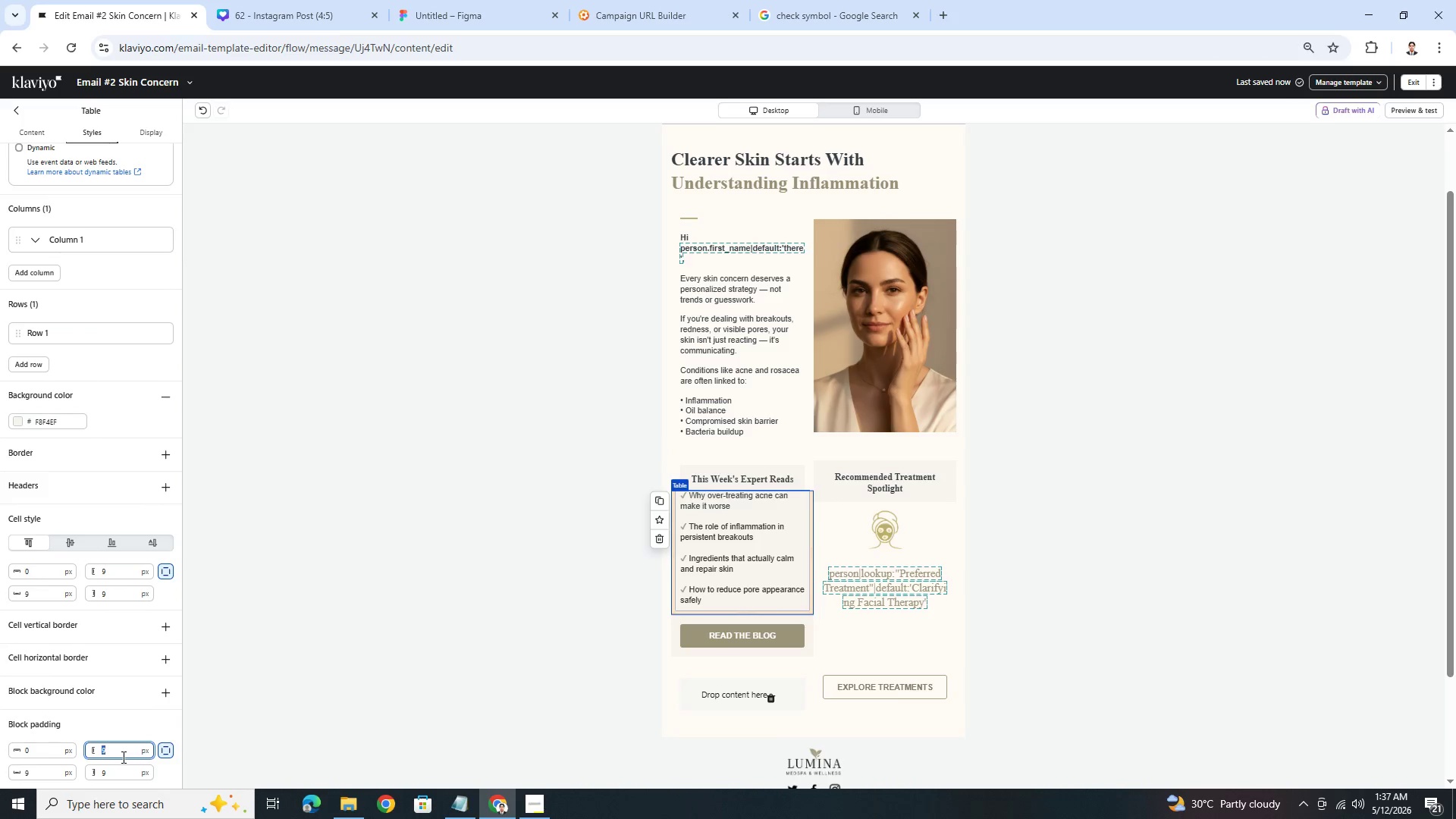 
key(Numpad1)
 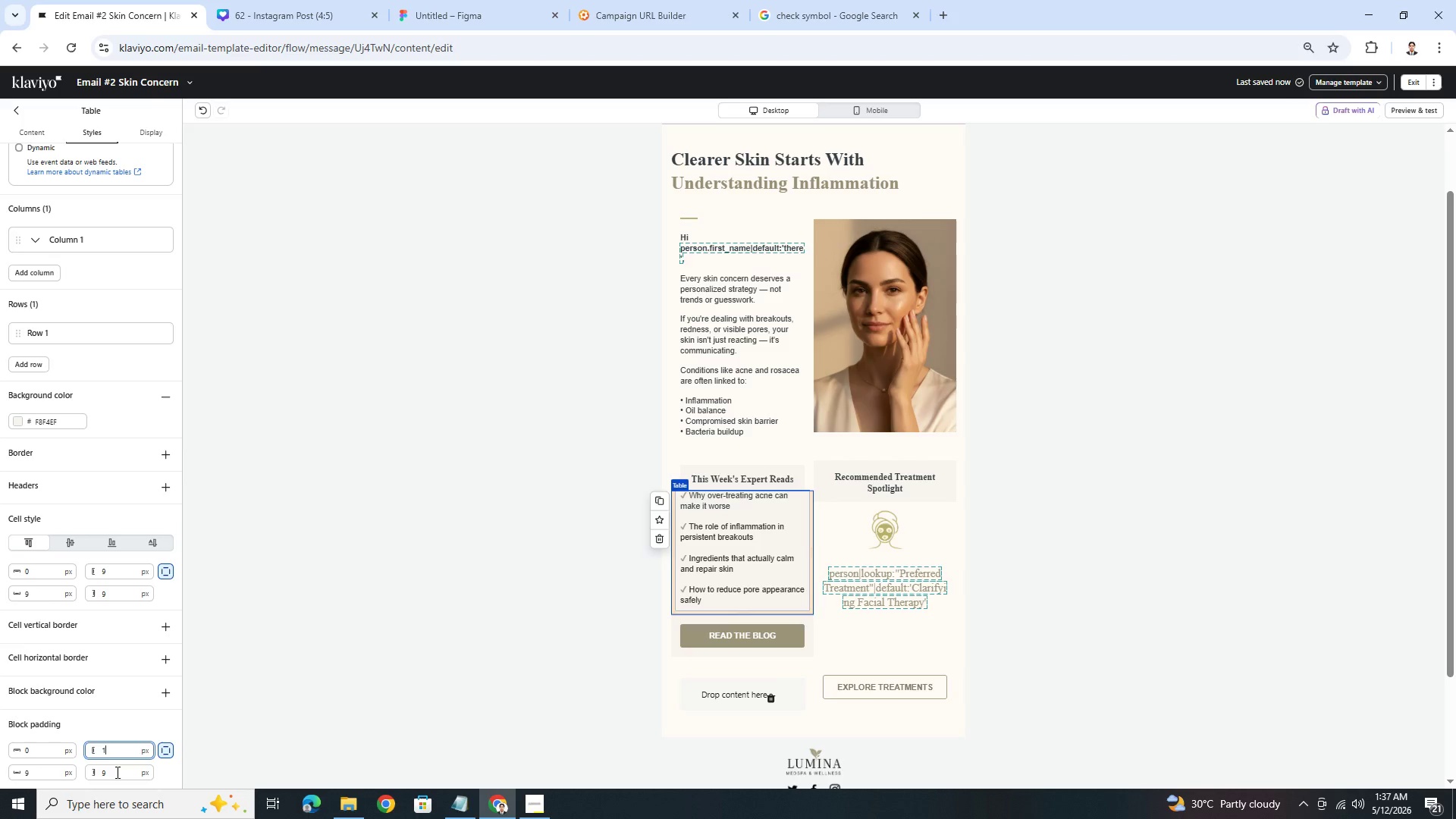 
key(Numpad8)
 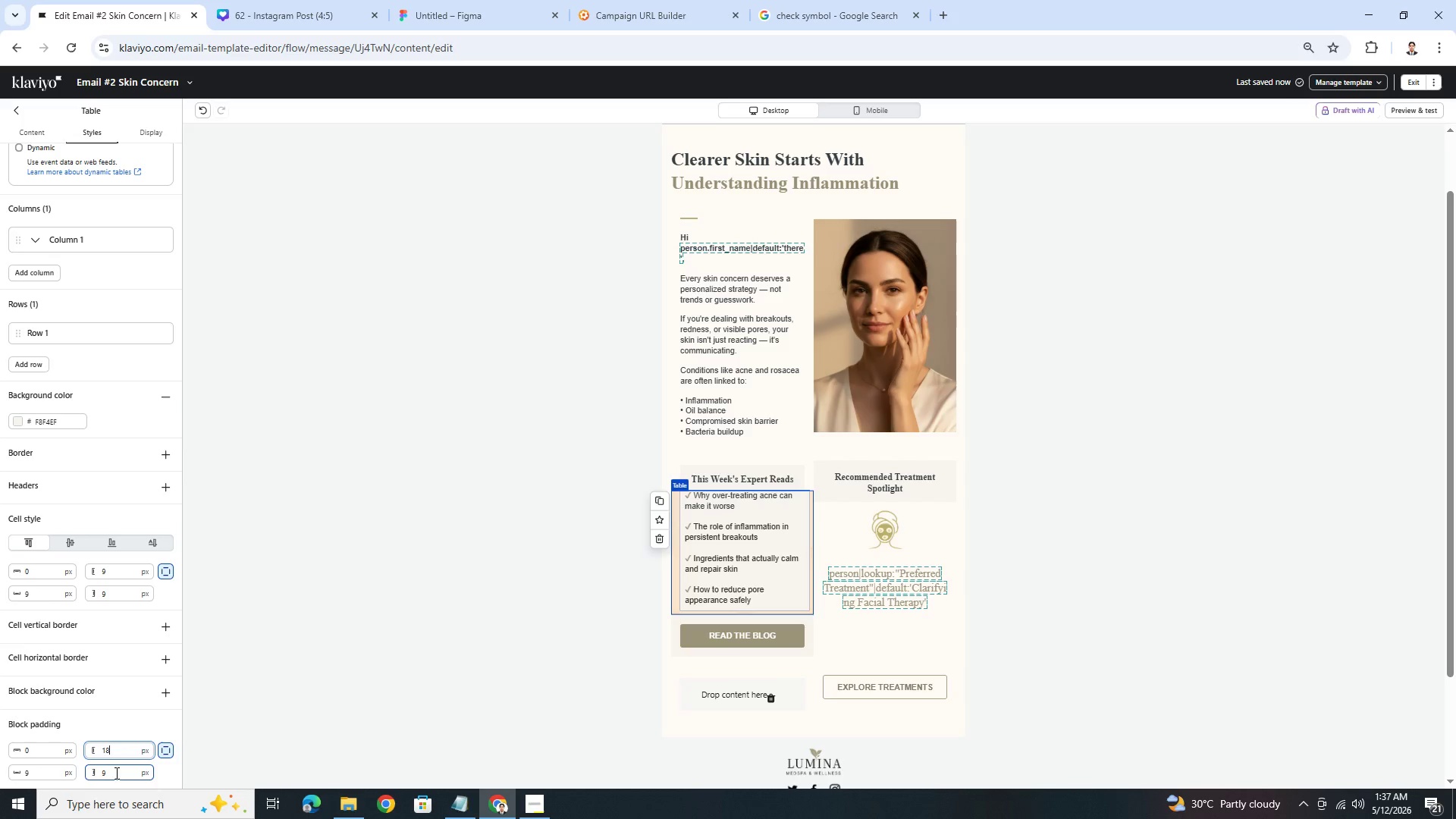 
double_click([115, 773])
 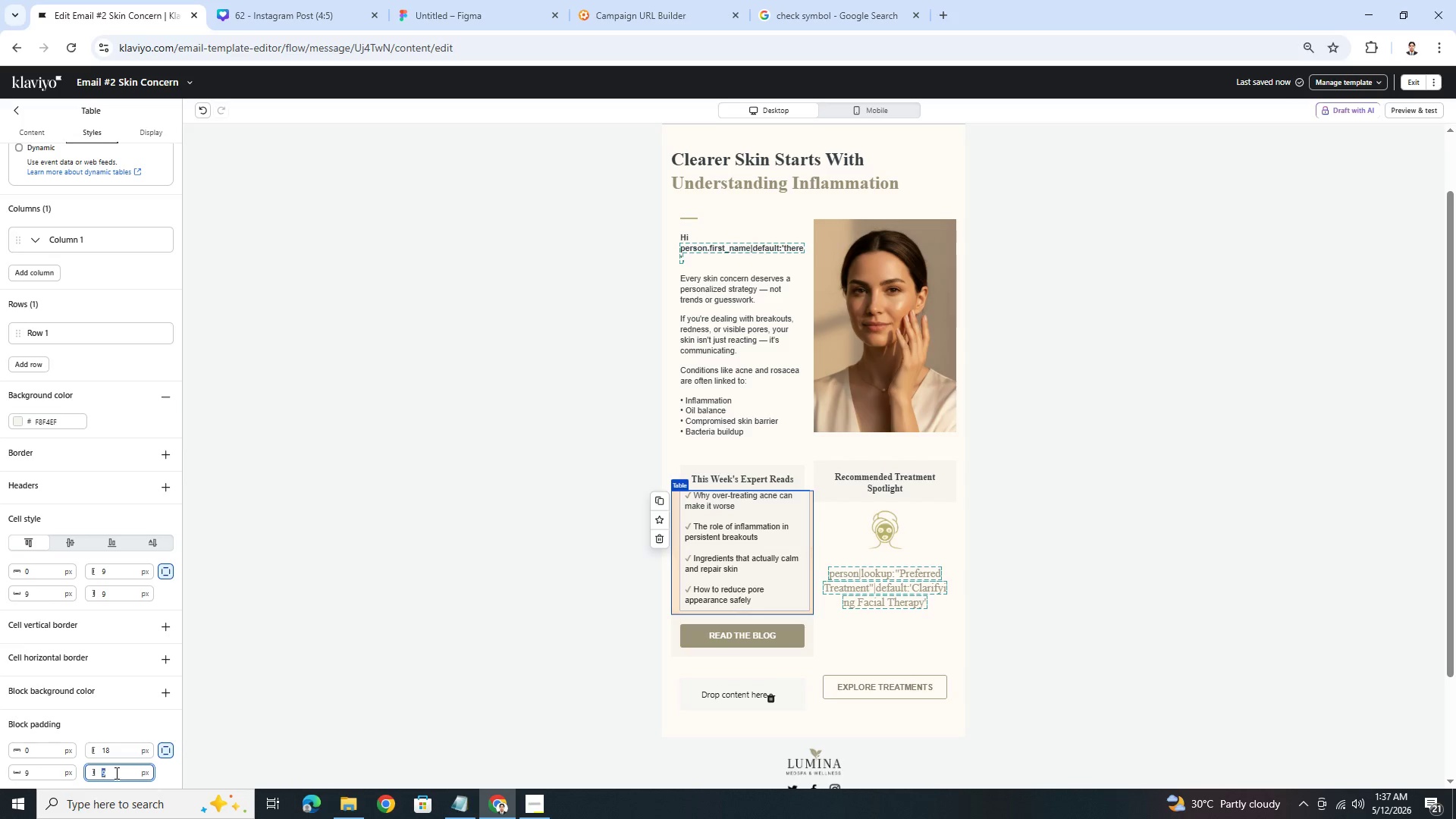 
key(Numpad1)
 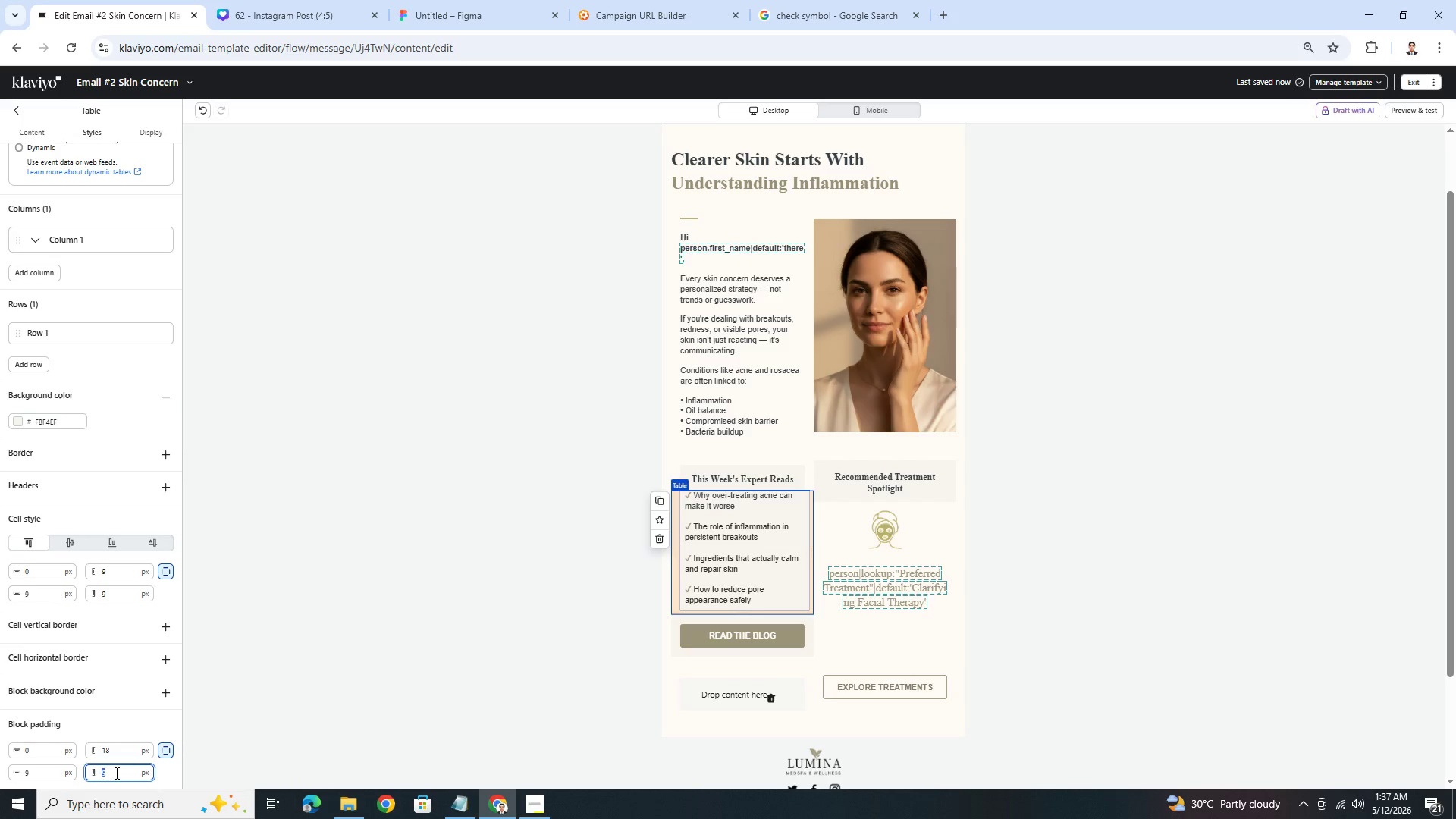 
key(Numpad8)
 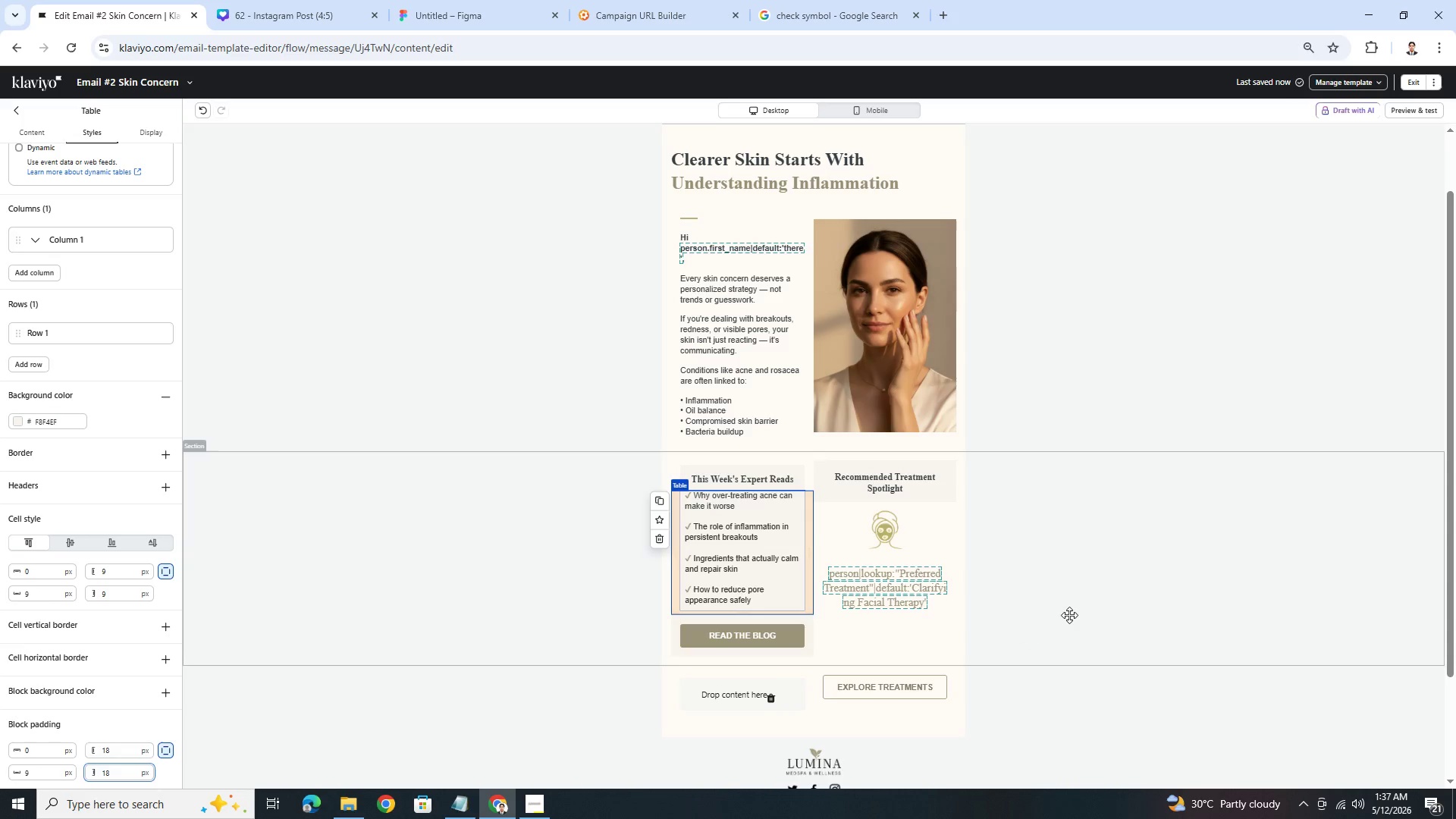 
left_click([1072, 609])
 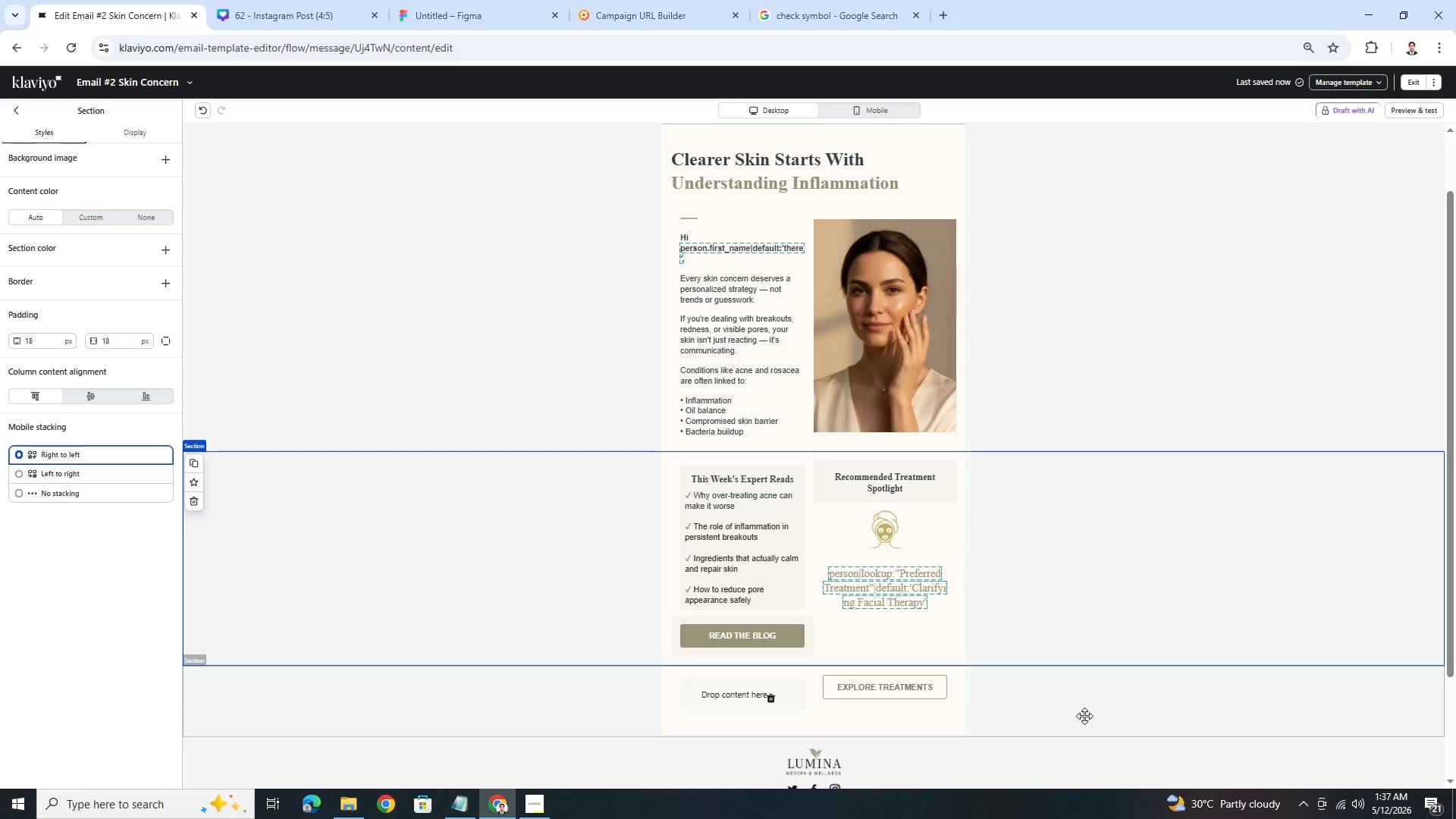 
wait(11.67)
 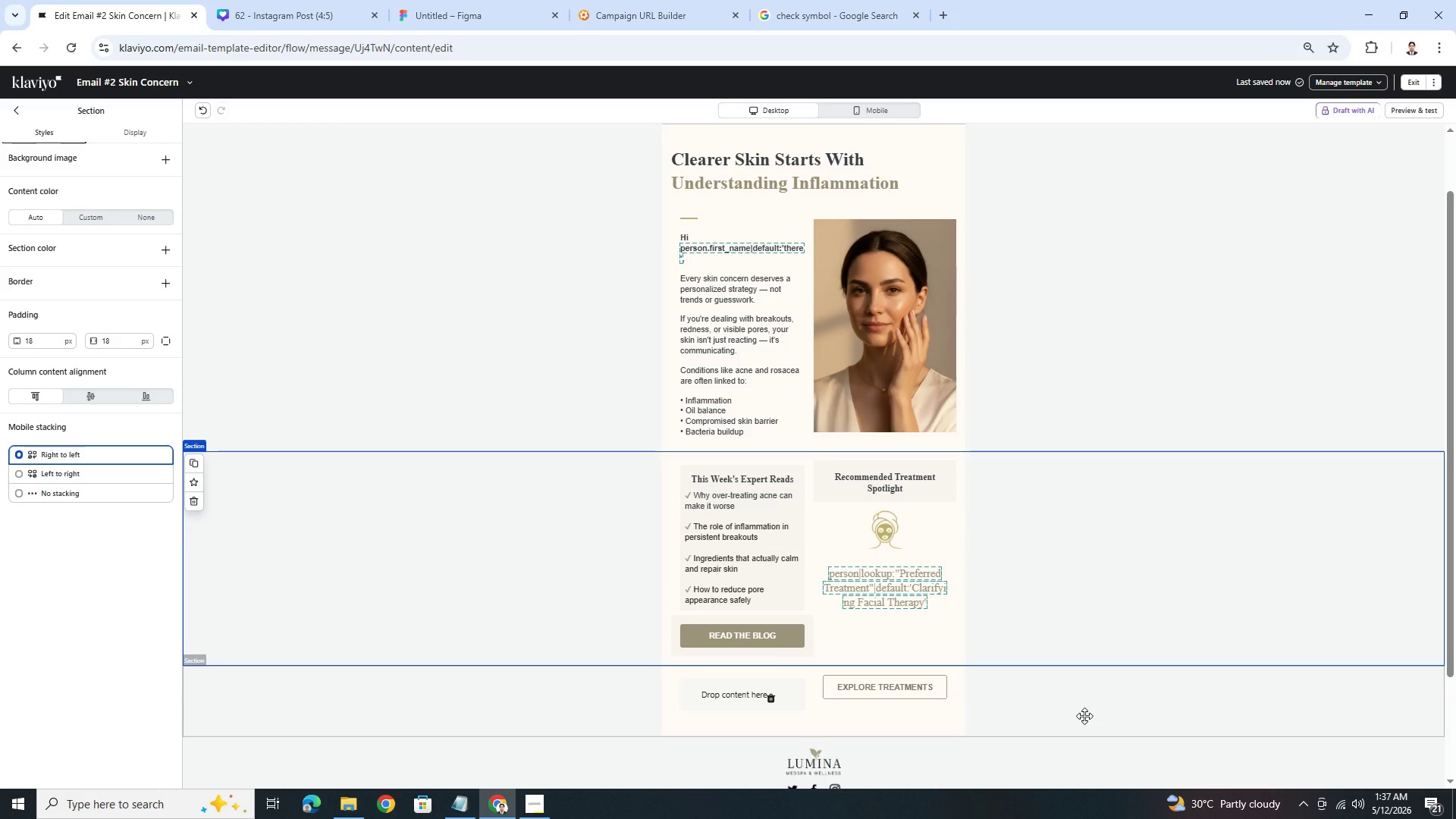 
left_click([790, 479])
 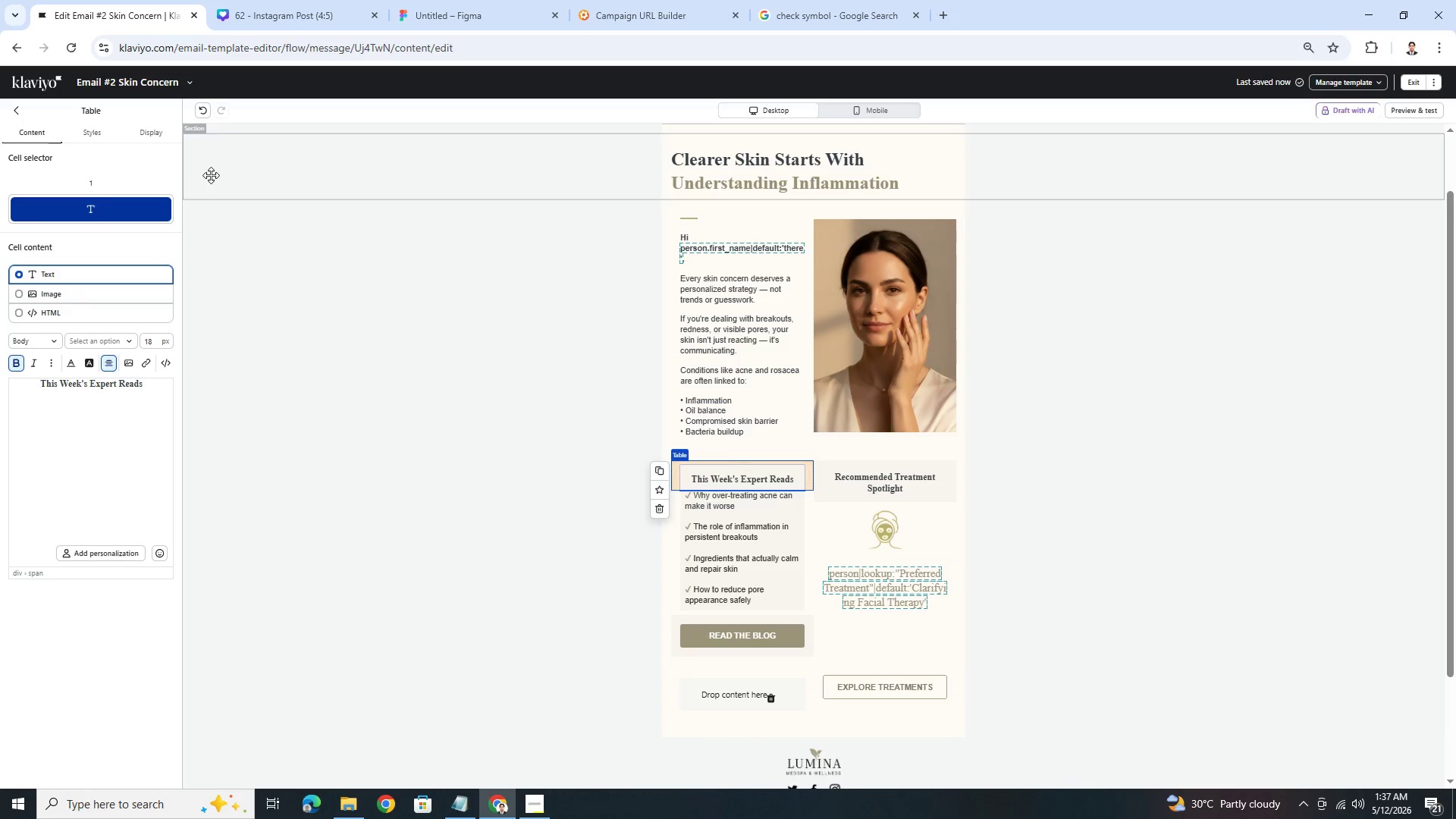 
left_click([99, 133])
 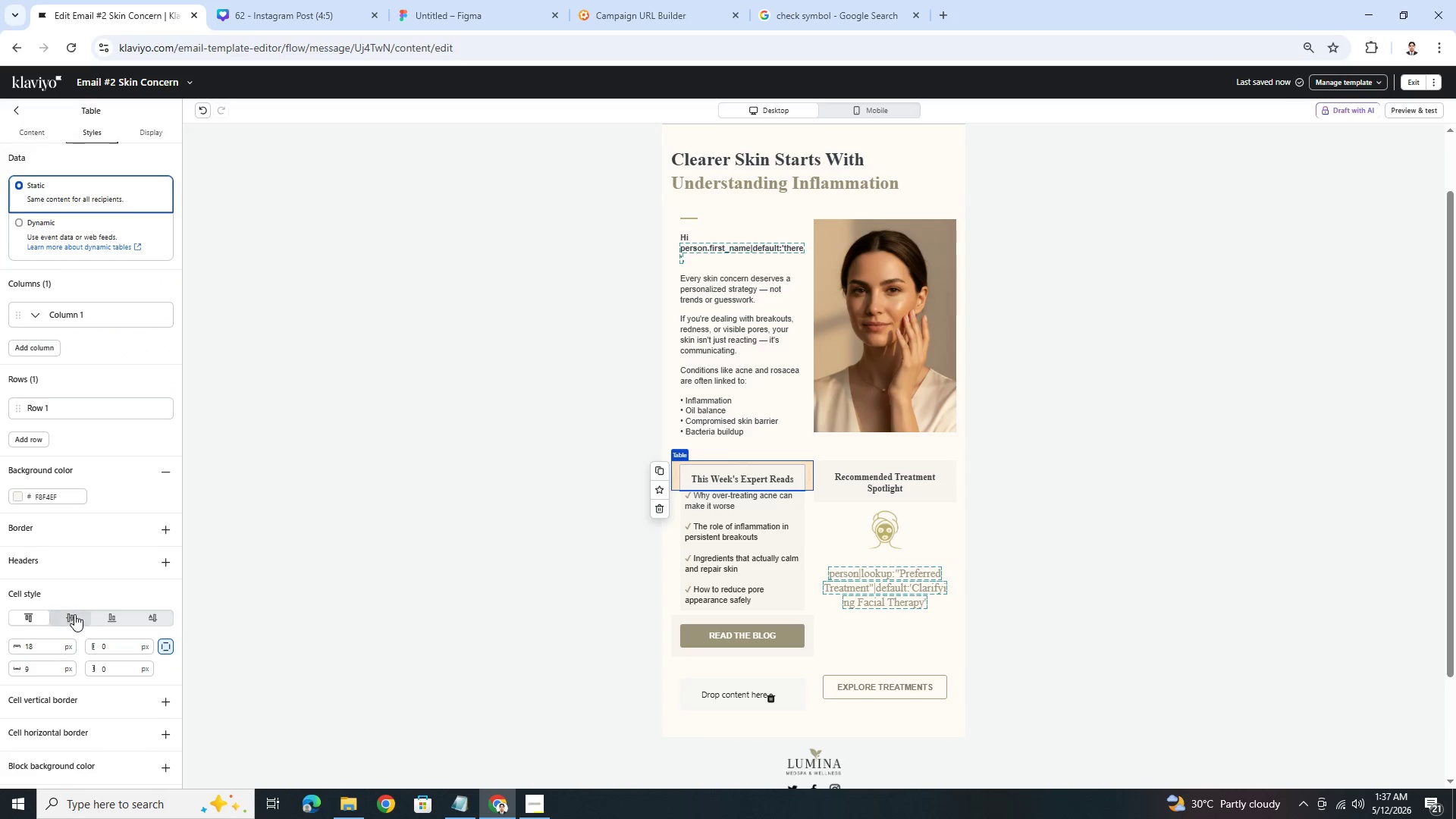 
scroll: coordinate [121, 683], scroll_direction: down, amount: 10.0
 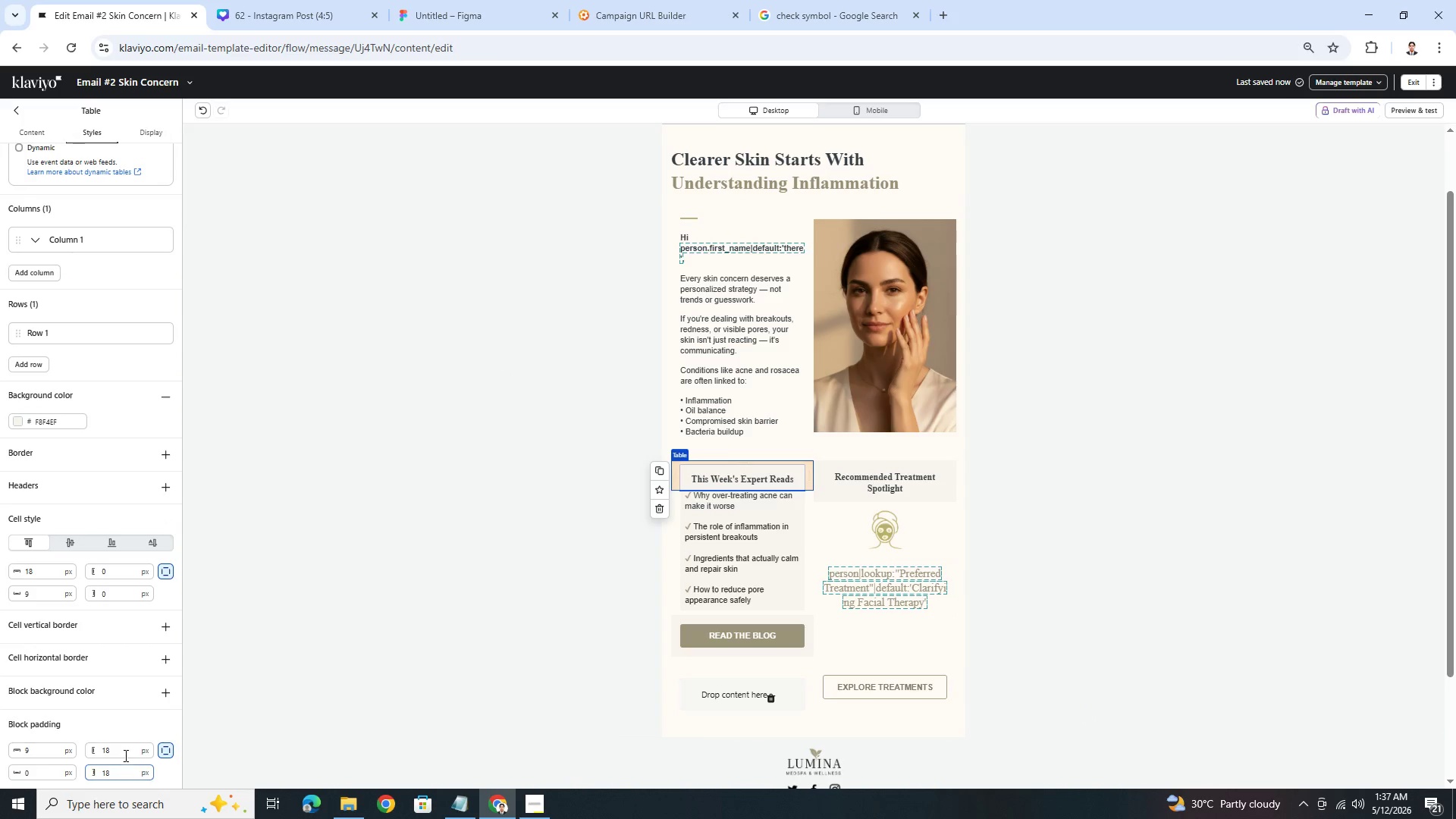 
double_click([124, 755])
 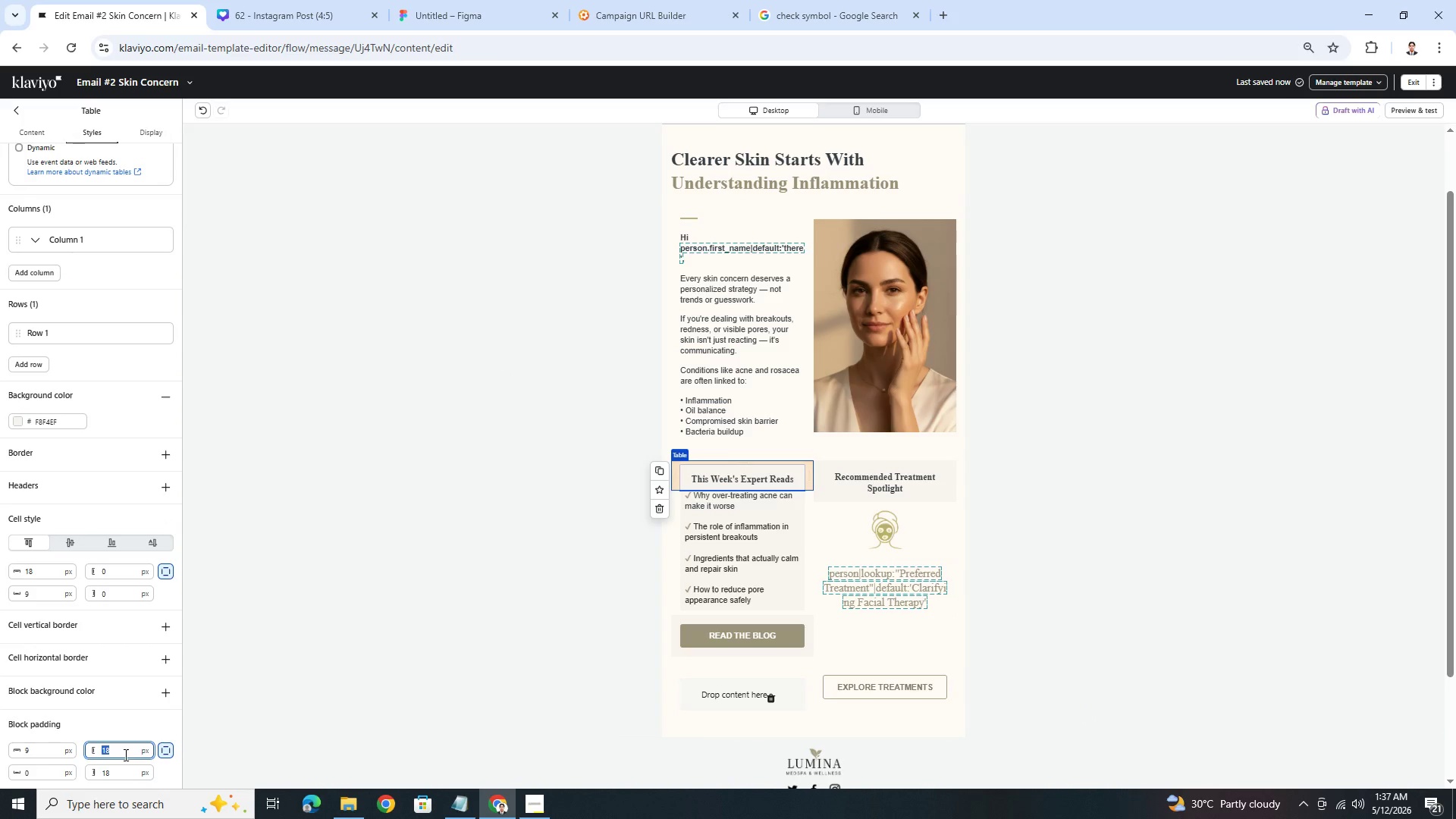 
key(Numpad9)
 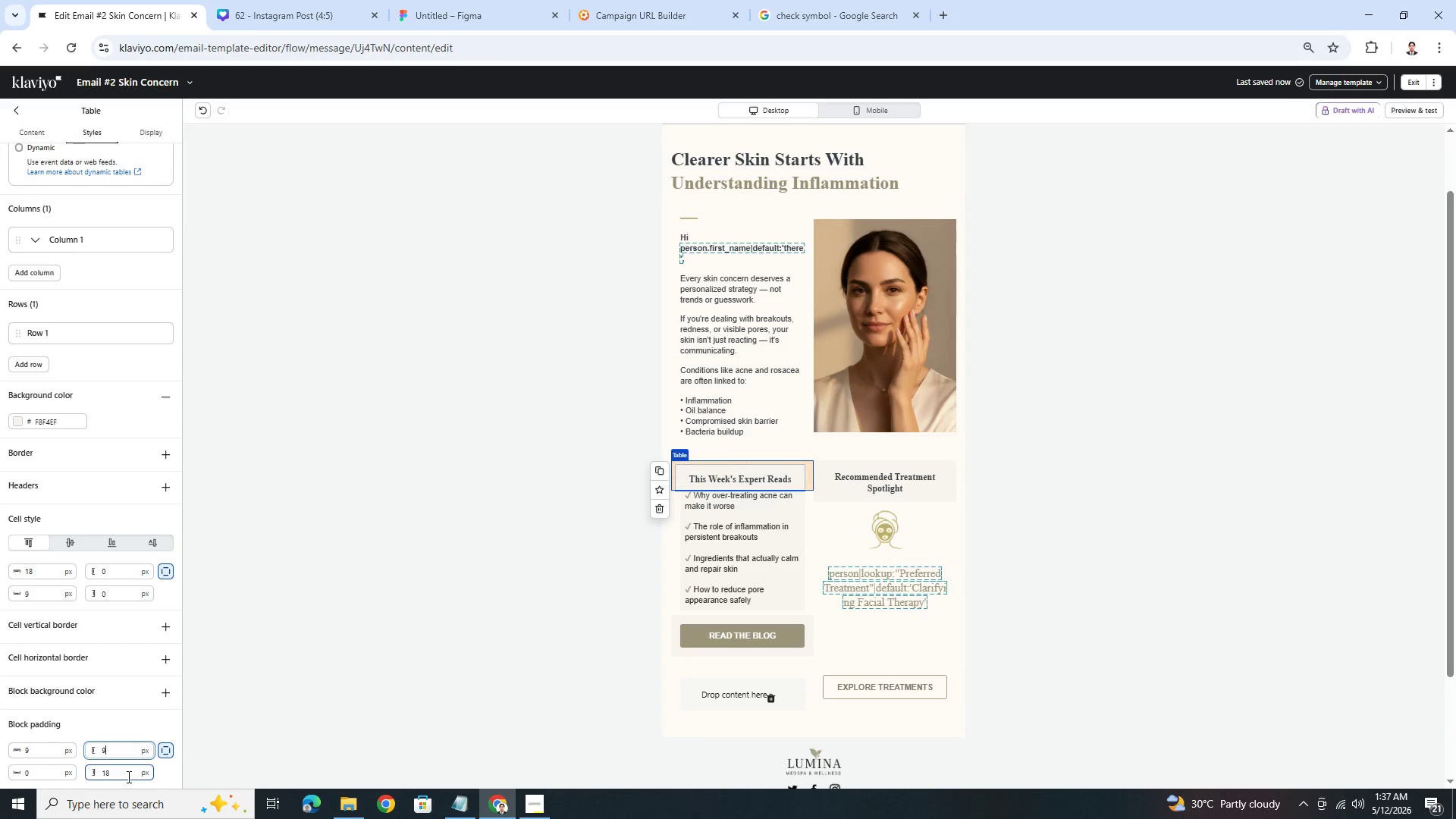 
double_click([127, 777])
 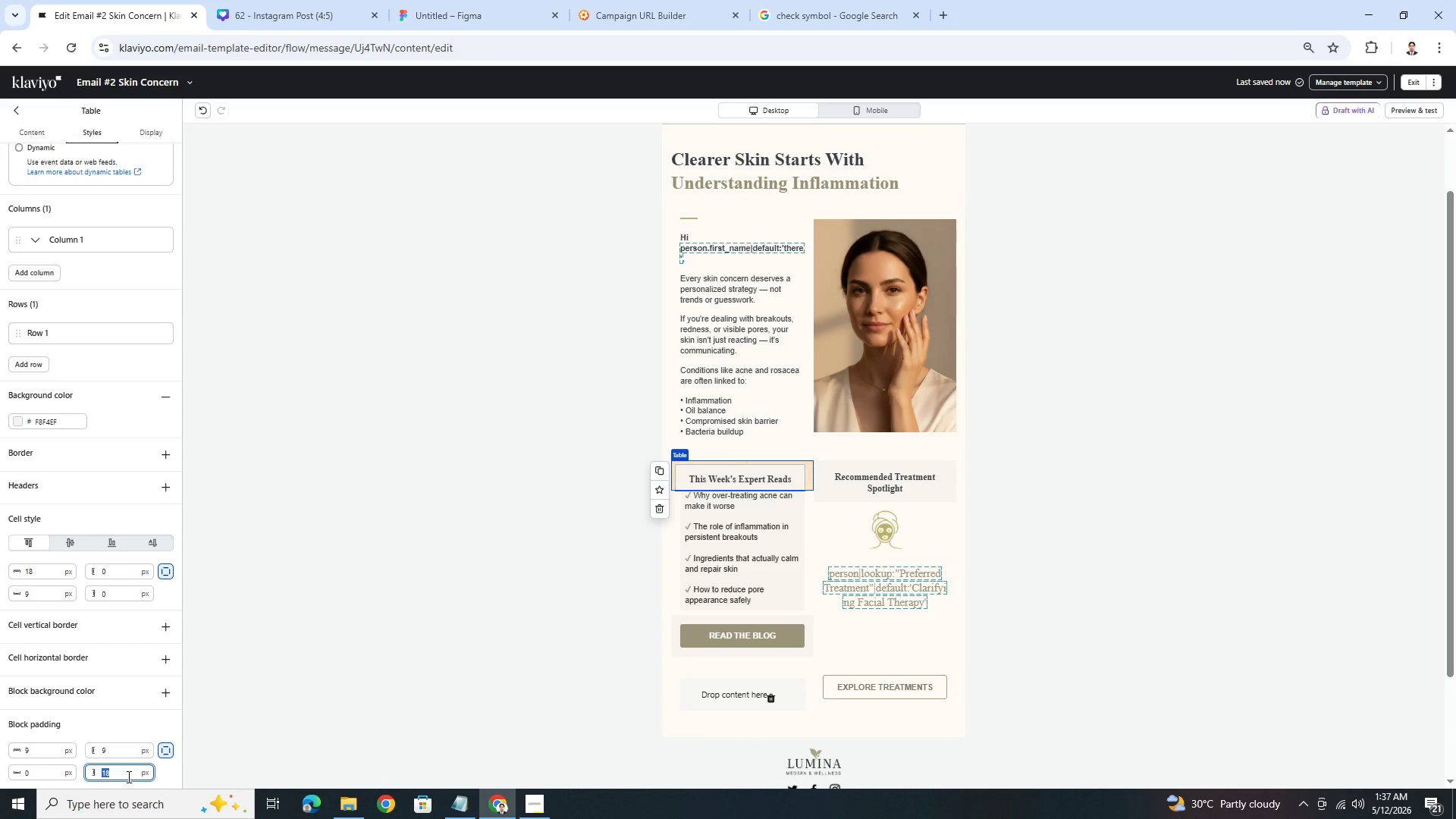 
key(Numpad9)
 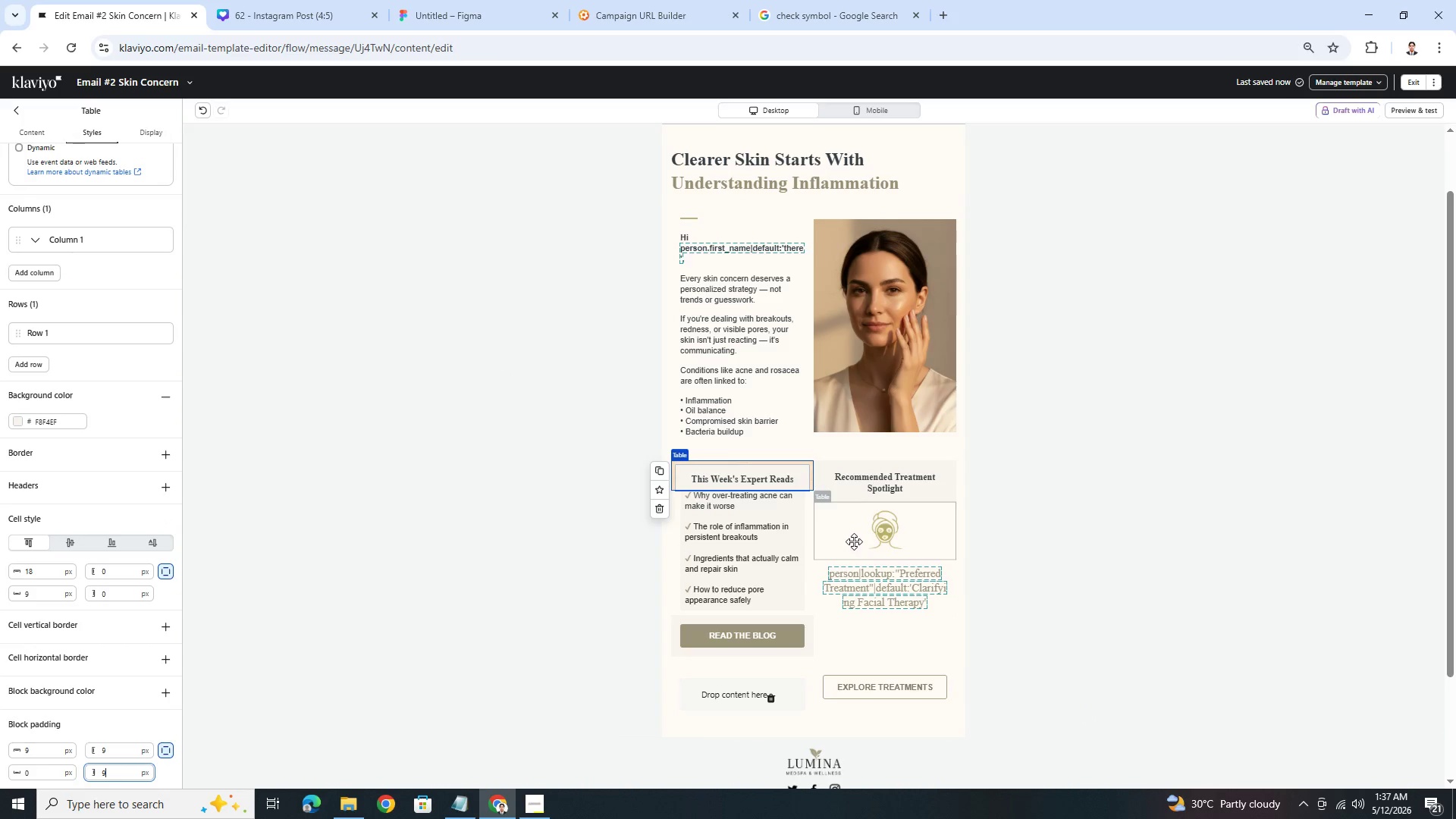 
left_click([771, 544])
 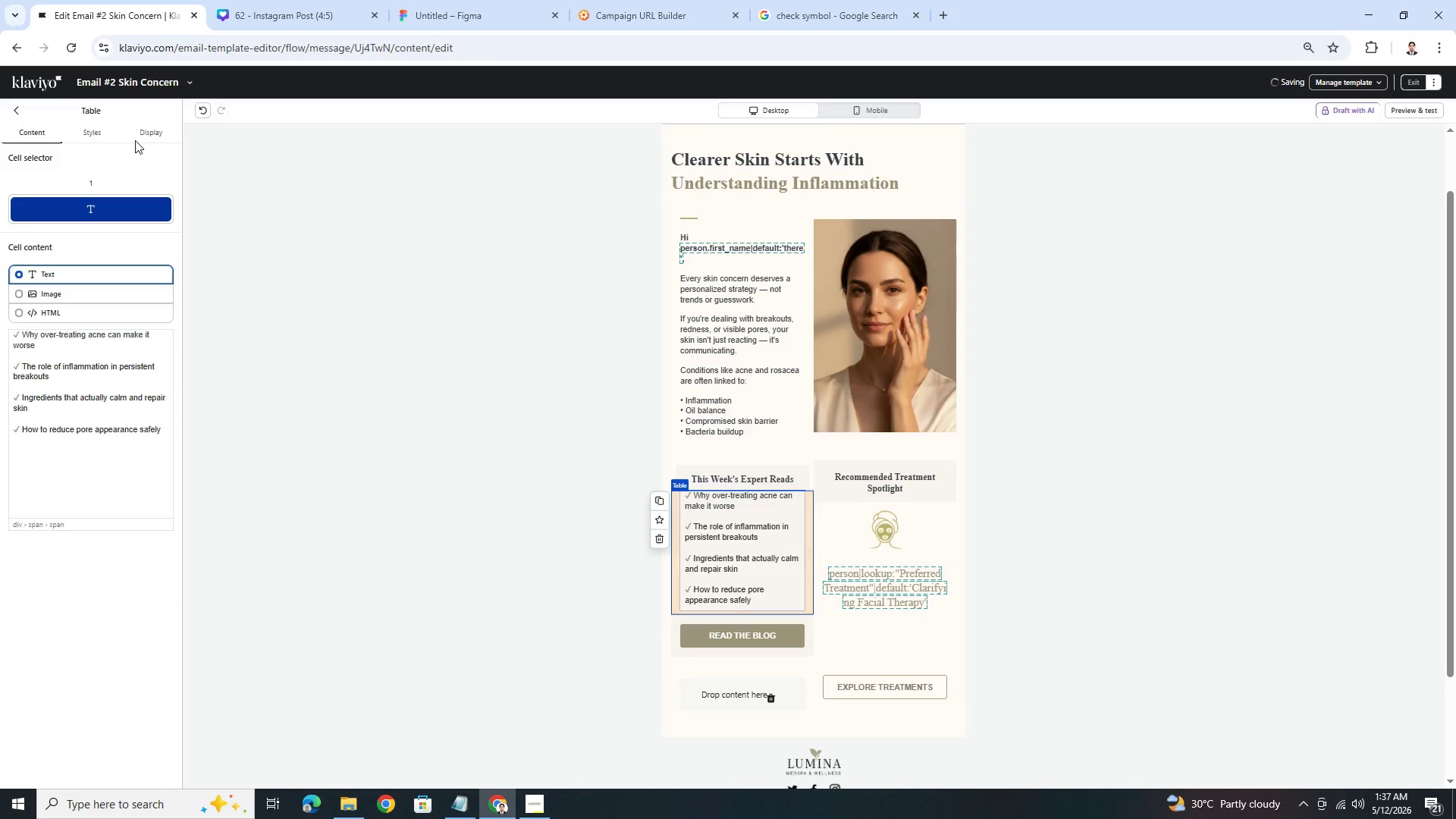 
left_click([111, 133])
 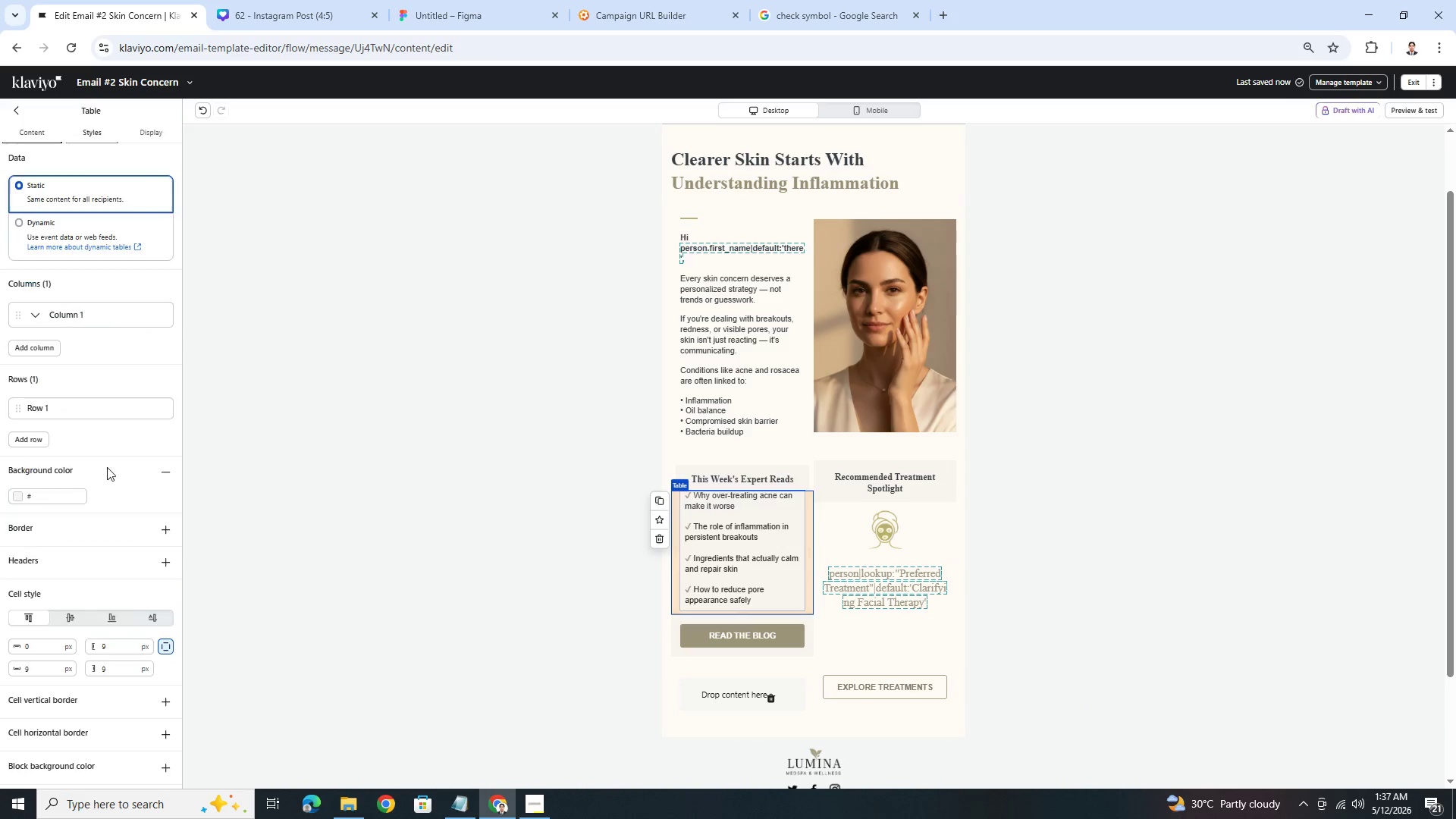 
scroll: coordinate [94, 638], scroll_direction: down, amount: 6.0
 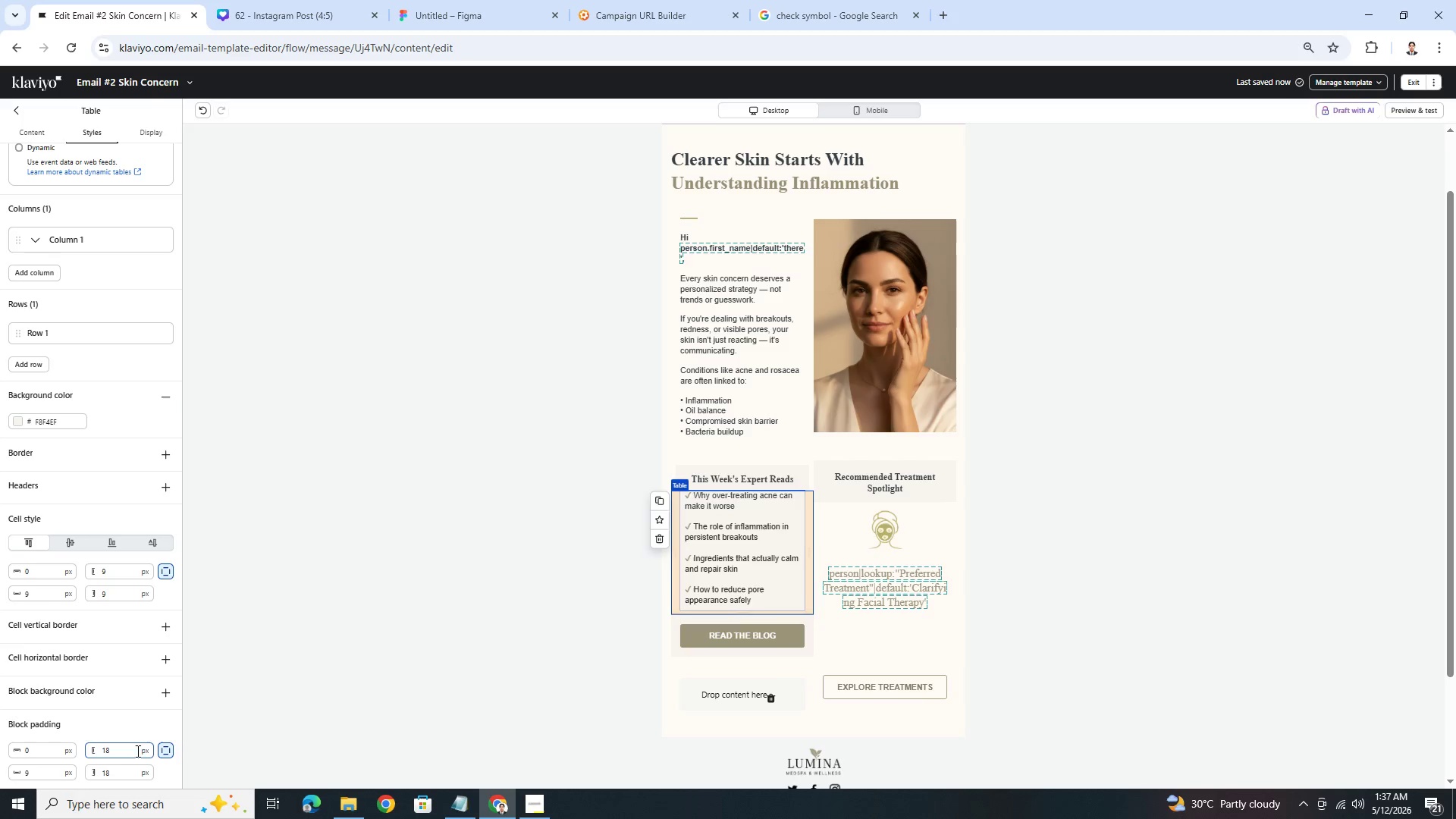 
left_click([134, 752])
 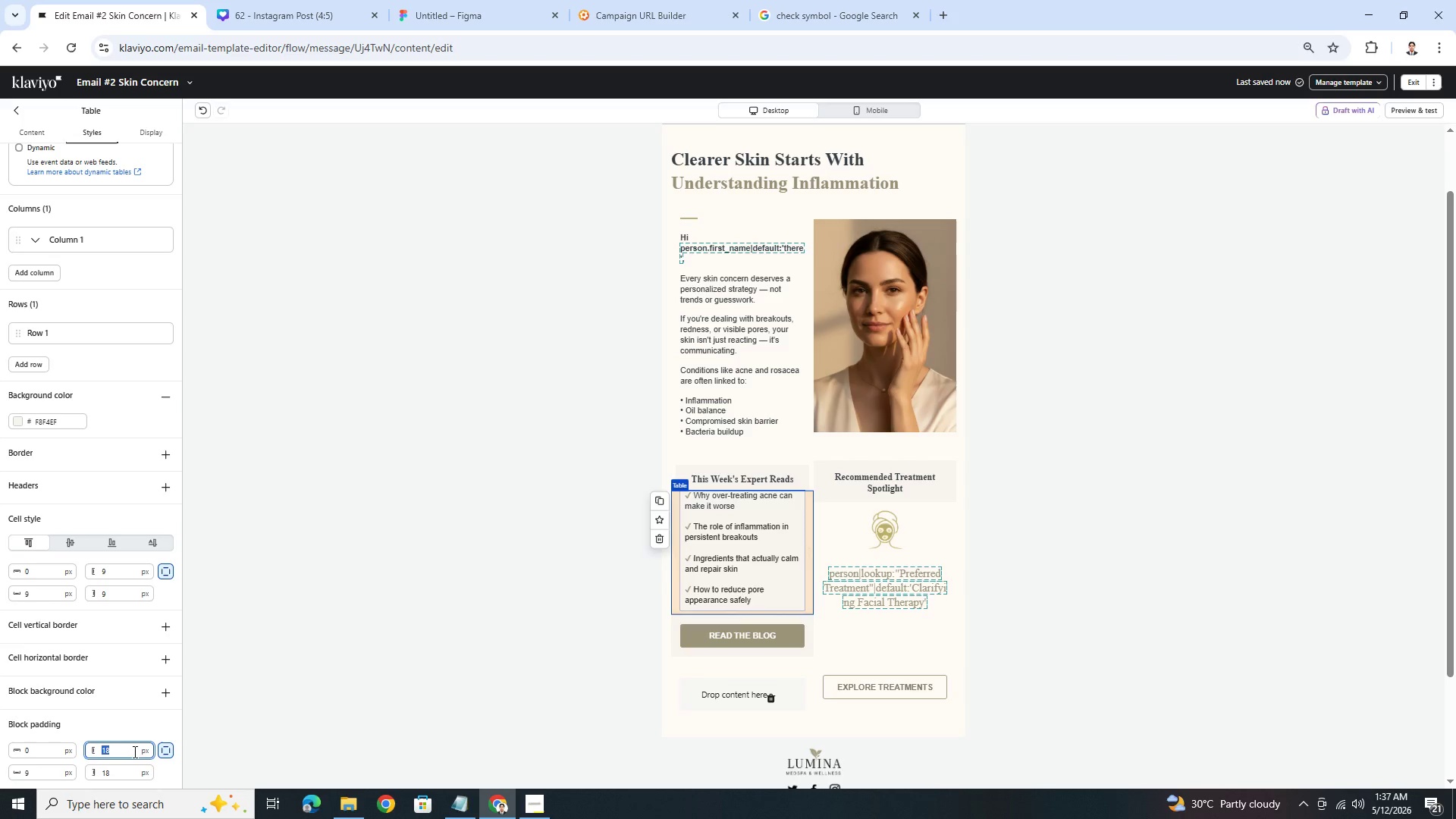 
key(Numpad9)
 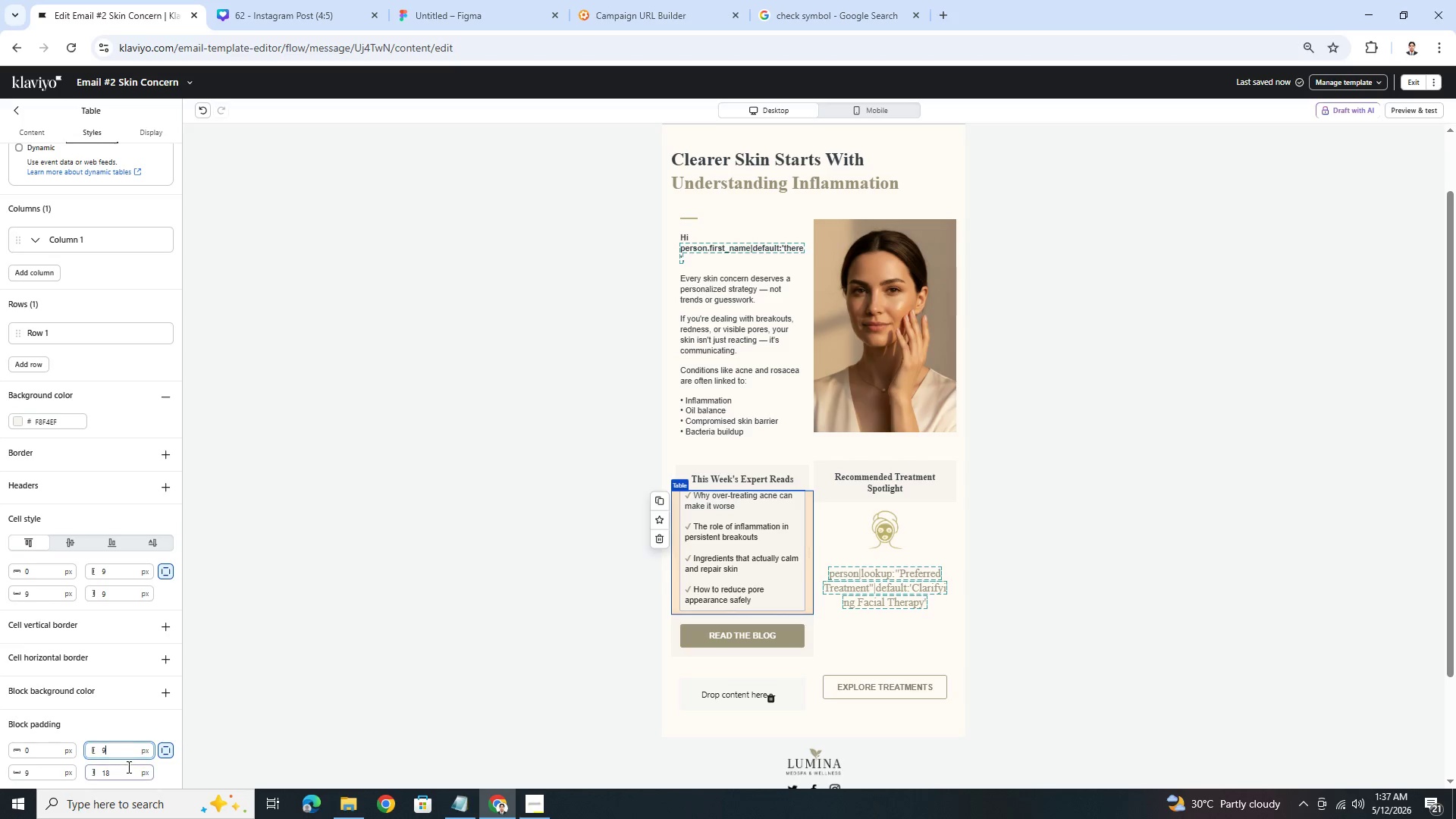 
triple_click([127, 767])
 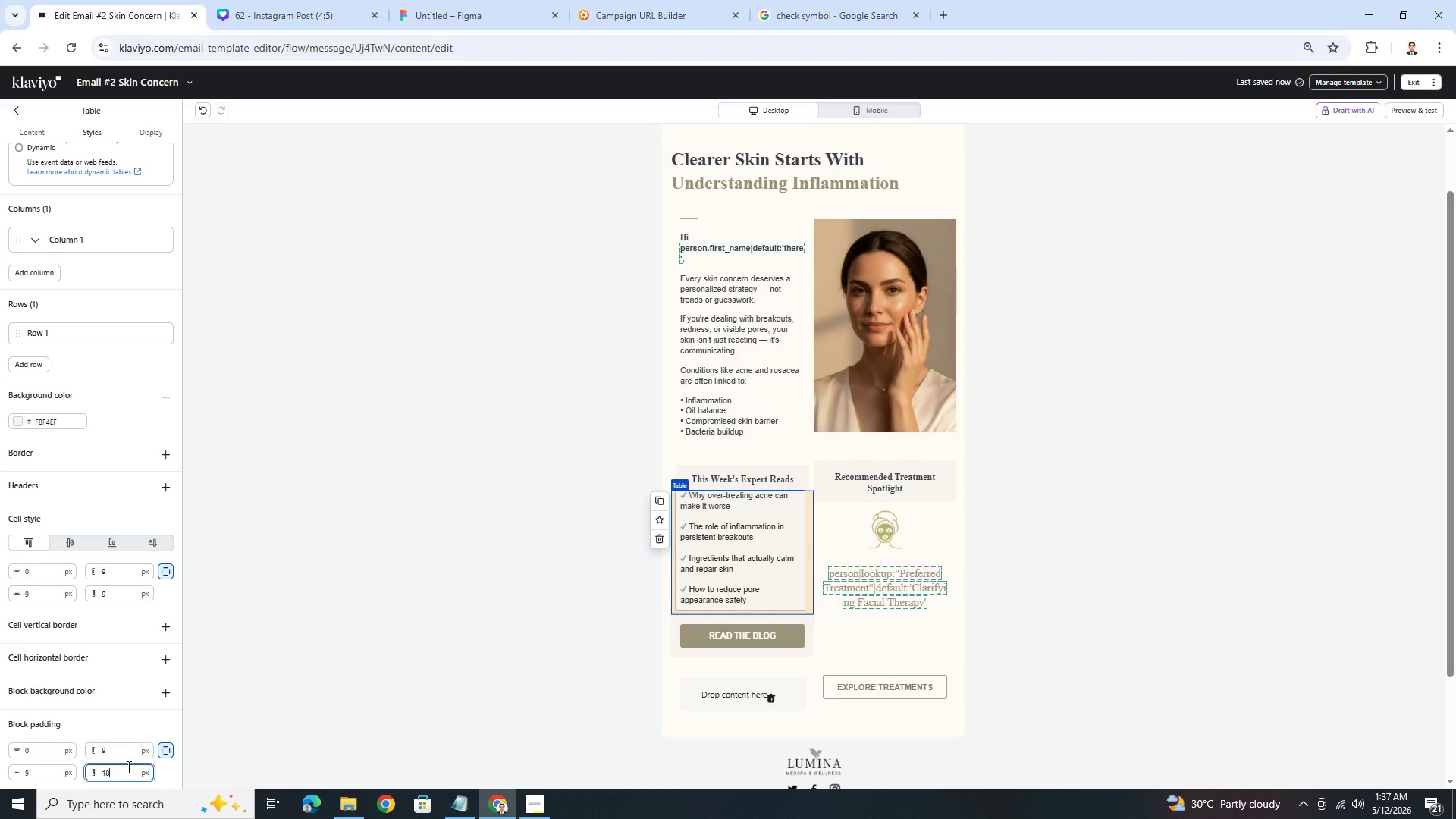 
triple_click([127, 767])
 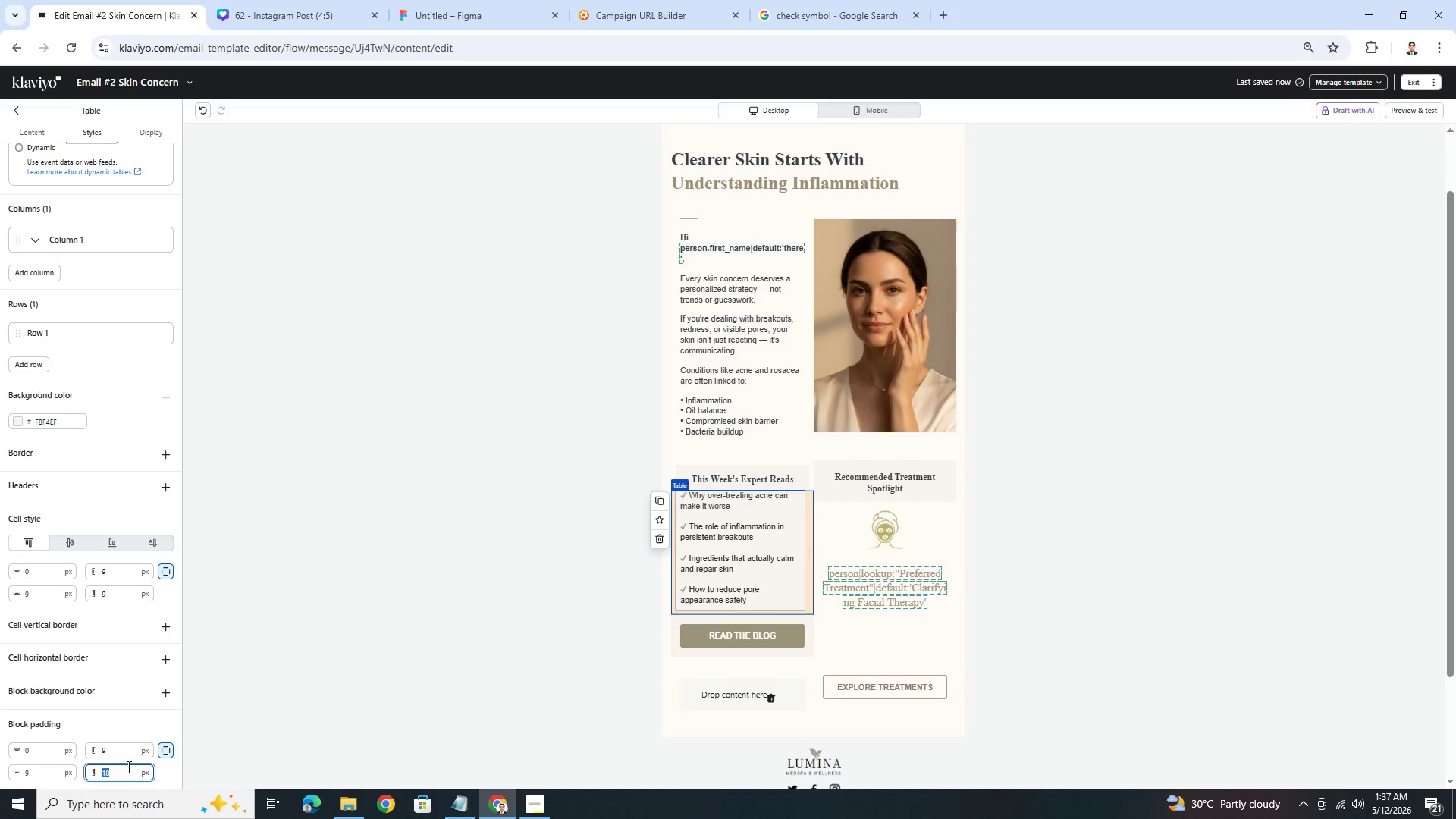 
key(Numpad9)
 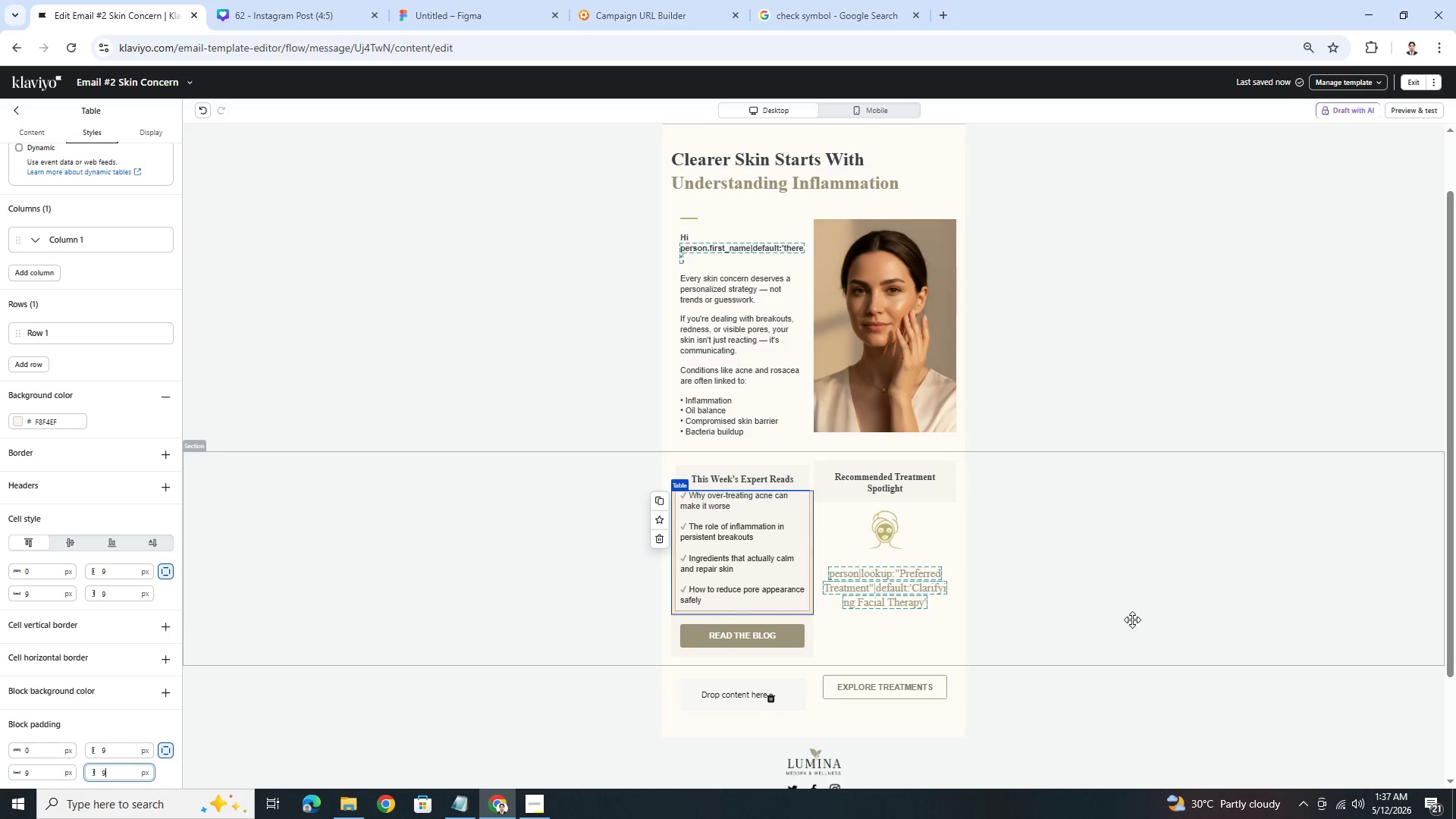 
left_click([1132, 610])
 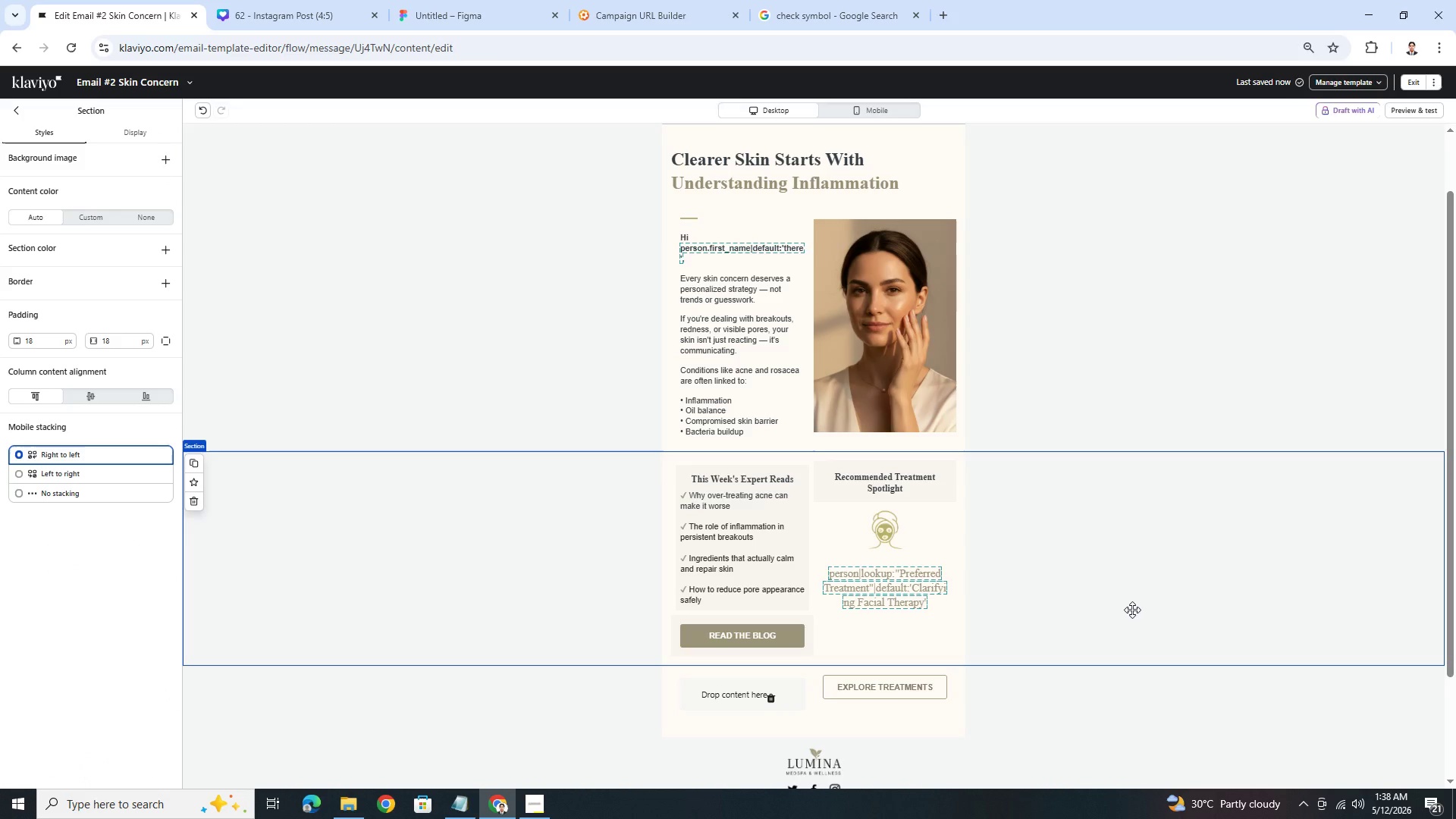 
wait(22.59)
 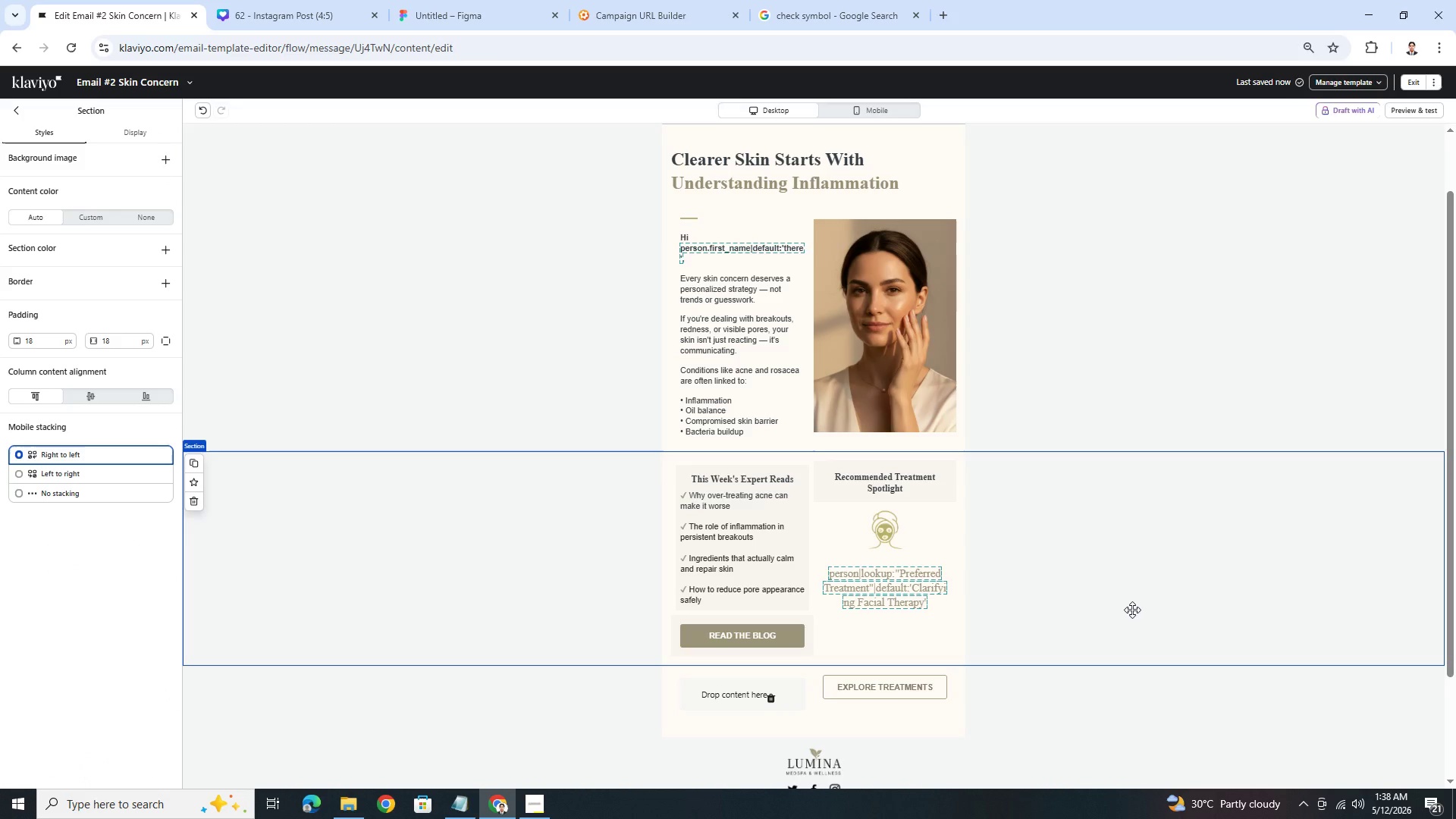 
left_click([1070, 668])
 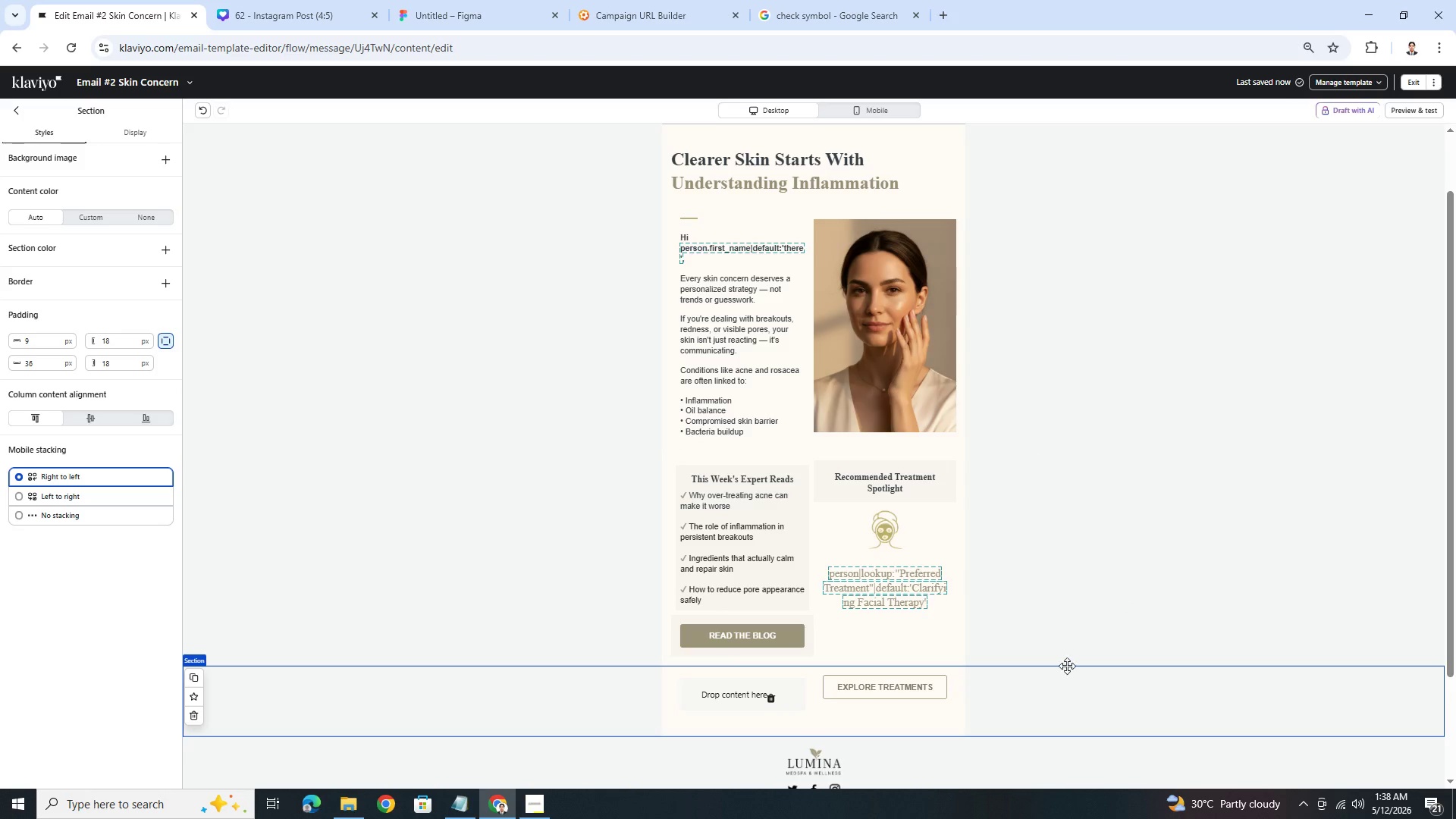 
left_click([743, 476])
 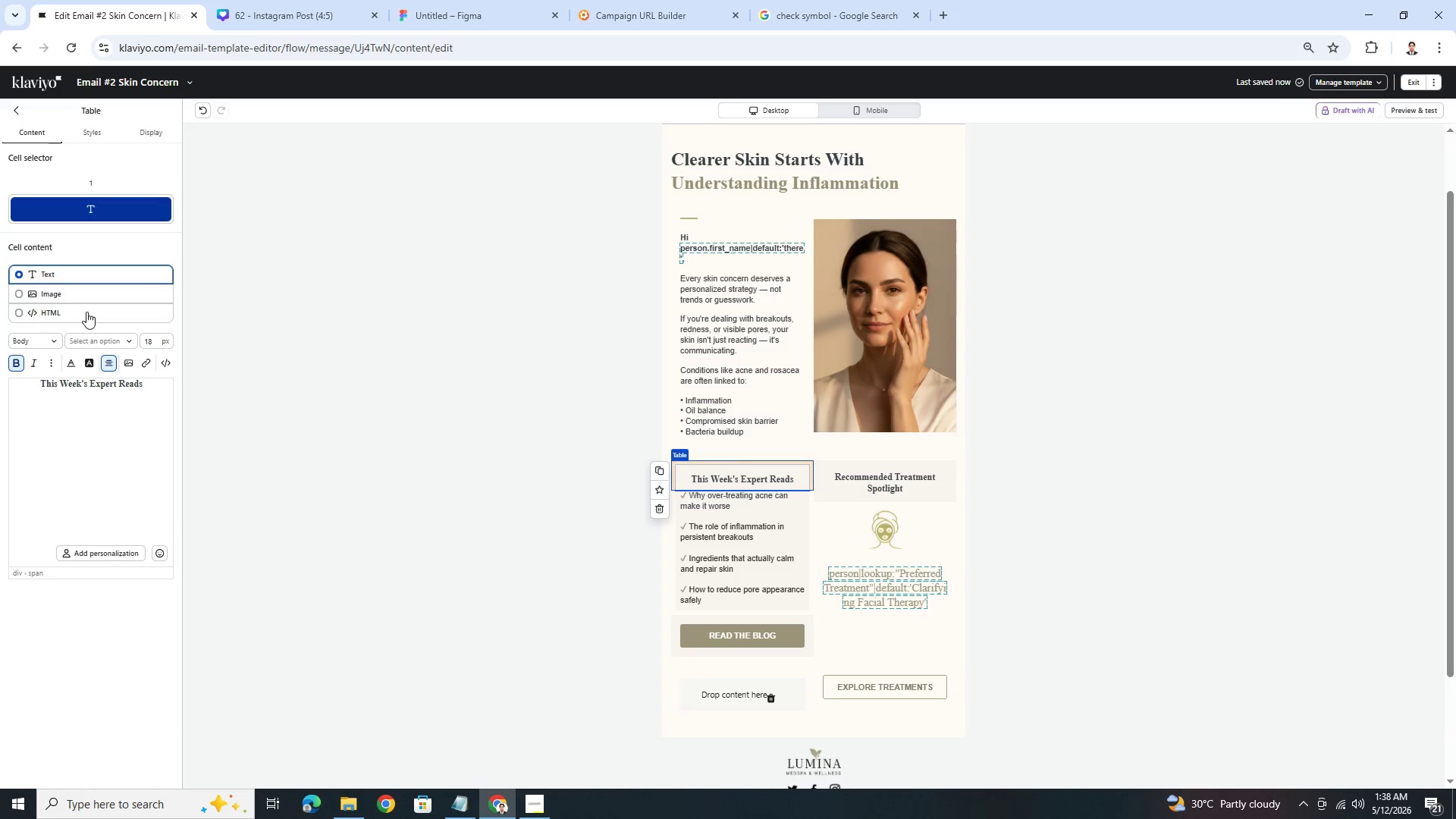 
left_click([105, 133])
 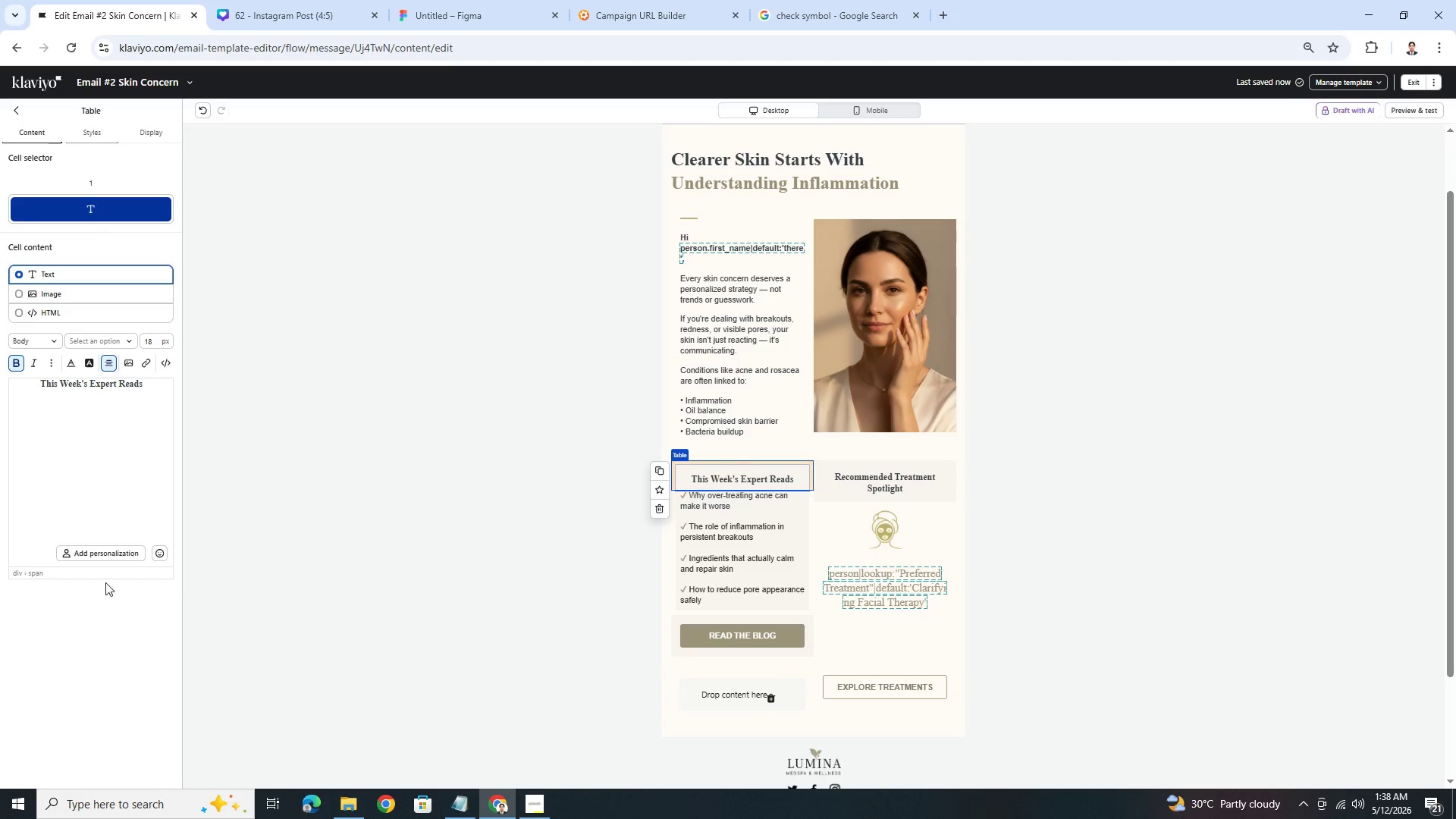 
scroll: coordinate [108, 661], scroll_direction: down, amount: 8.0
 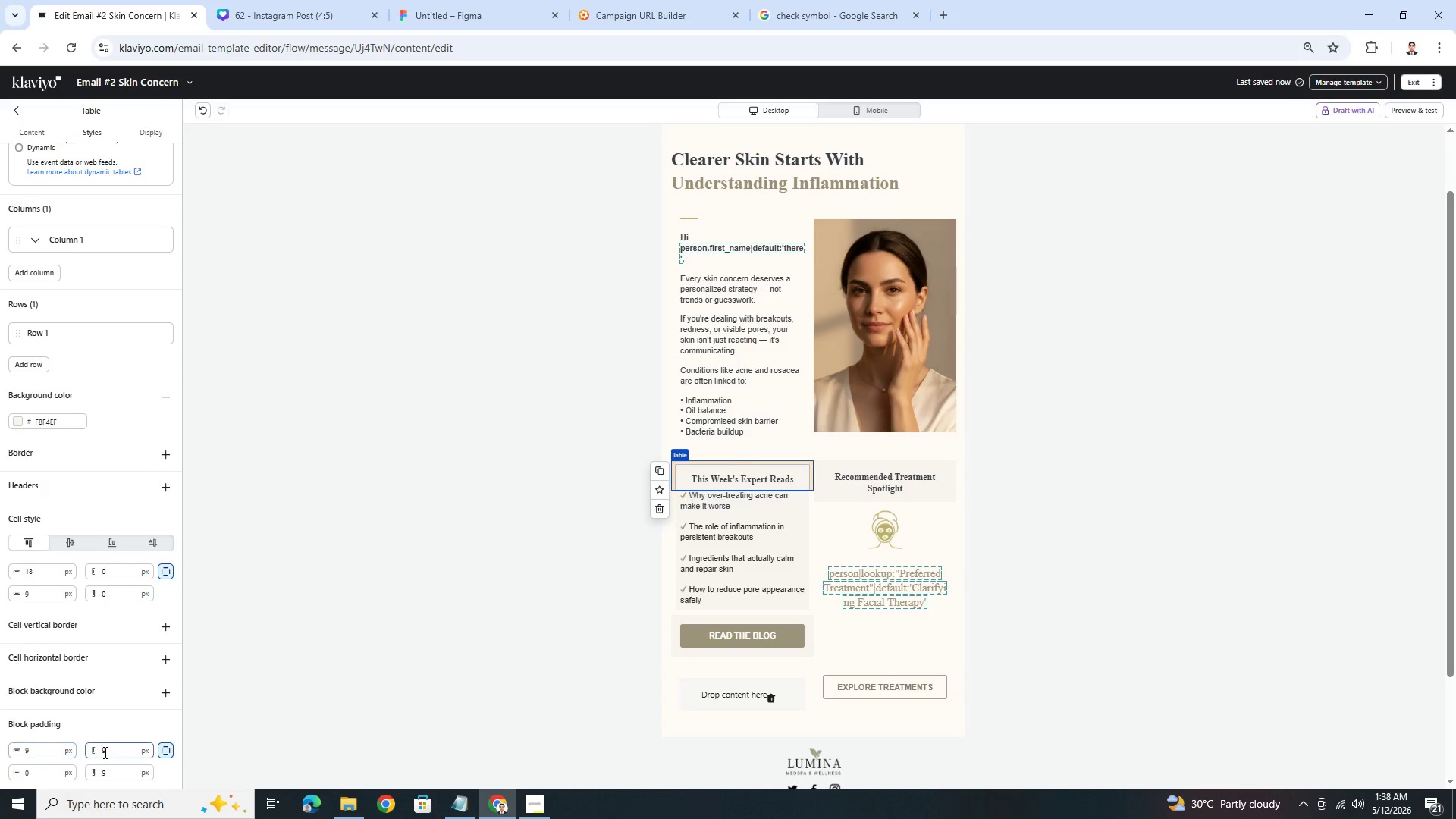 
double_click([113, 752])
 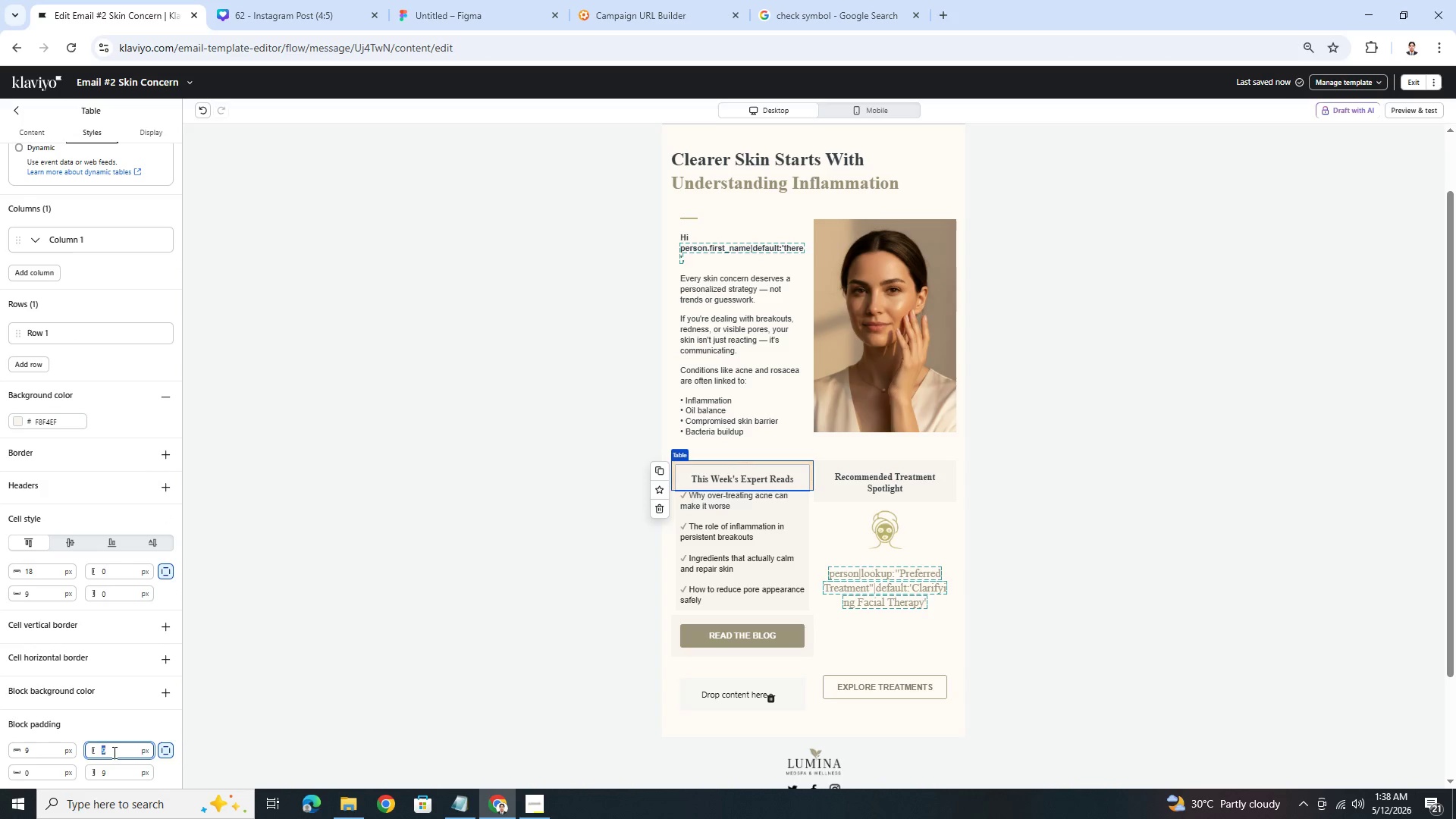 
key(Numpad0)
 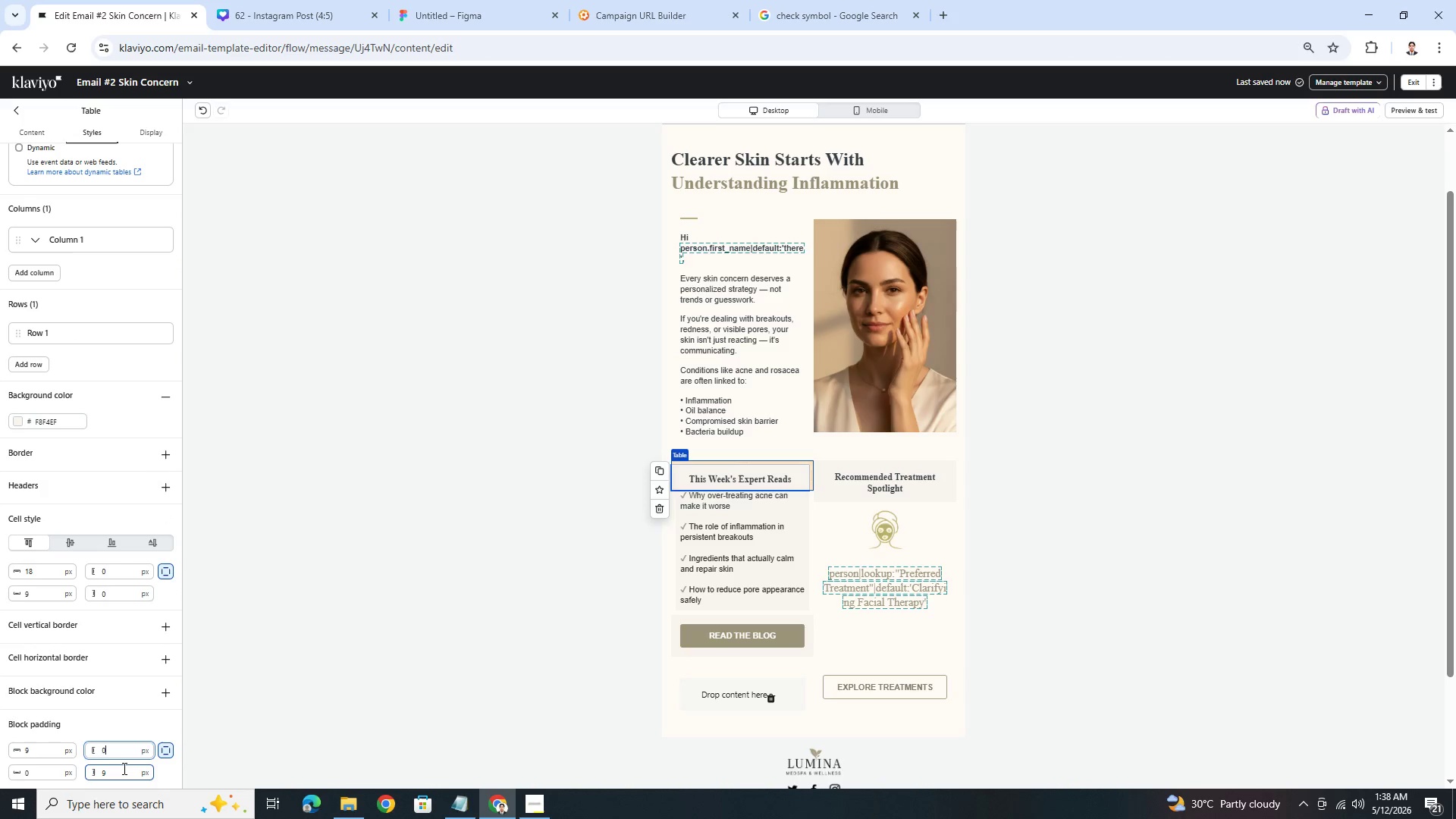 
double_click([123, 768])
 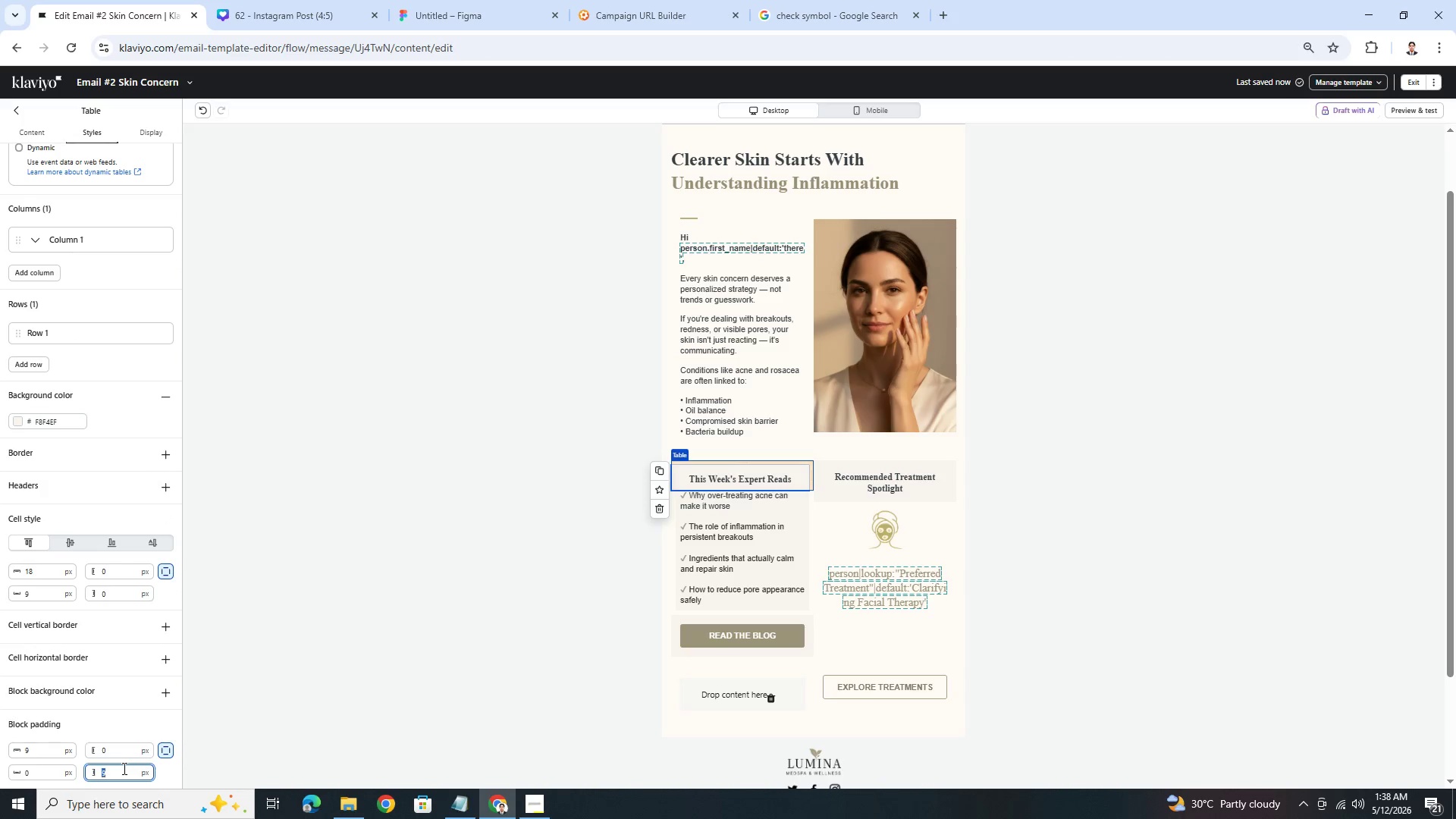 
key(Numpad0)
 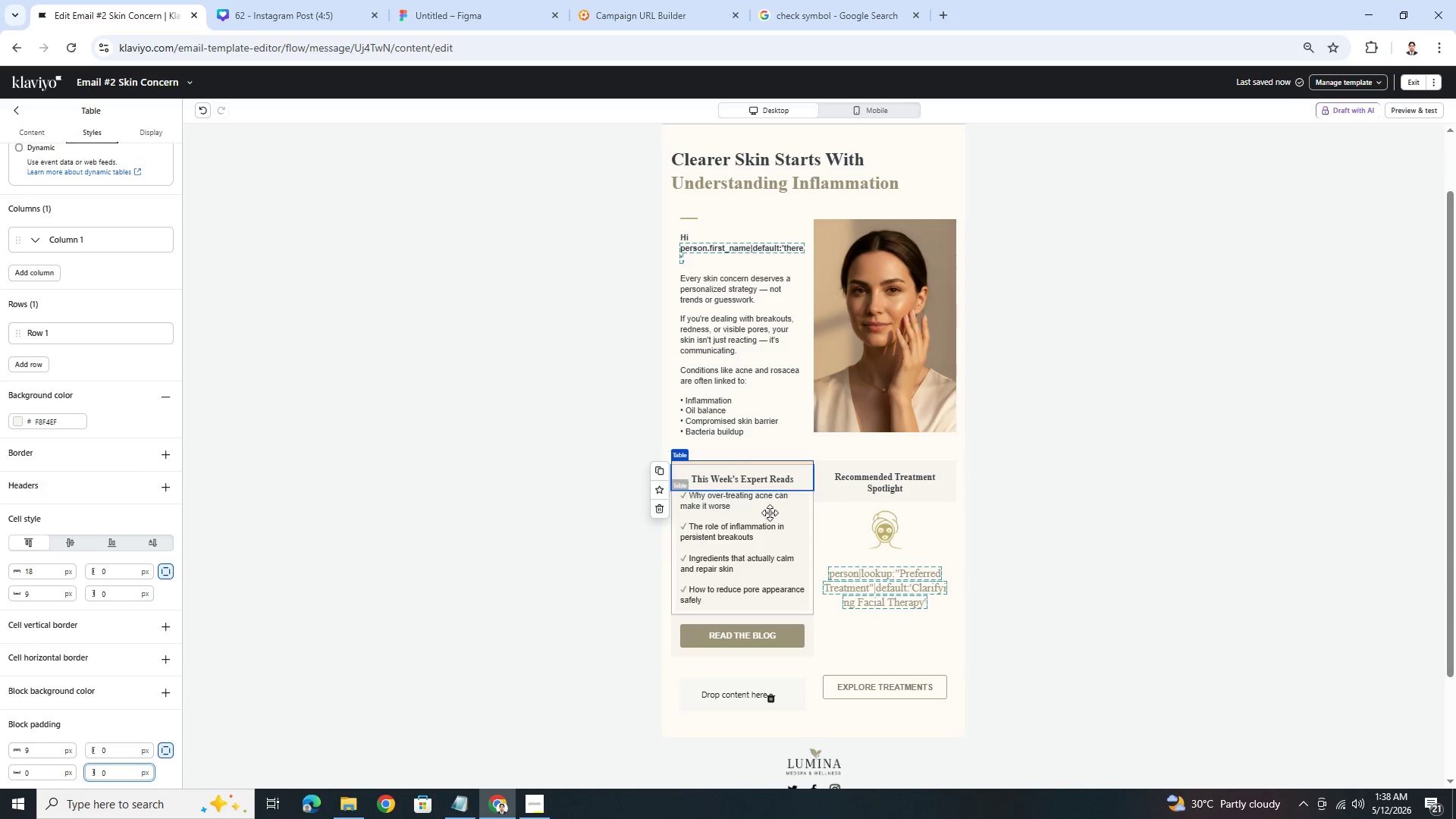 
left_click([1100, 519])
 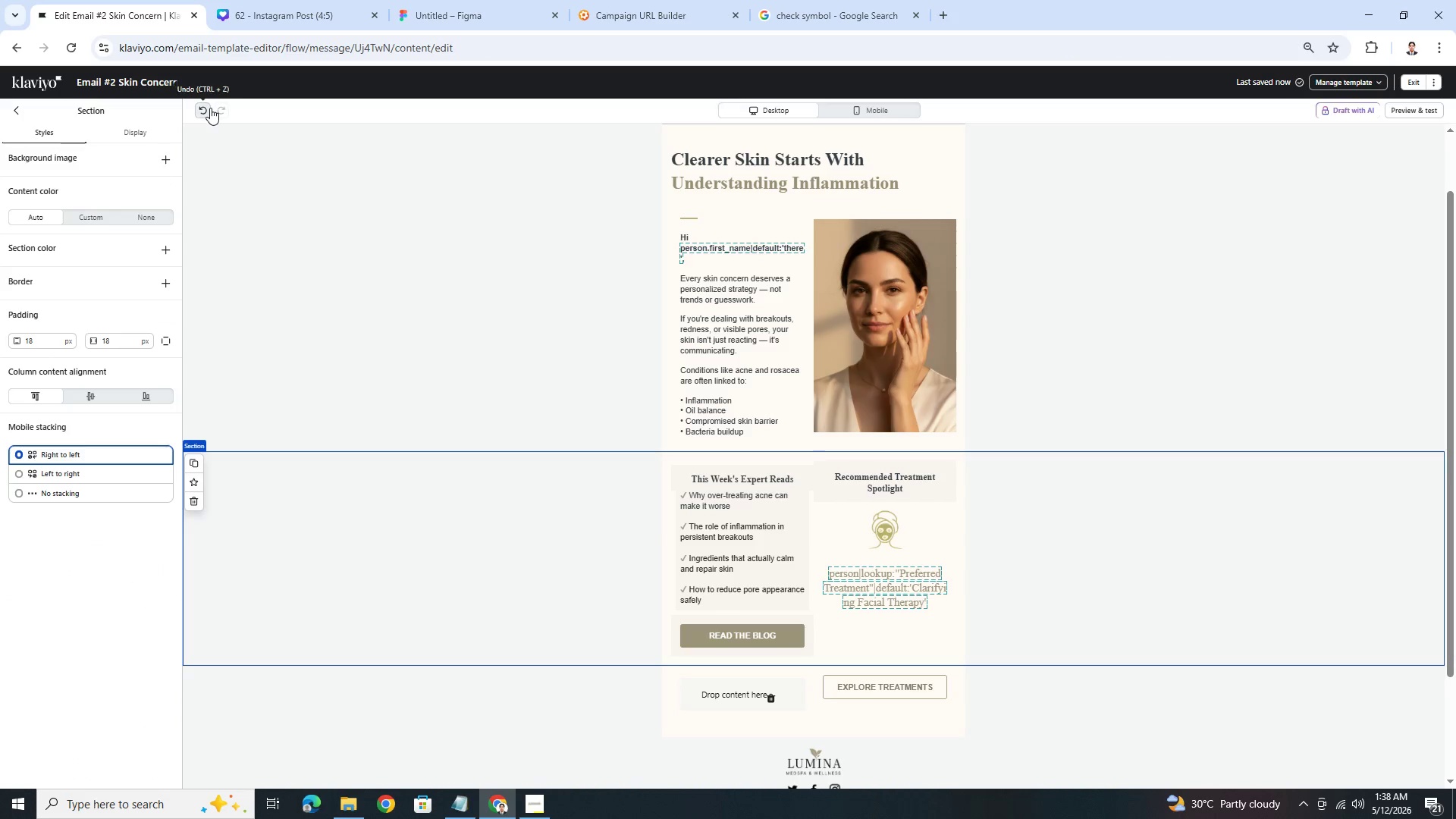 
left_click([805, 478])
 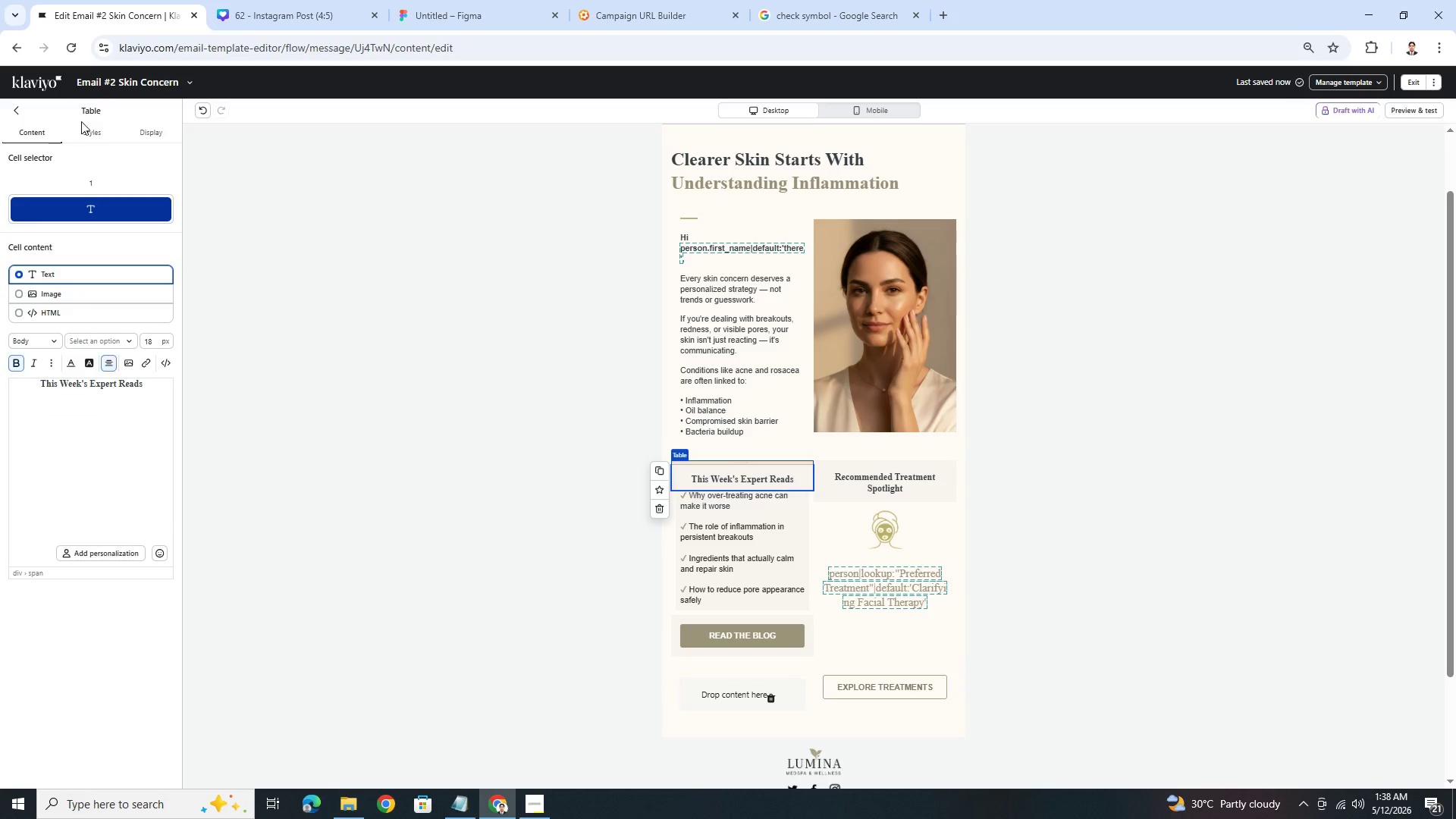 
left_click([102, 131])
 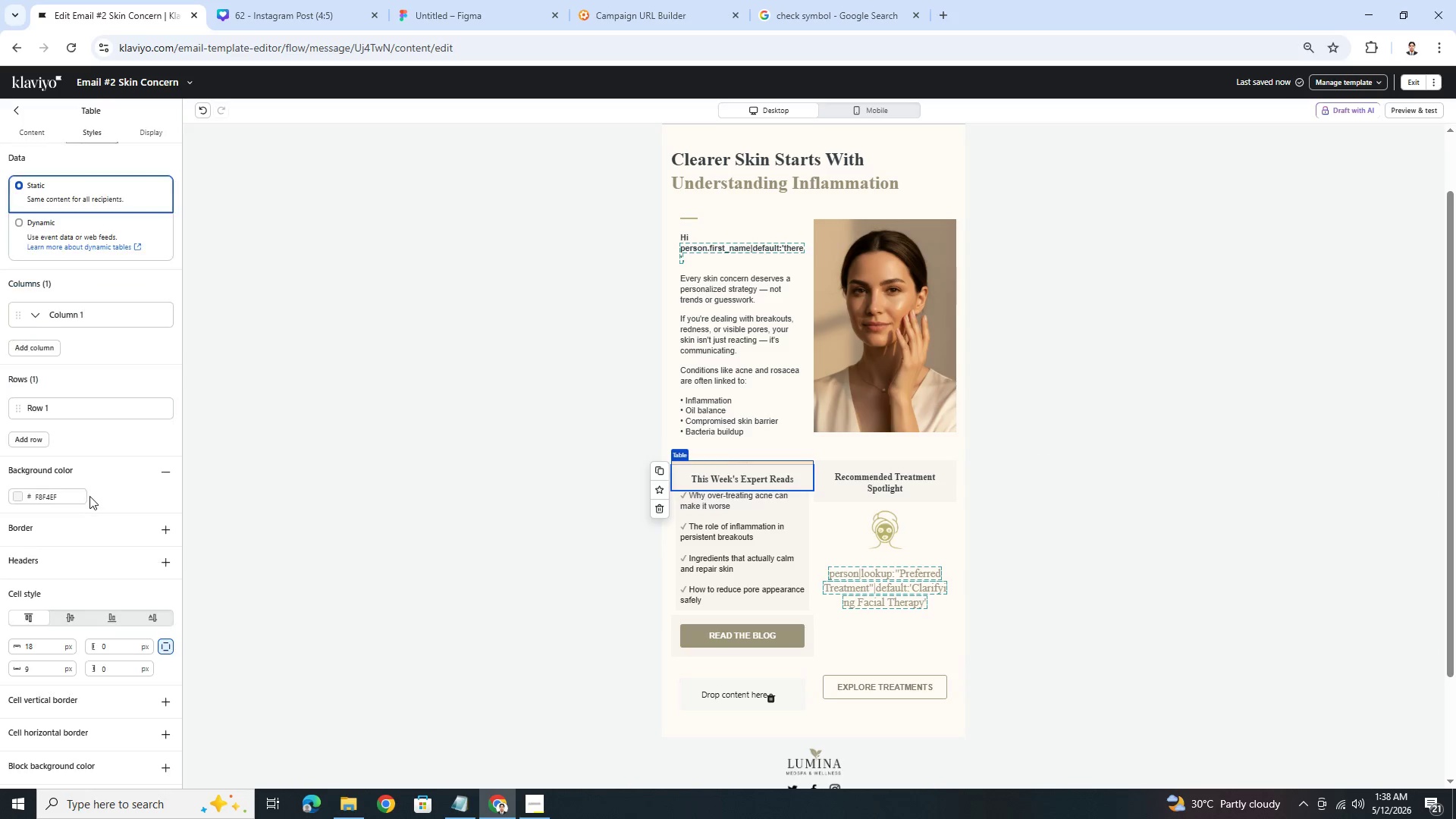 
scroll: coordinate [64, 520], scroll_direction: down, amount: 6.0
 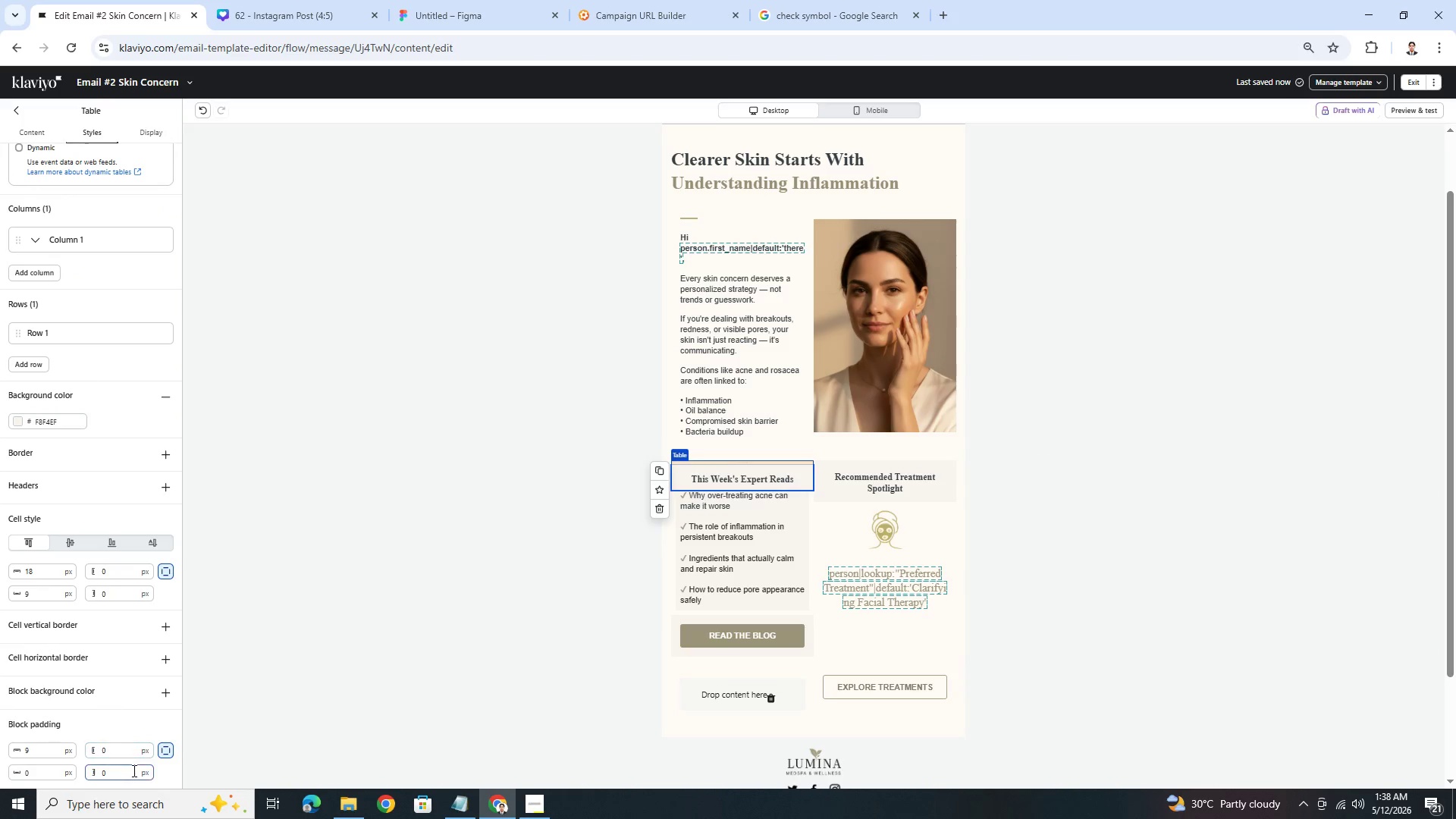 
double_click([132, 770])
 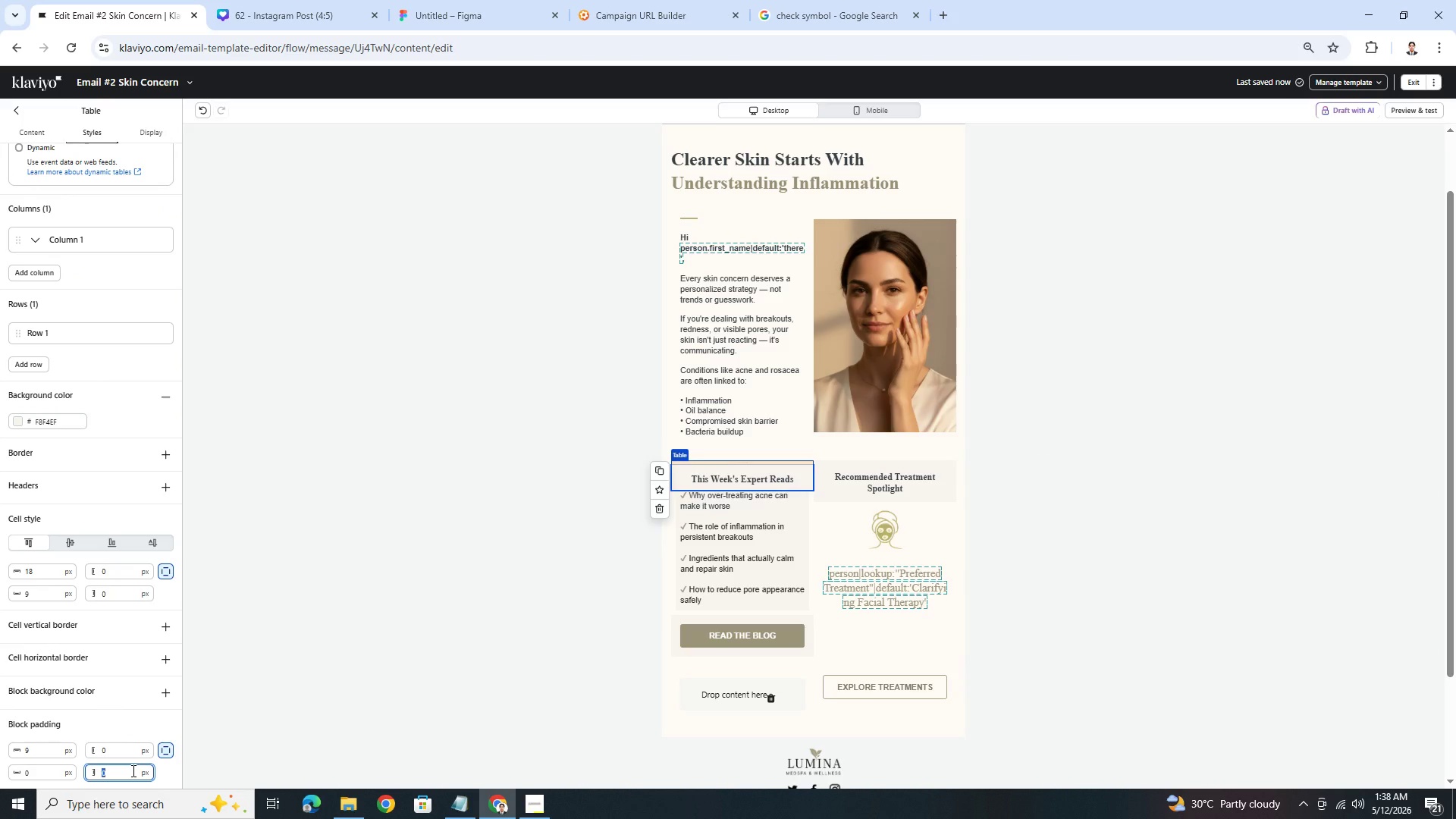 
key(9)
 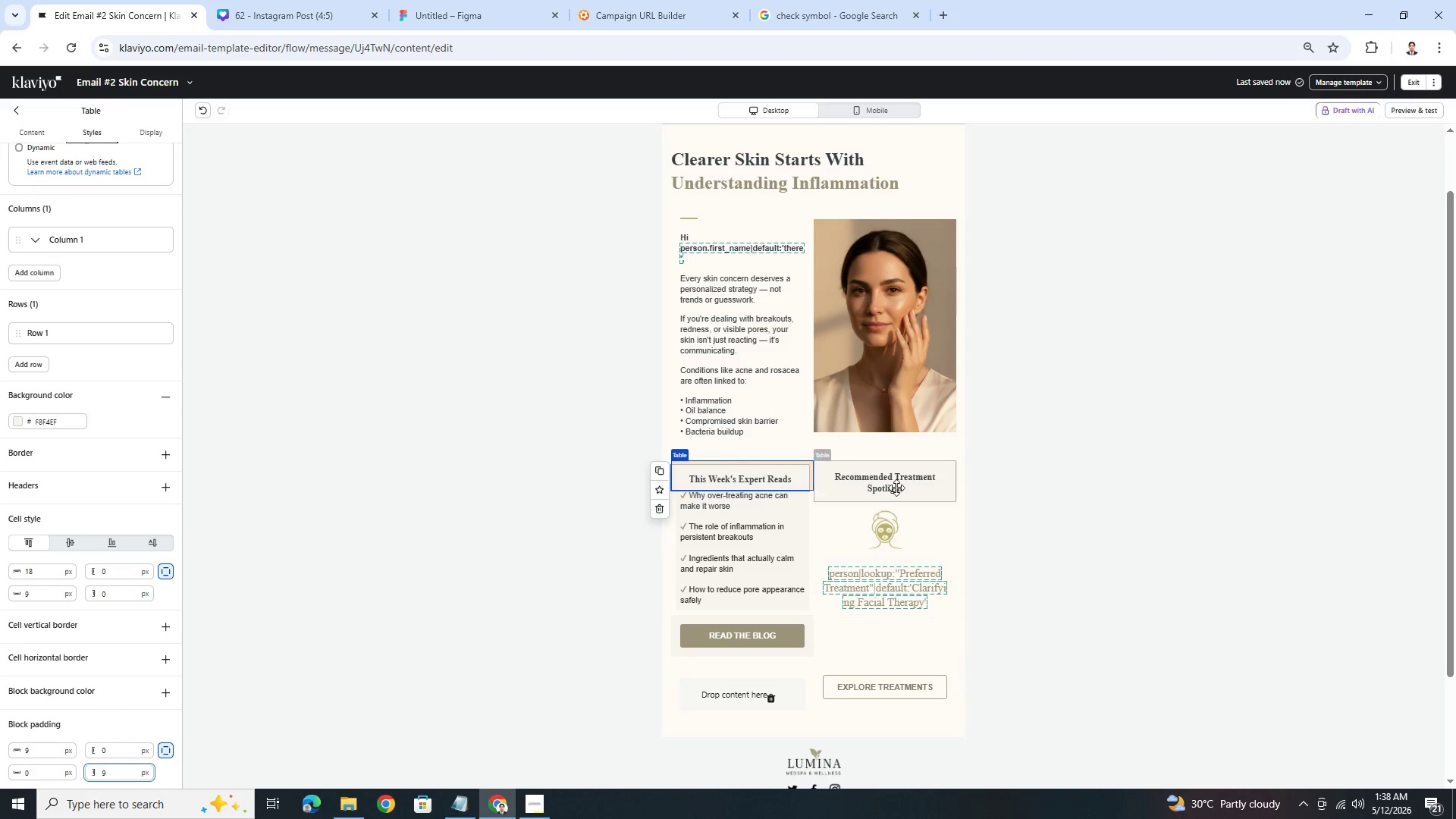 
left_click([1080, 516])
 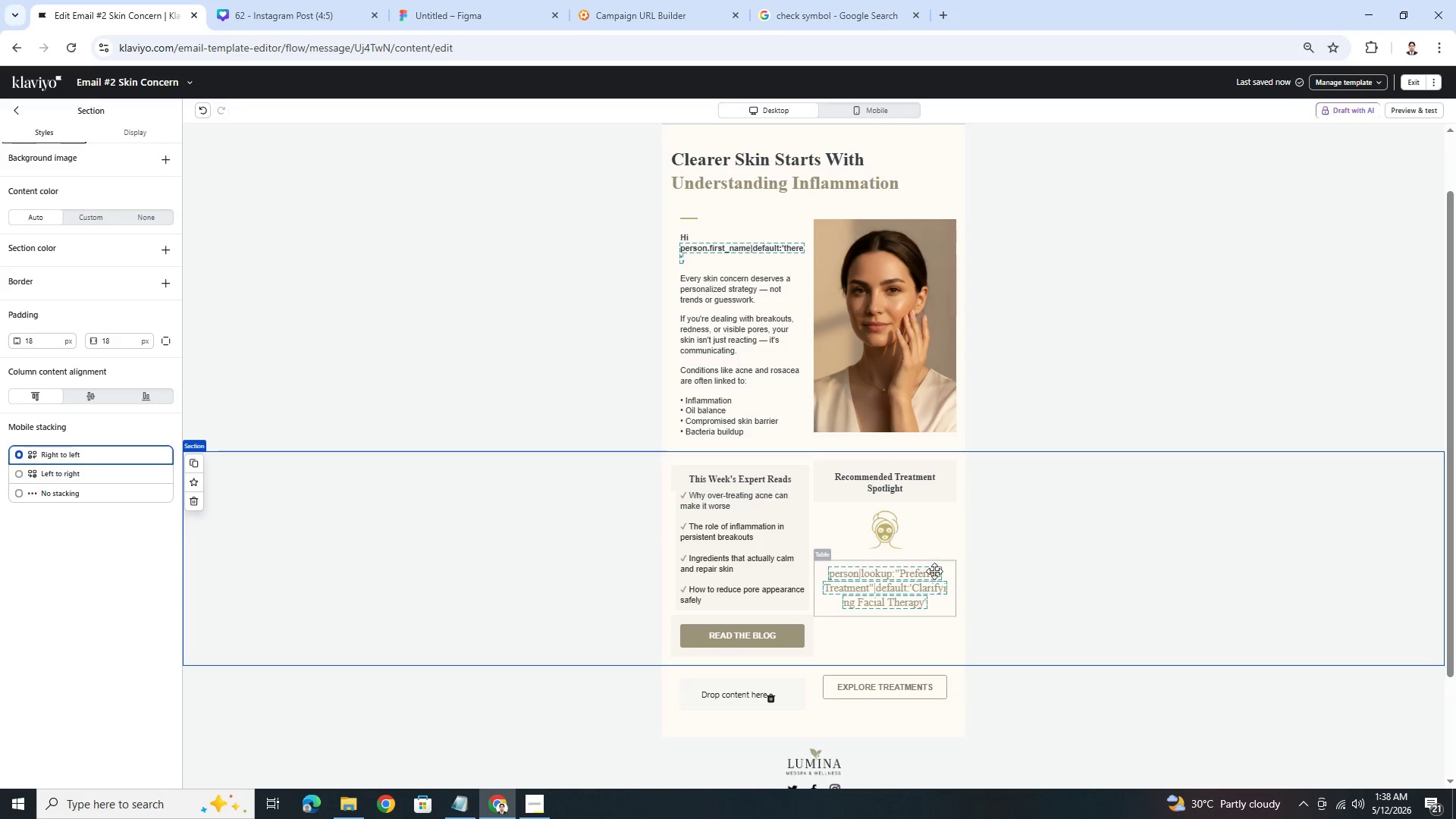 
left_click([753, 529])
 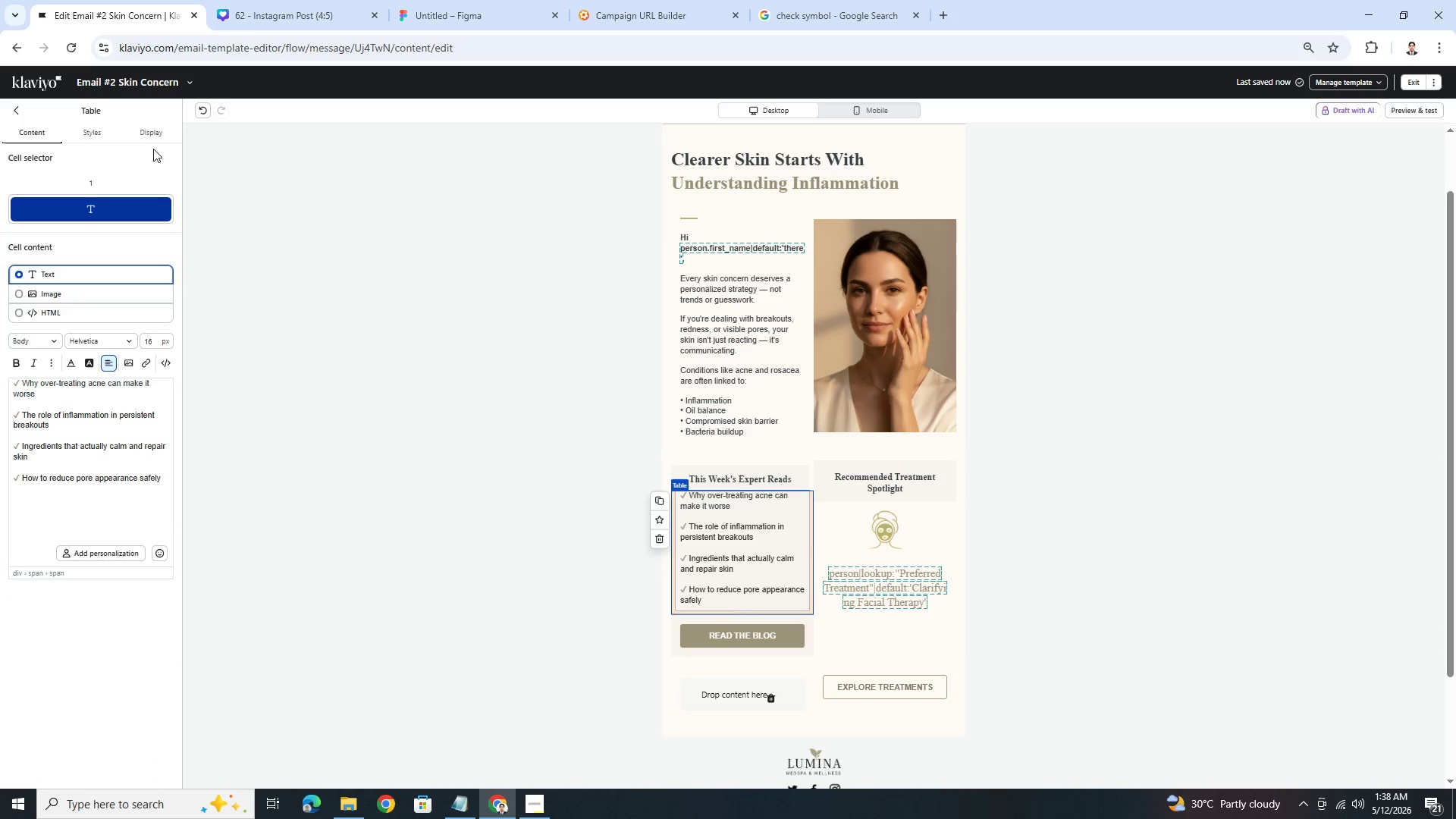 
left_click([102, 130])
 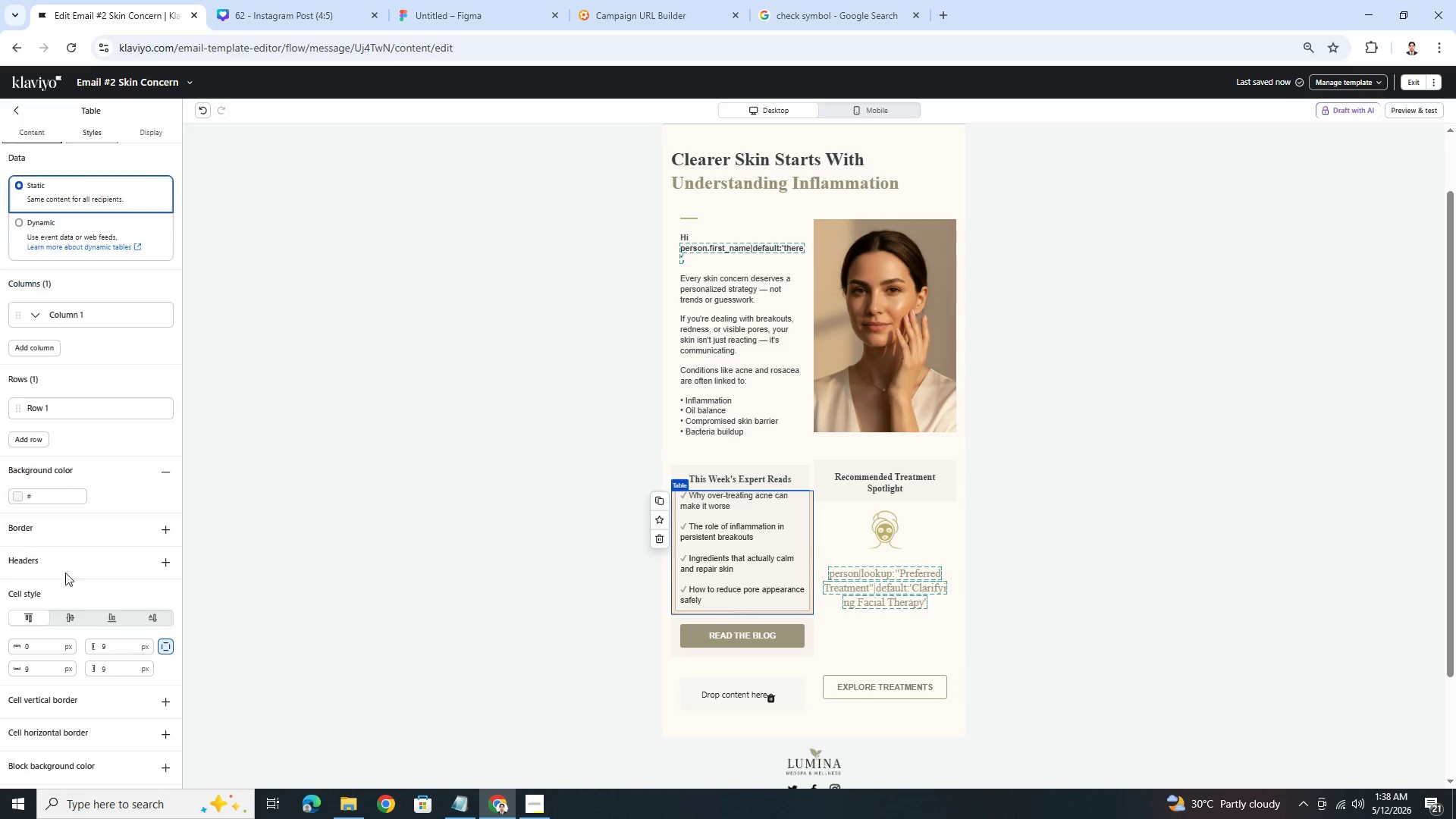 
scroll: coordinate [68, 593], scroll_direction: down, amount: 7.0
 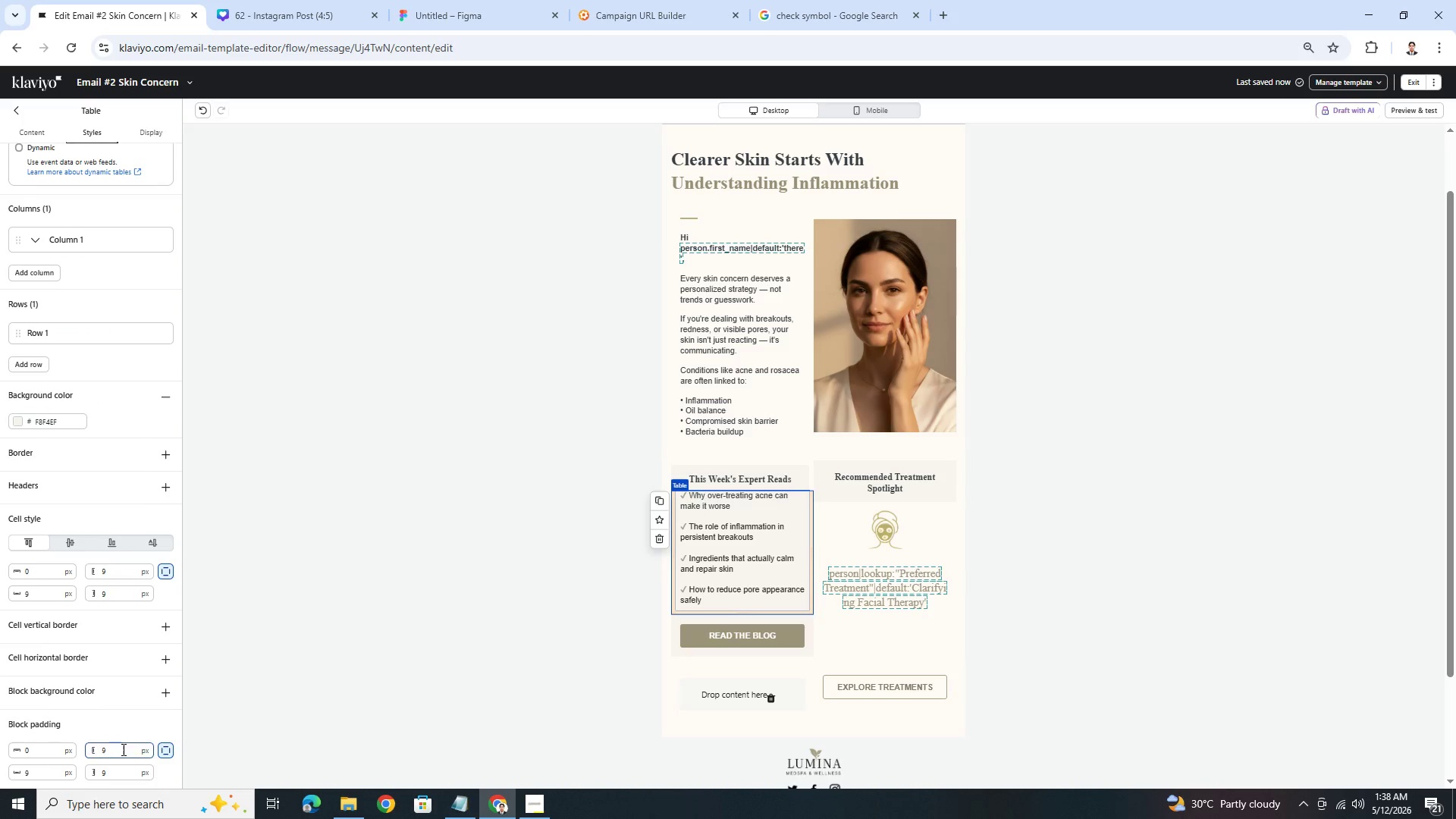 
double_click([121, 749])
 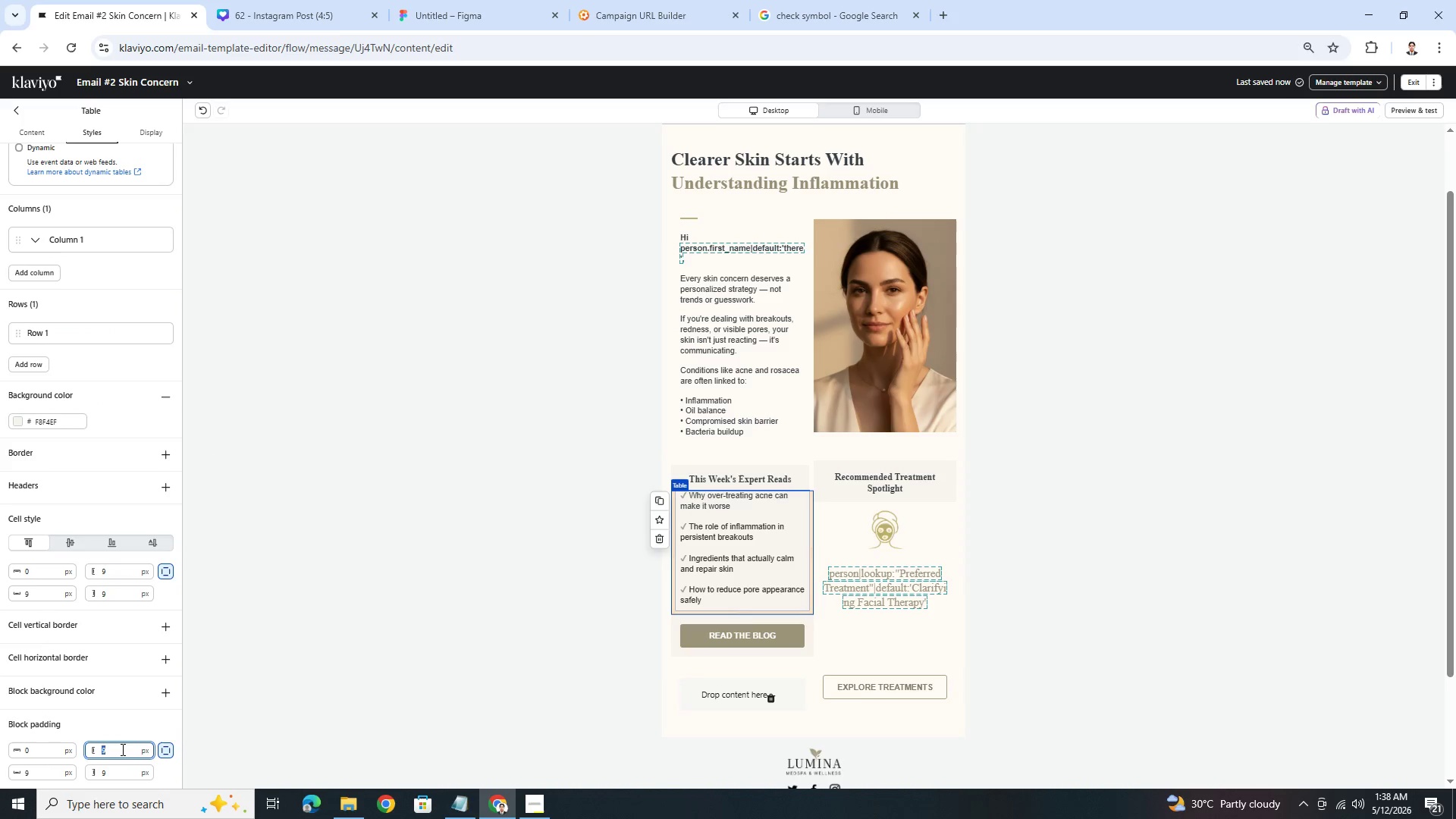 
key(0)
 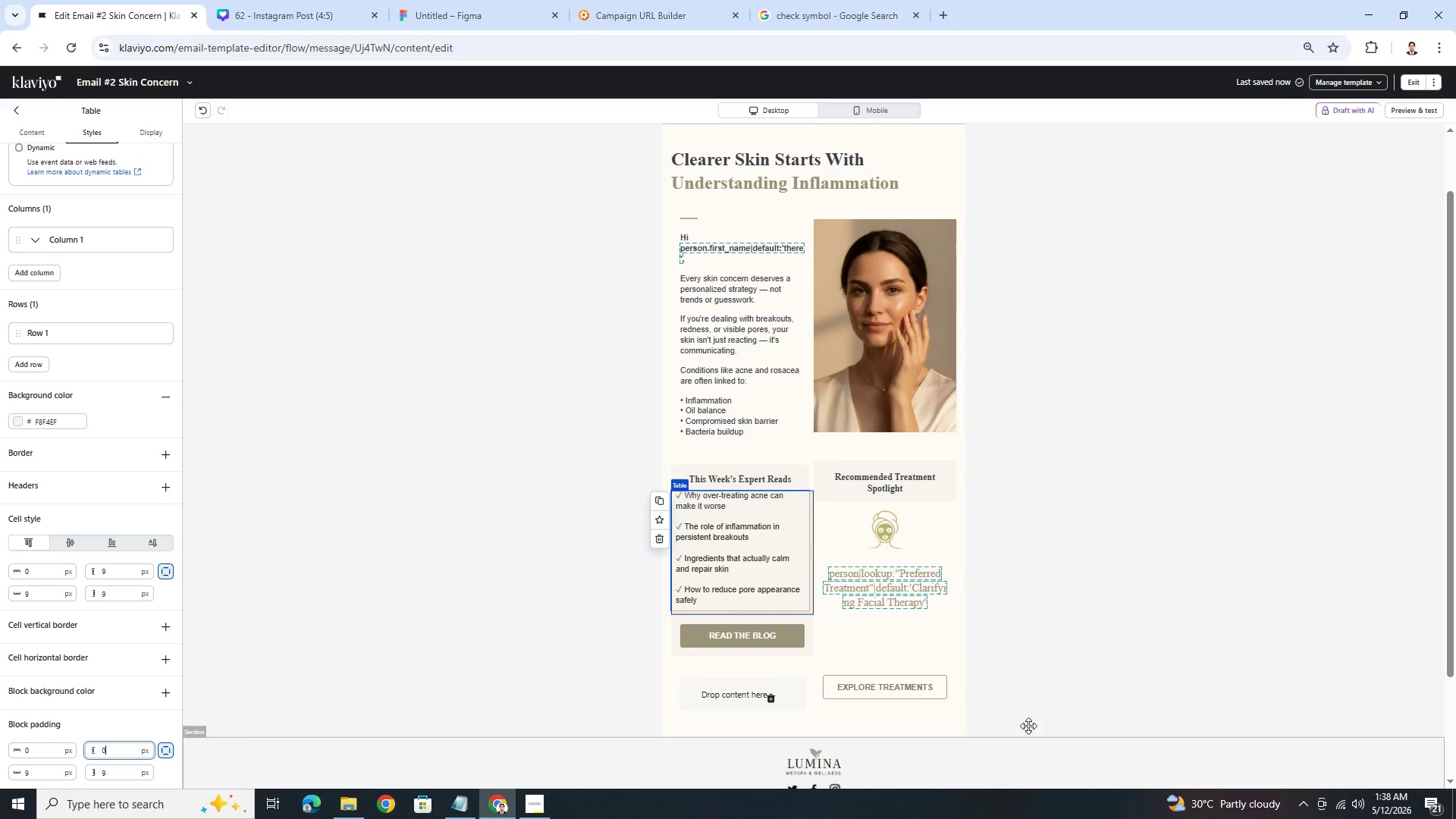 
left_click([1150, 642])
 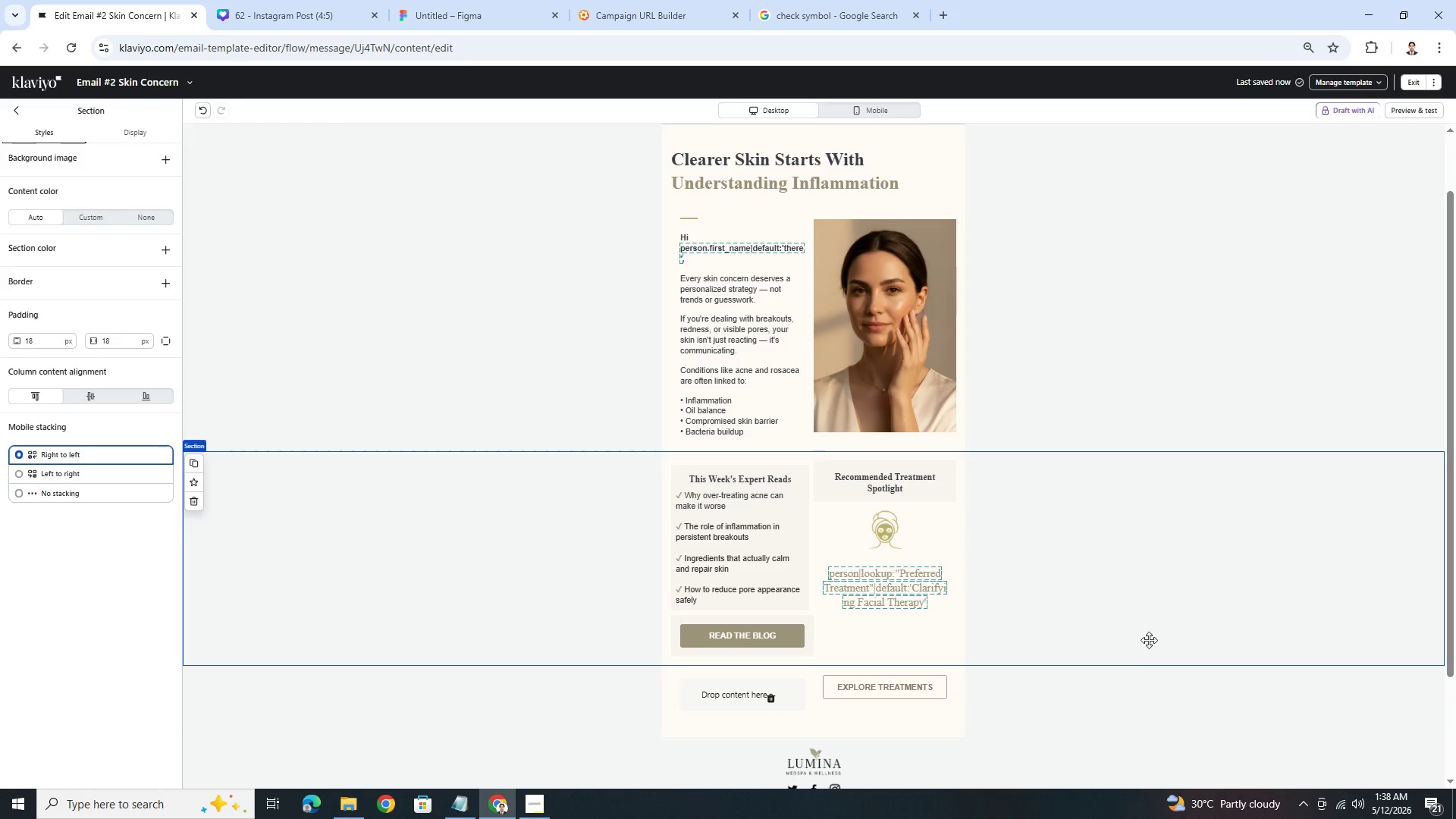 
left_click([727, 510])
 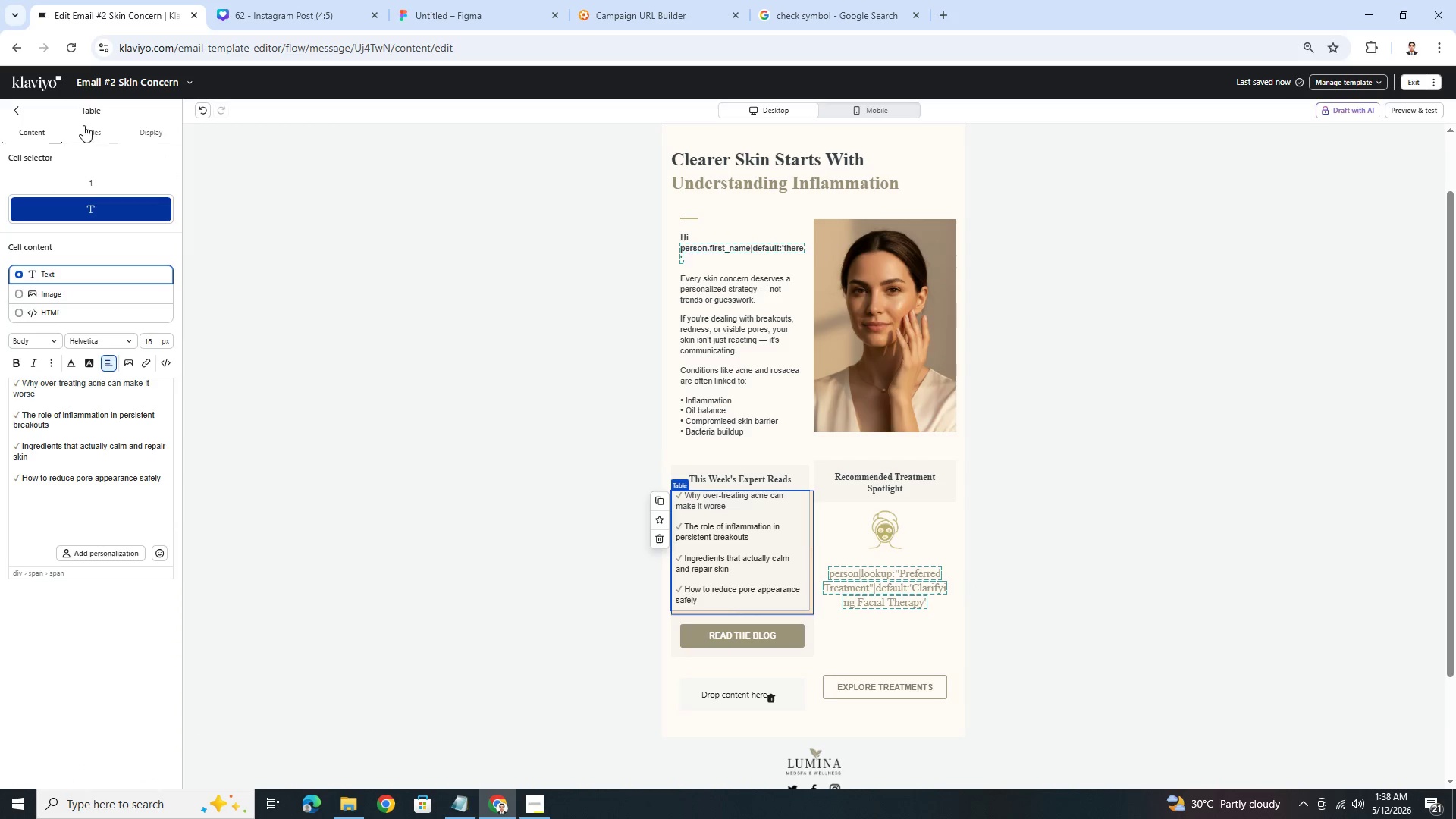 
scroll: coordinate [56, 504], scroll_direction: down, amount: 3.0
 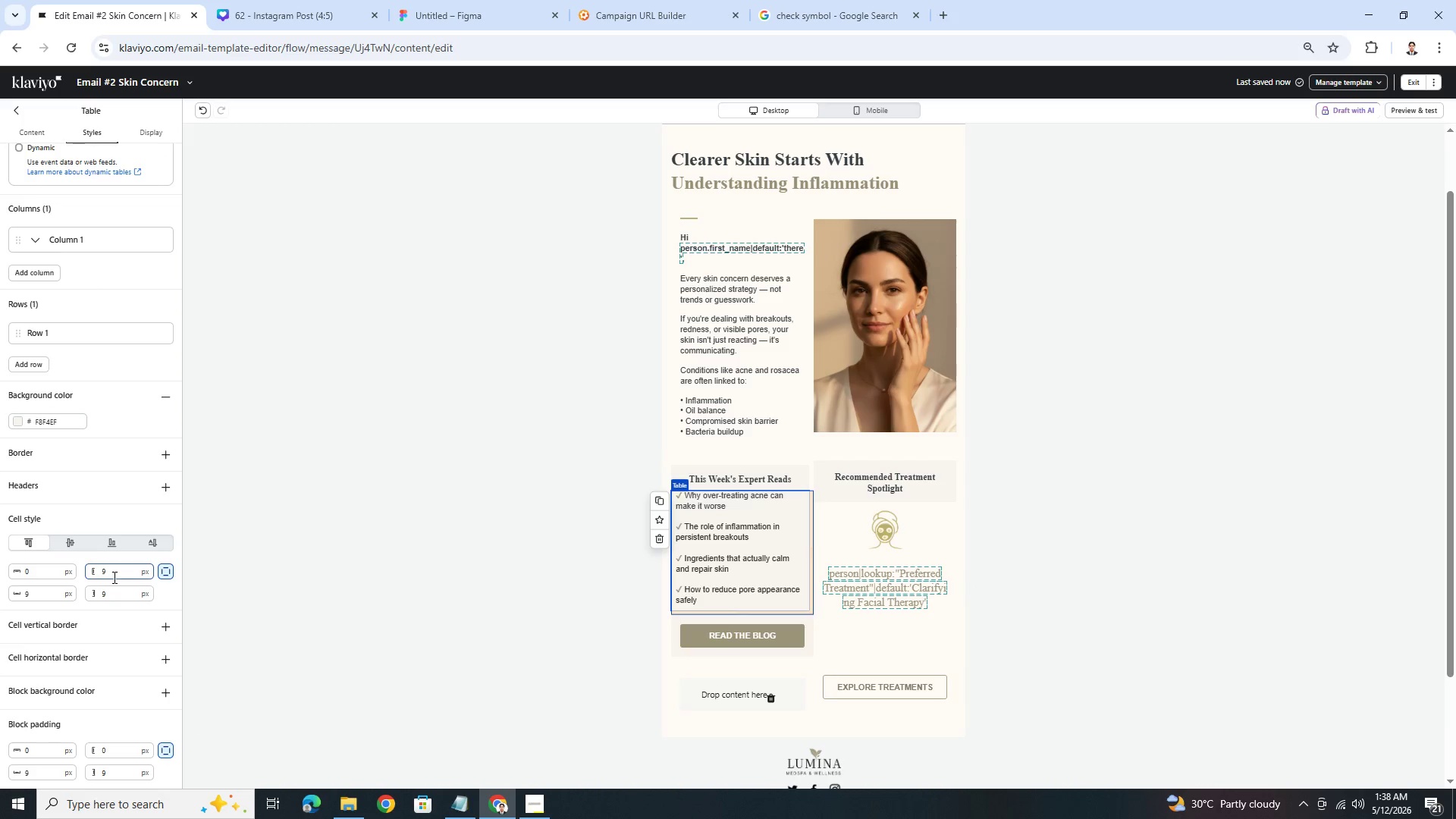 
double_click([114, 576])
 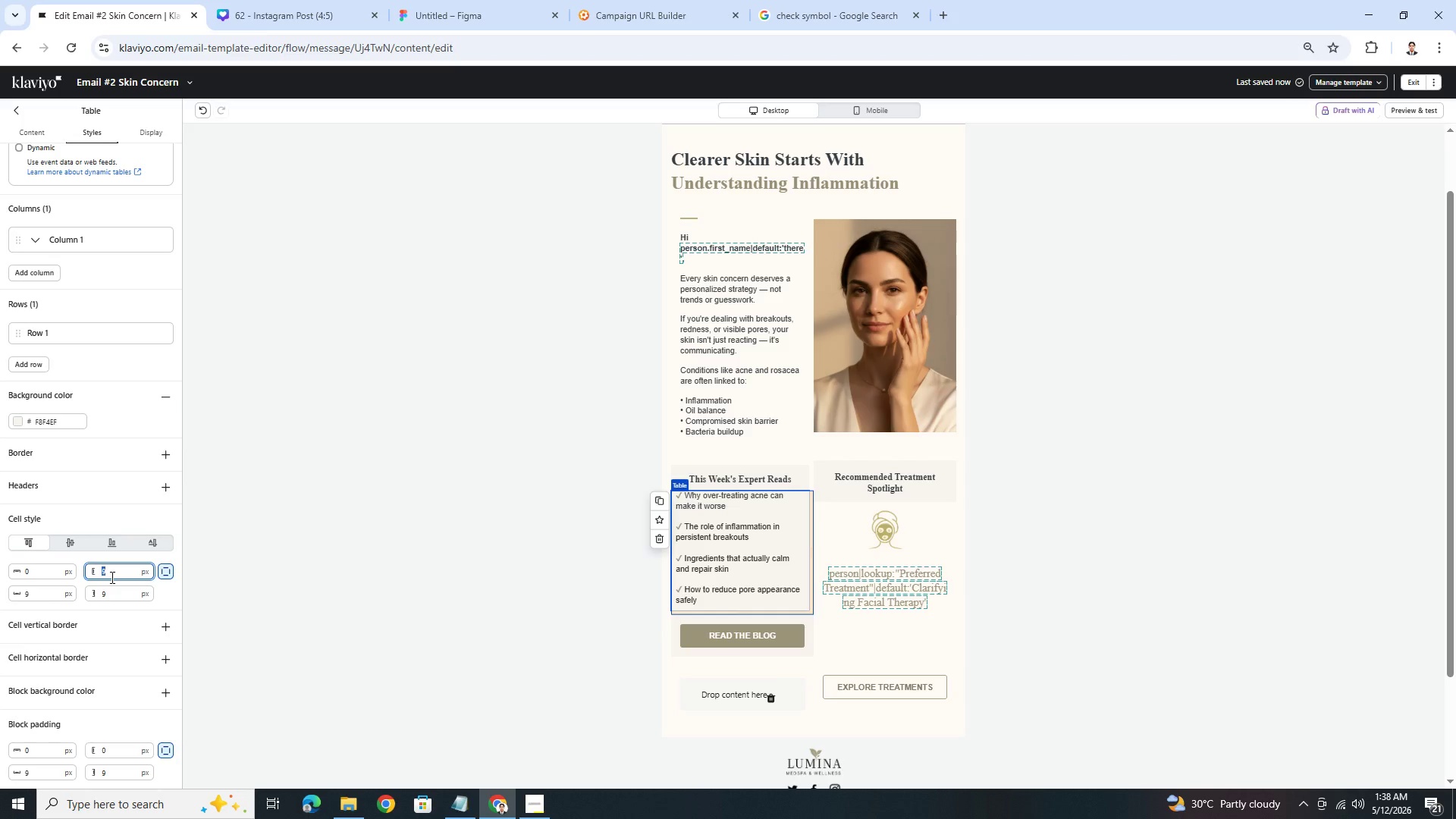 
wait(5.95)
 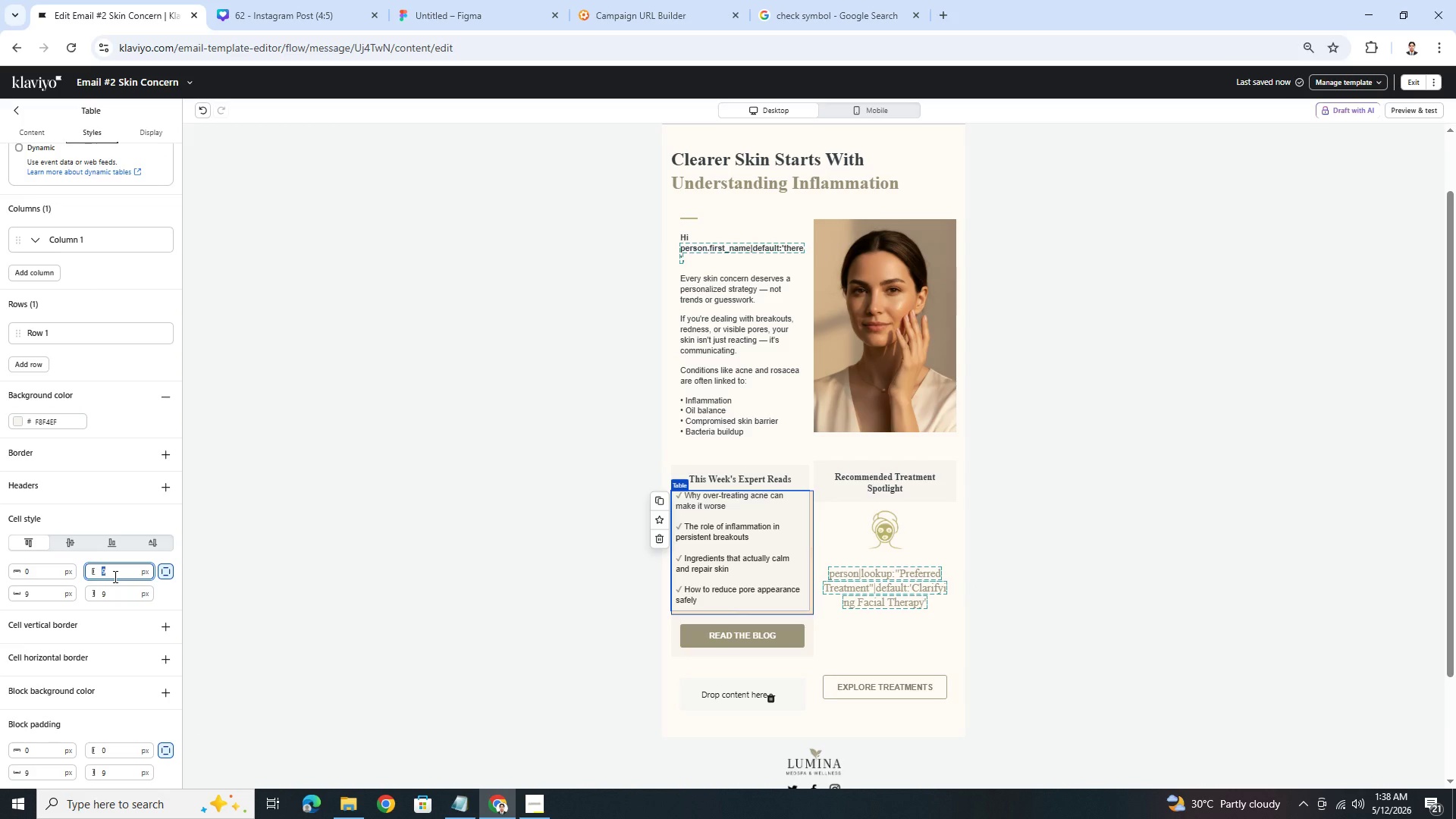 
key(Numpad1)
 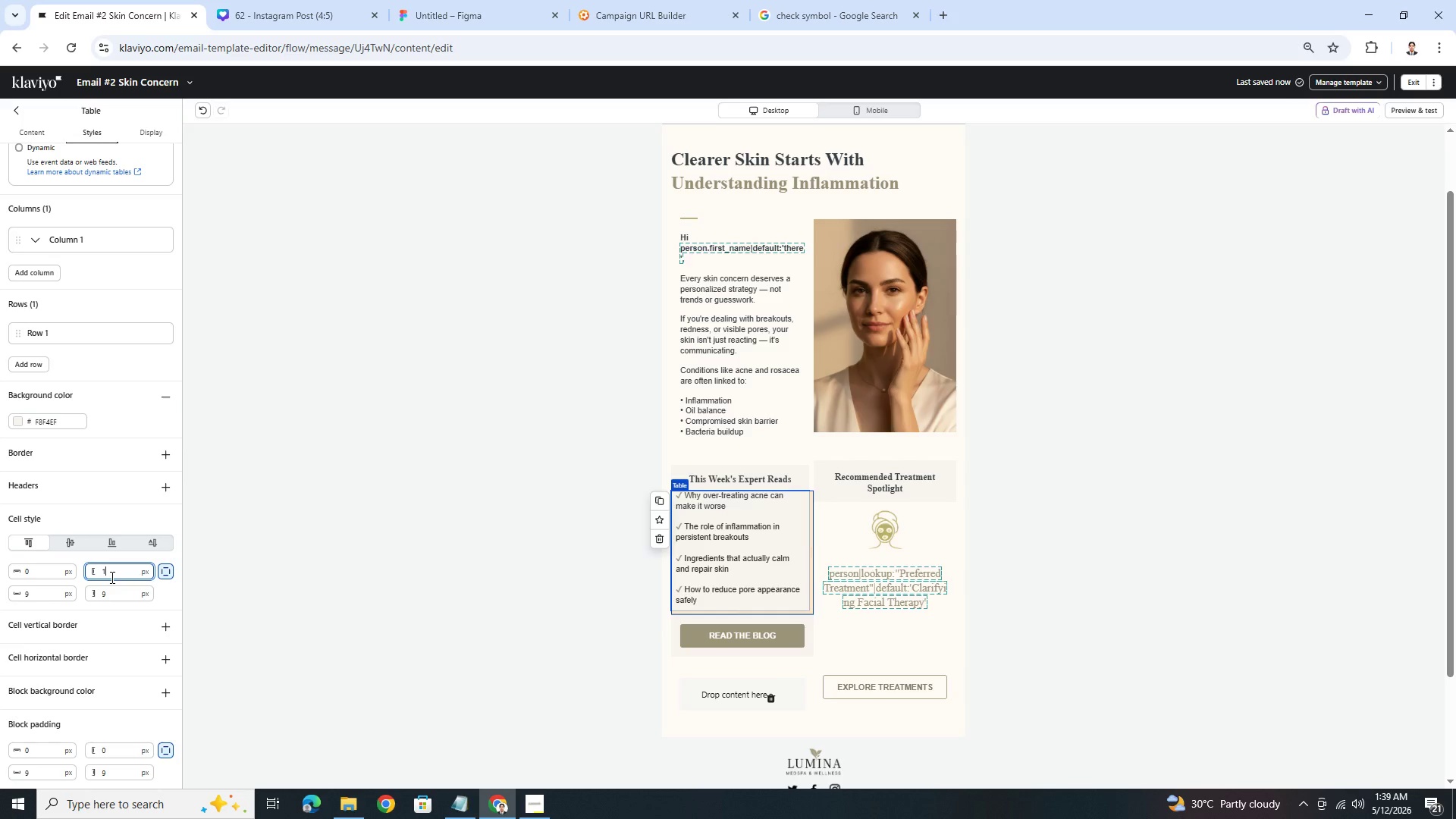 
key(Numpad8)
 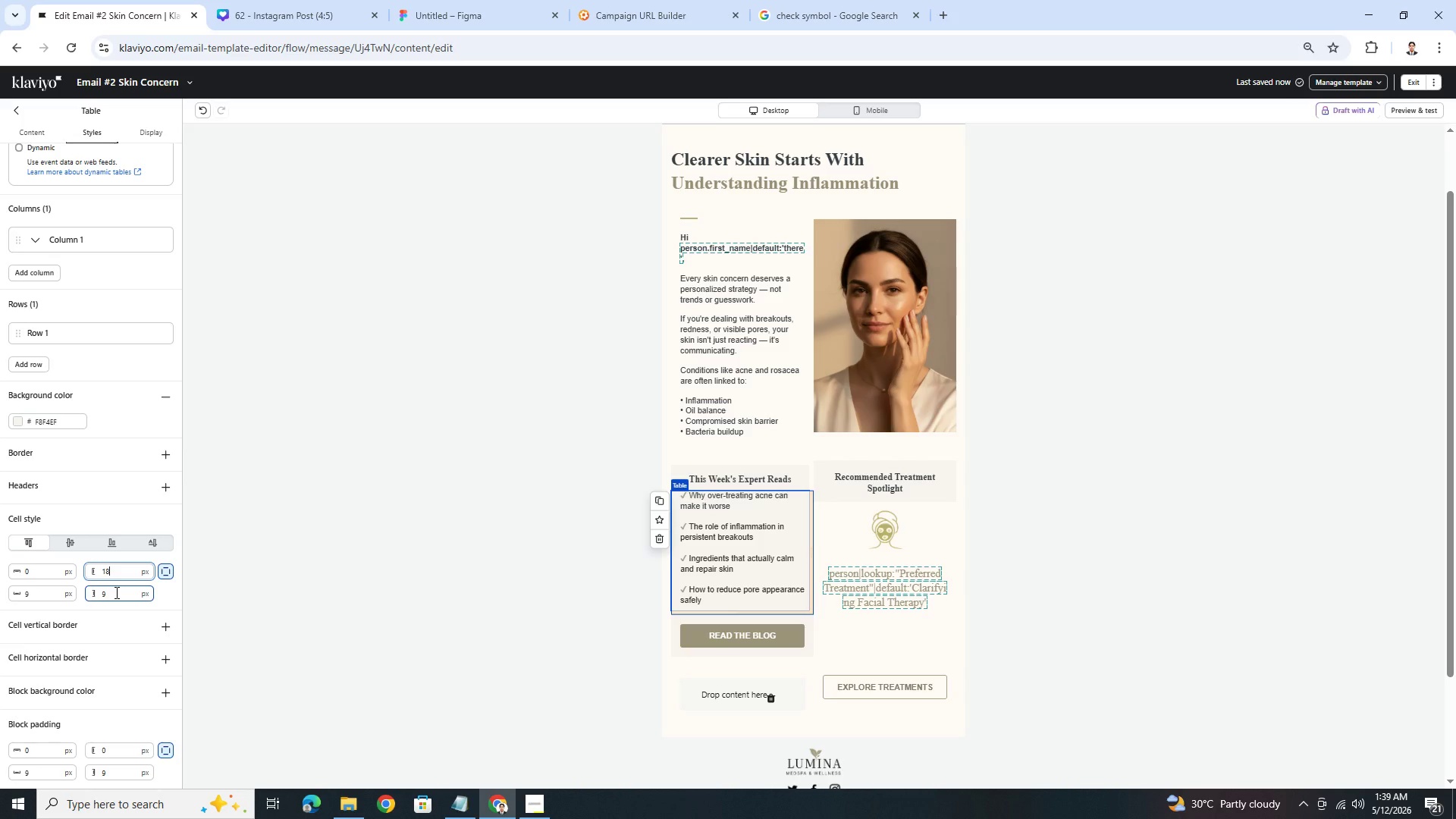 
left_click([1116, 585])
 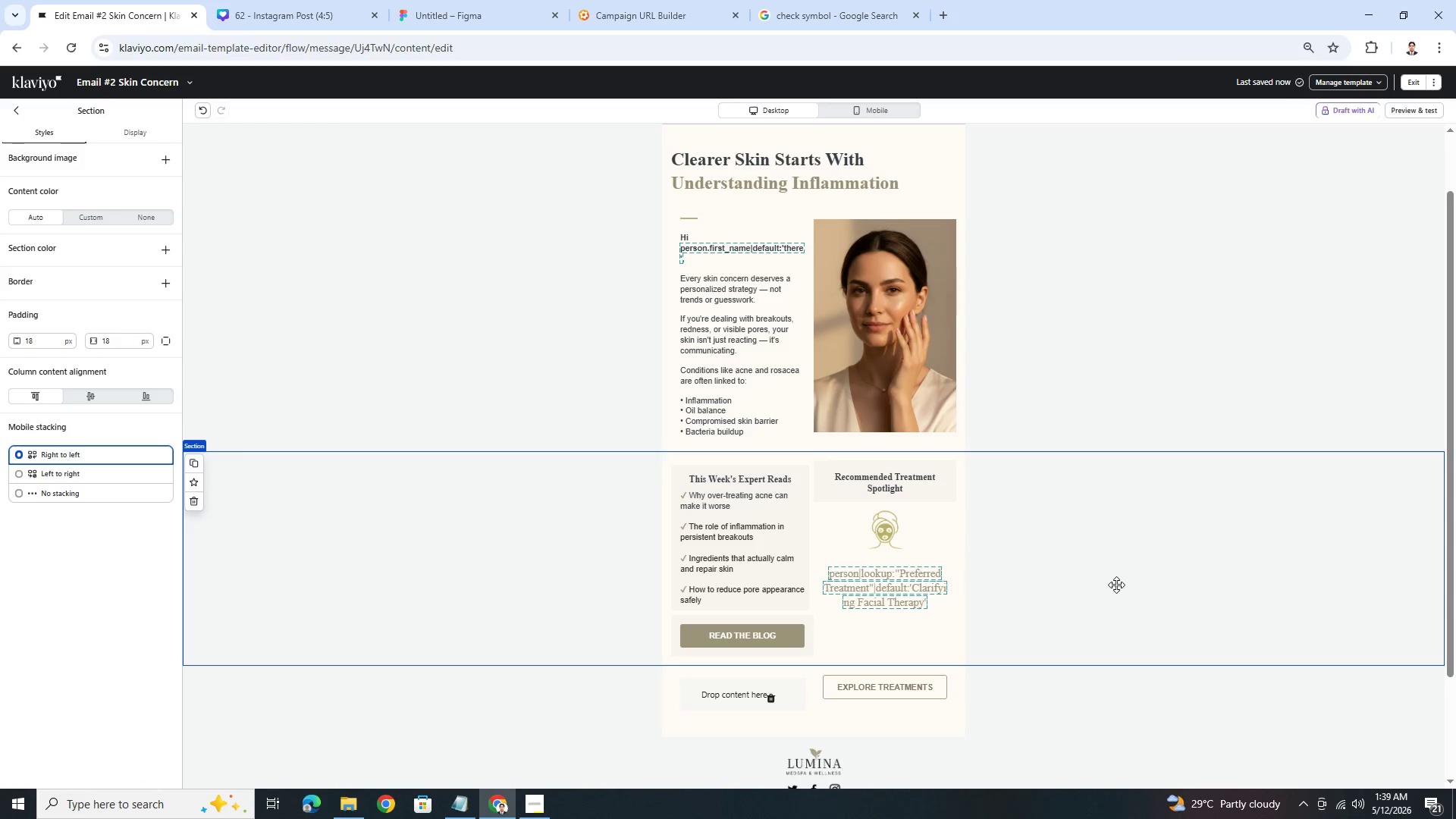 
left_click([778, 571])
 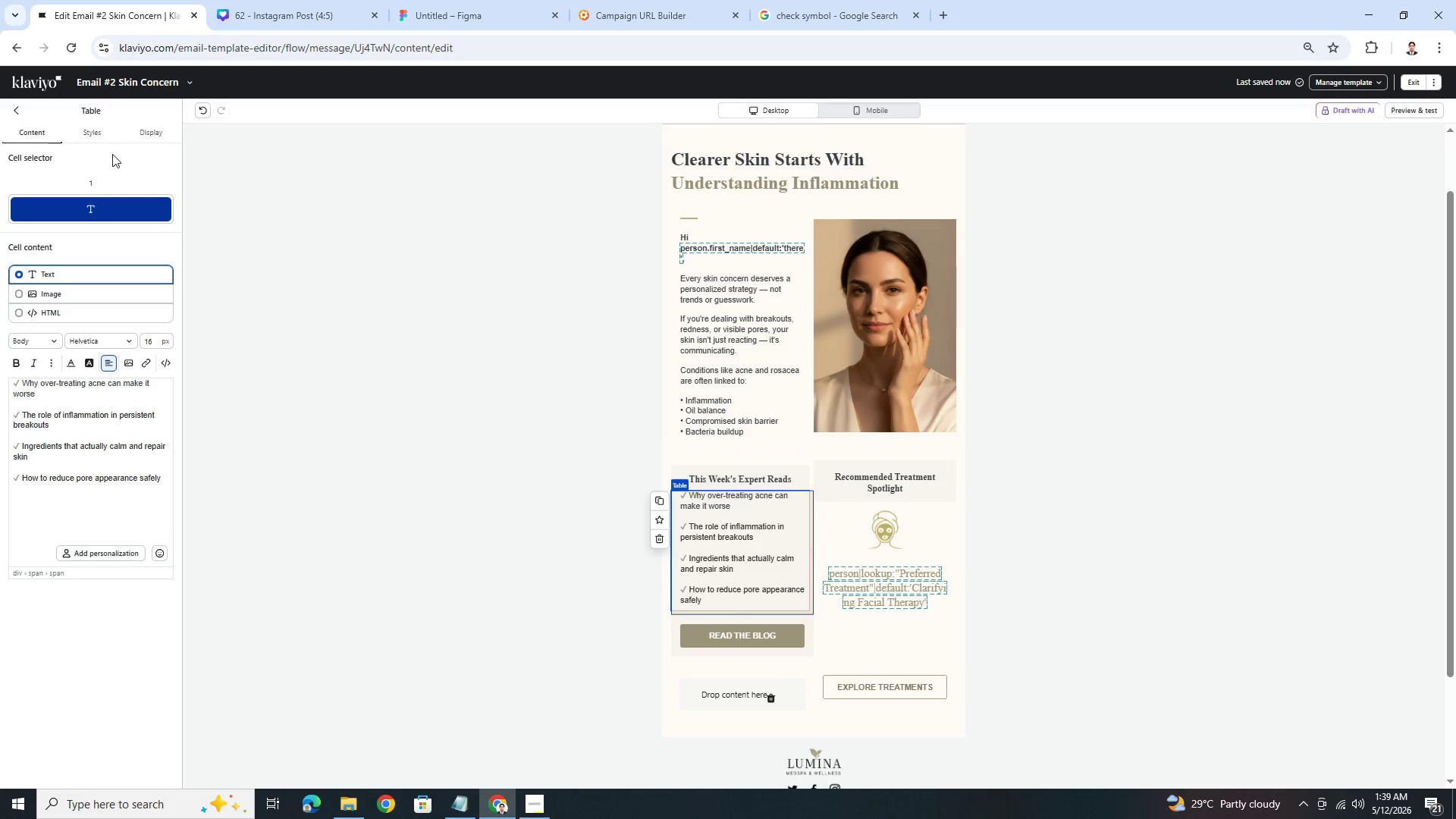 
left_click([102, 127])
 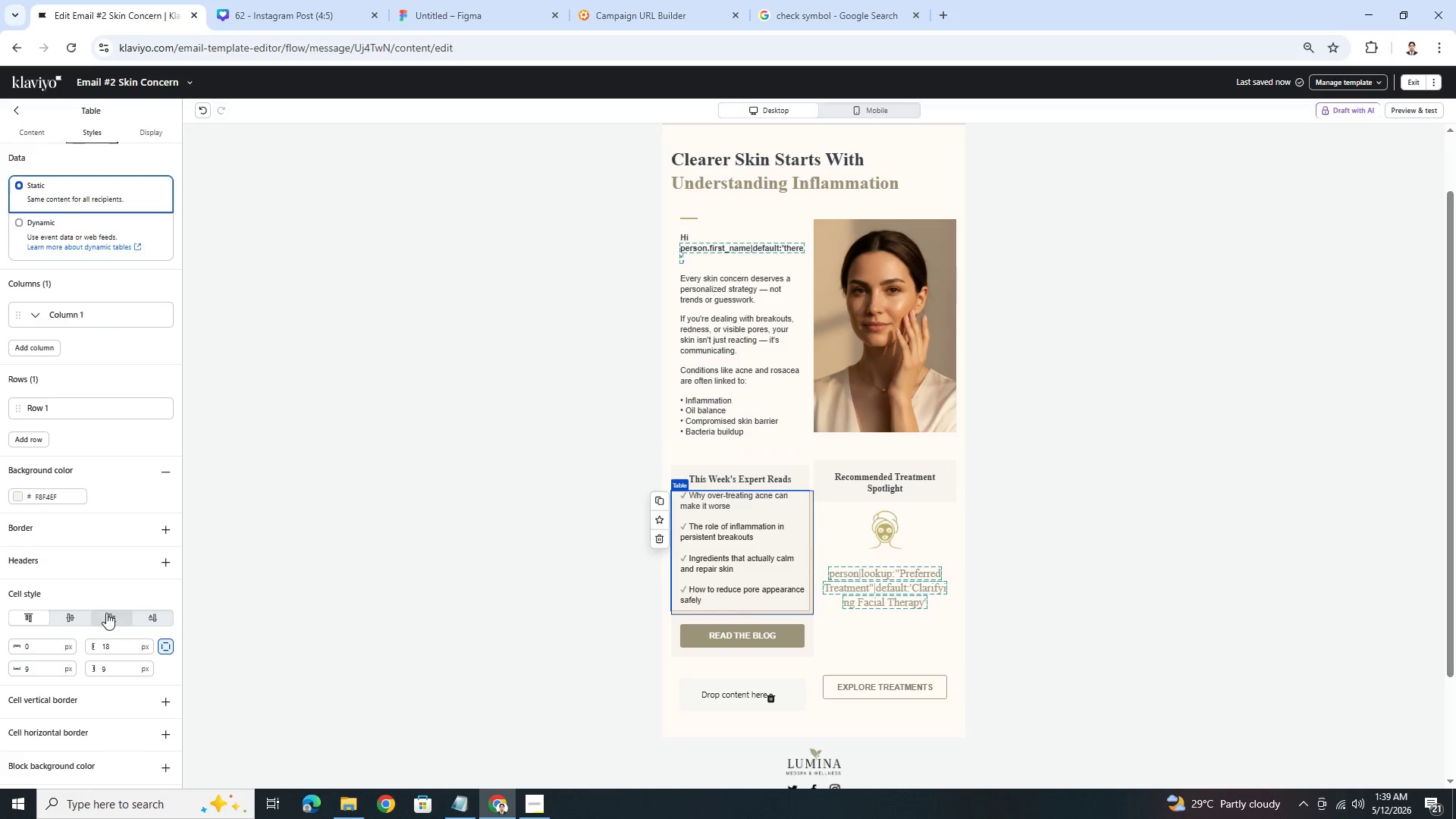 
scroll: coordinate [105, 601], scroll_direction: down, amount: 4.0
 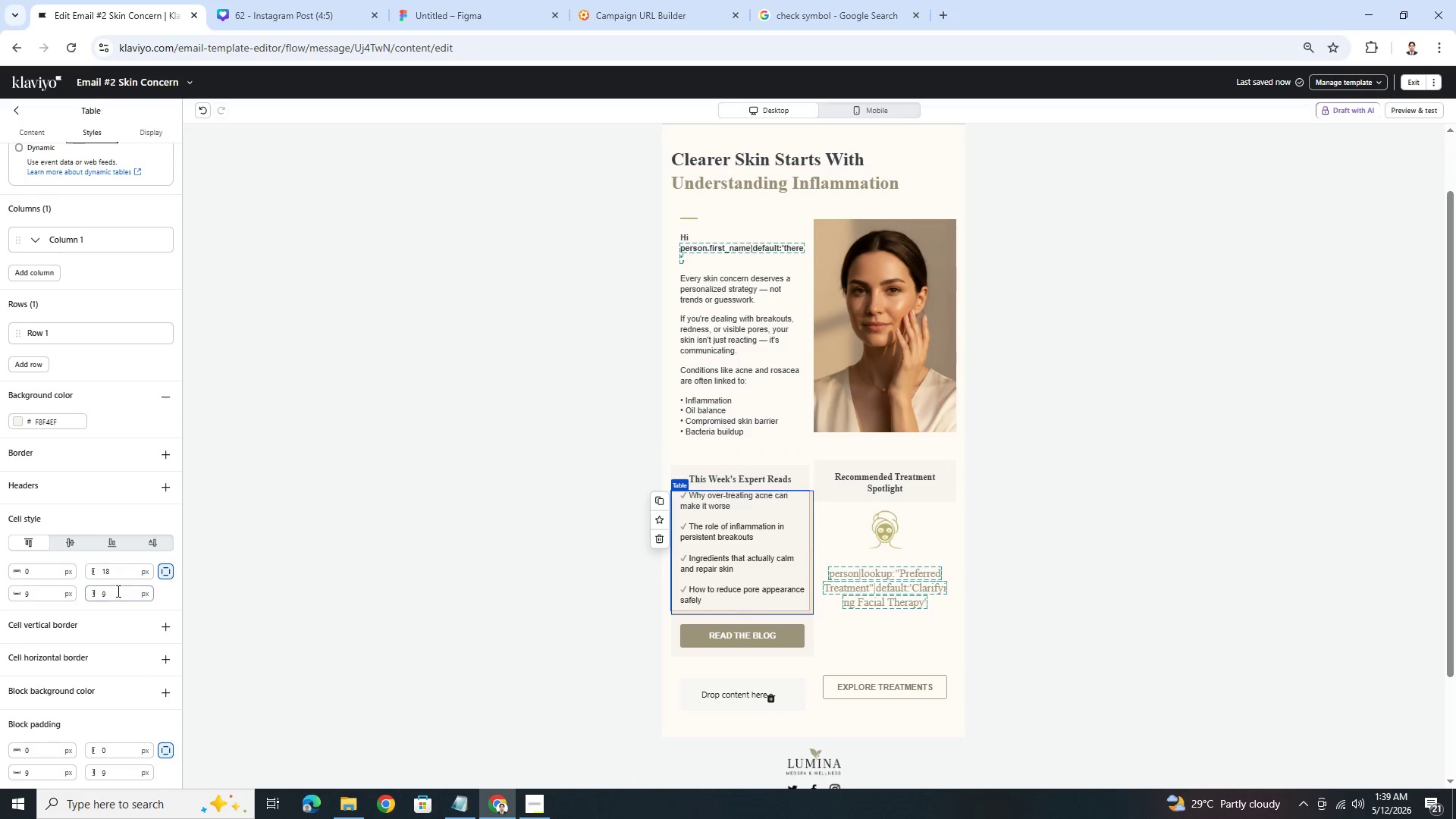 
double_click([117, 591])
 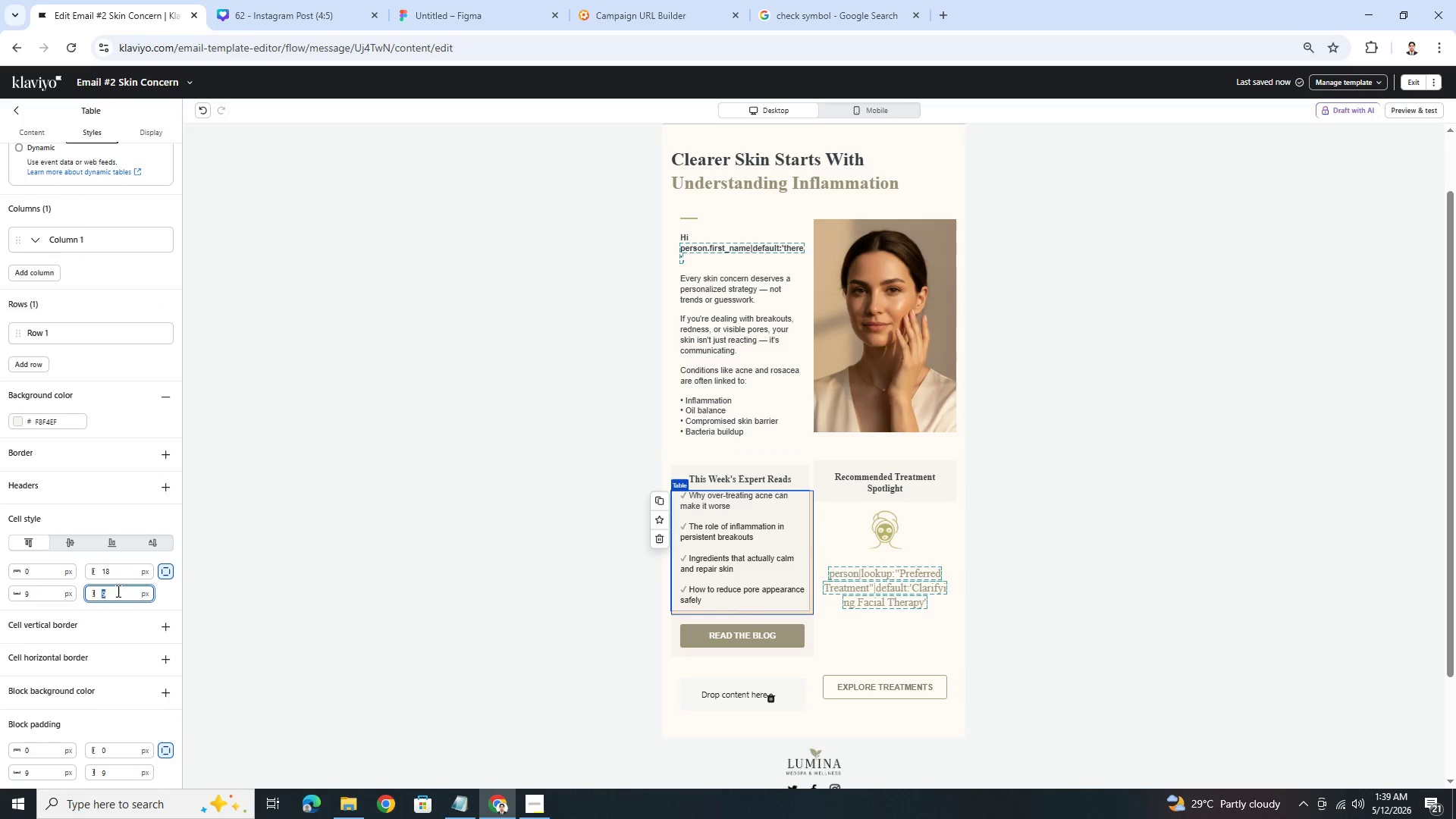 
key(Numpad1)
 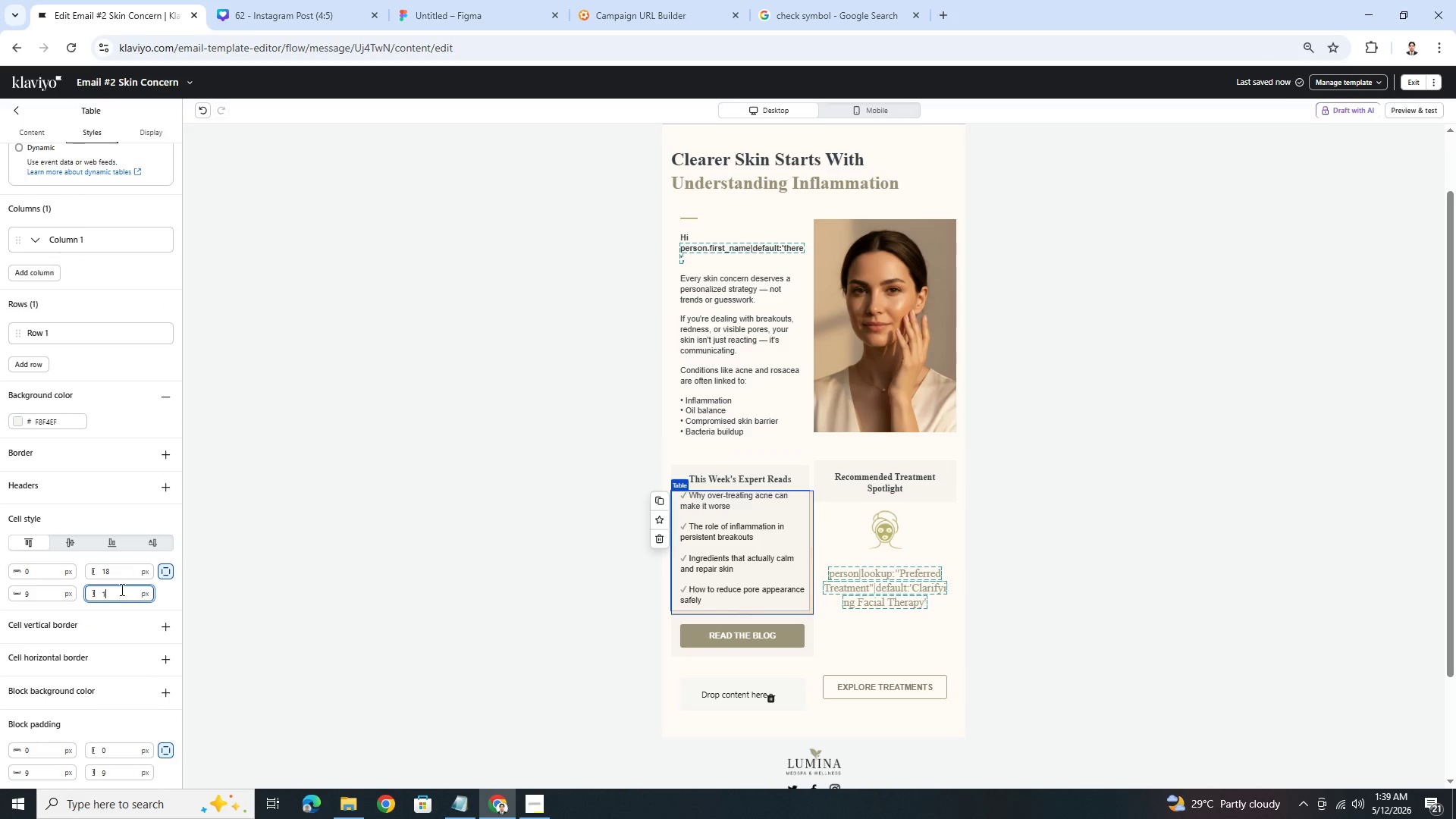 
key(Numpad8)
 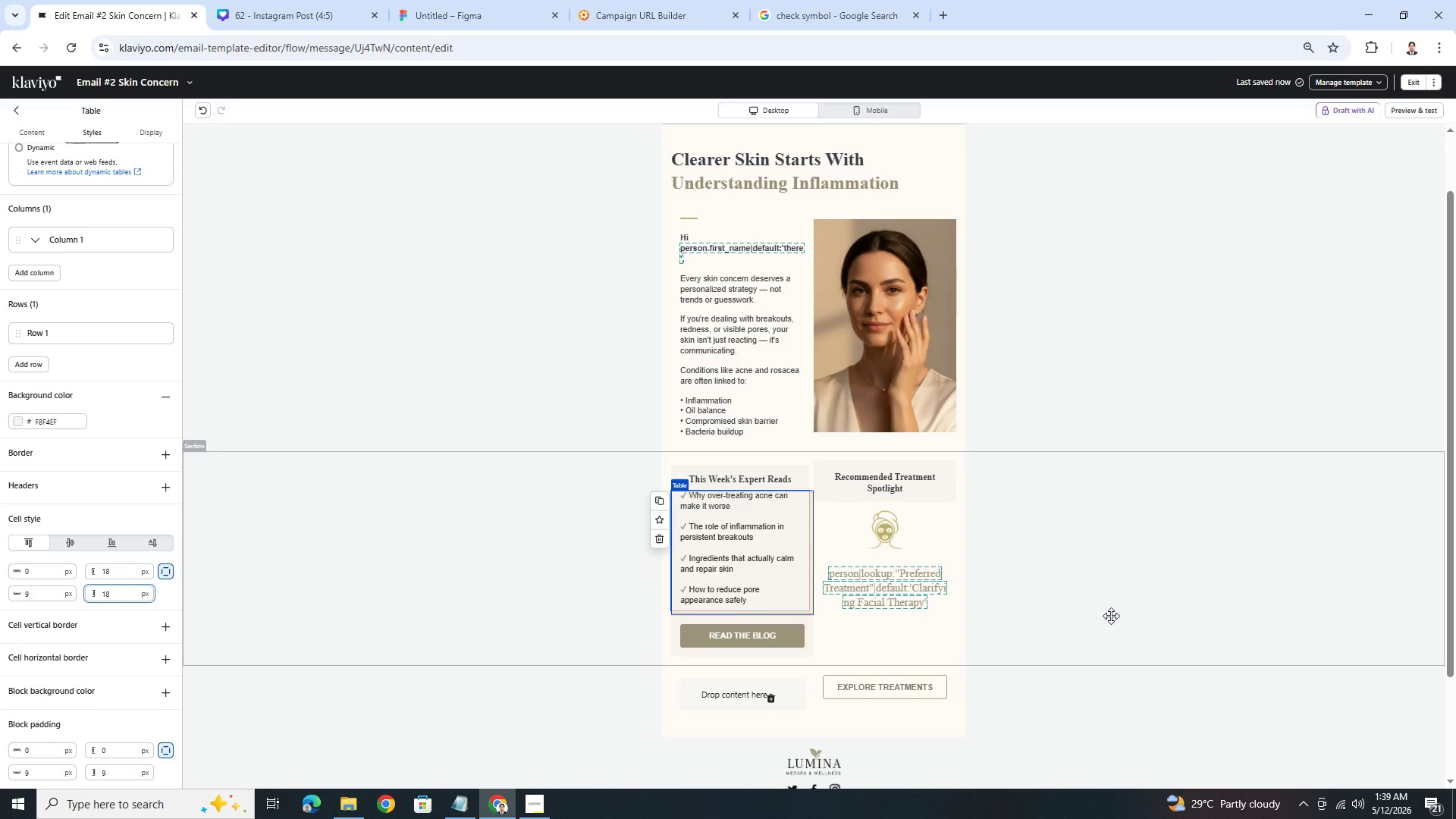 
left_click([1111, 616])
 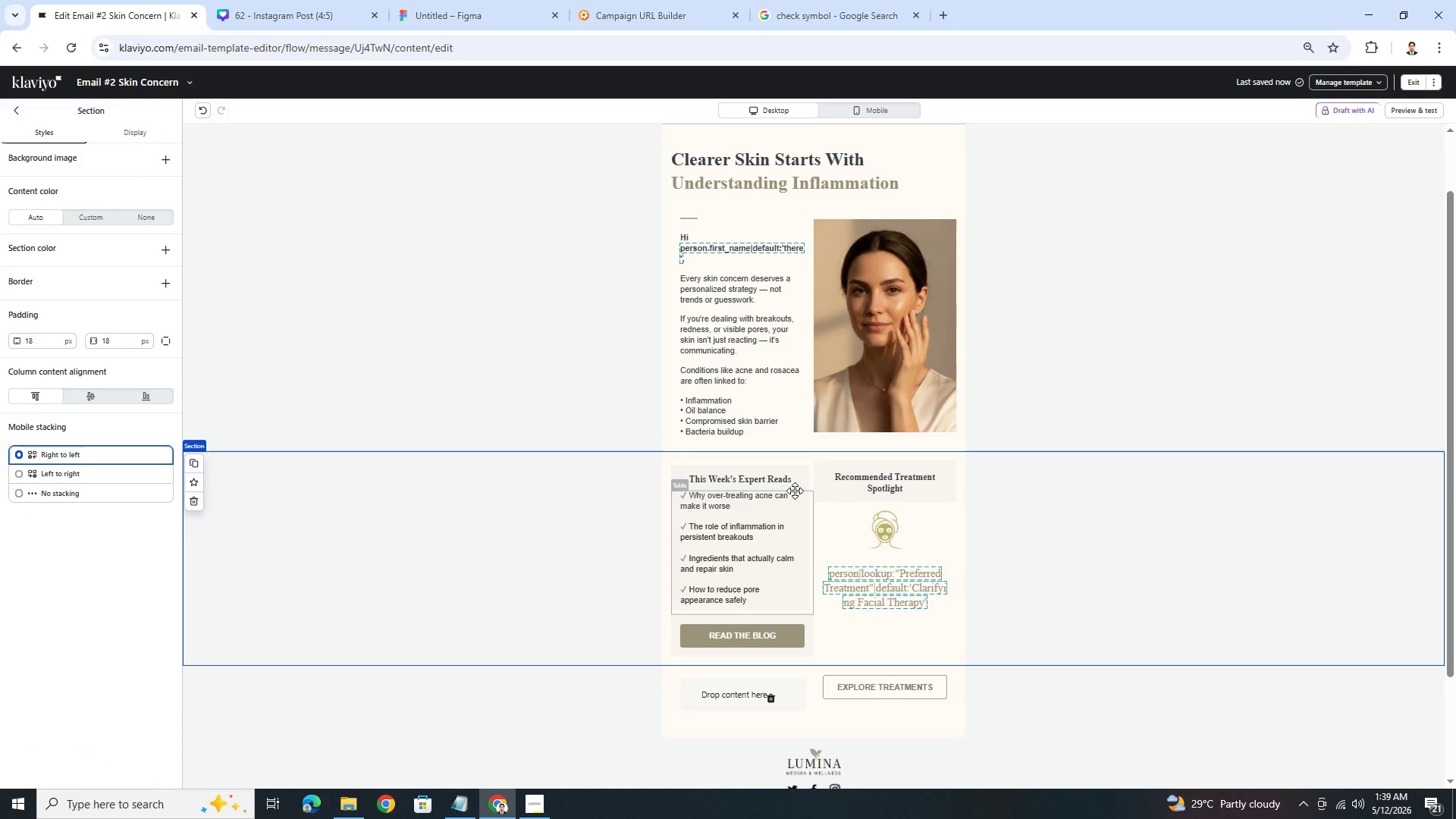 
left_click([777, 482])
 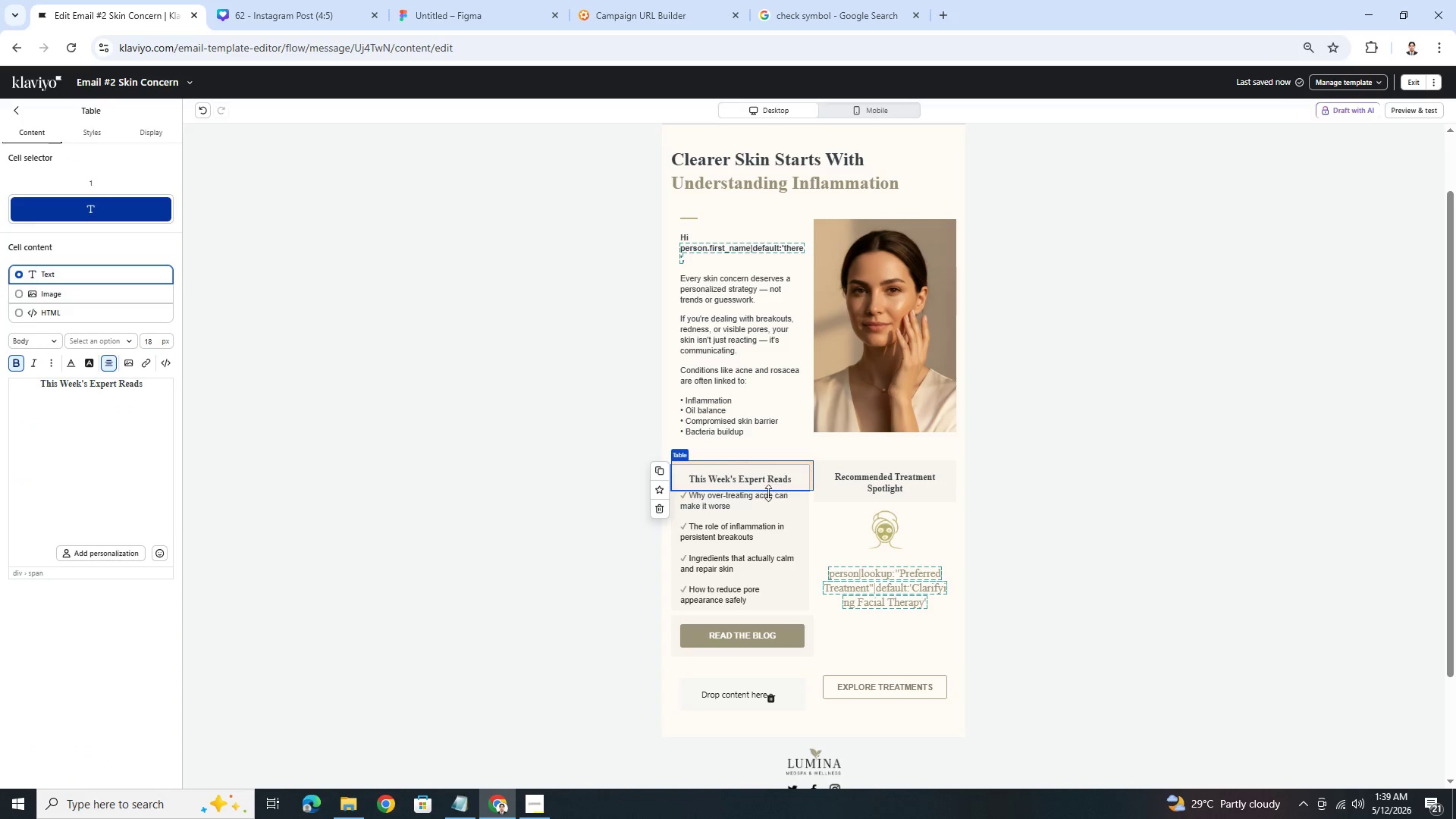 
left_click([767, 507])
 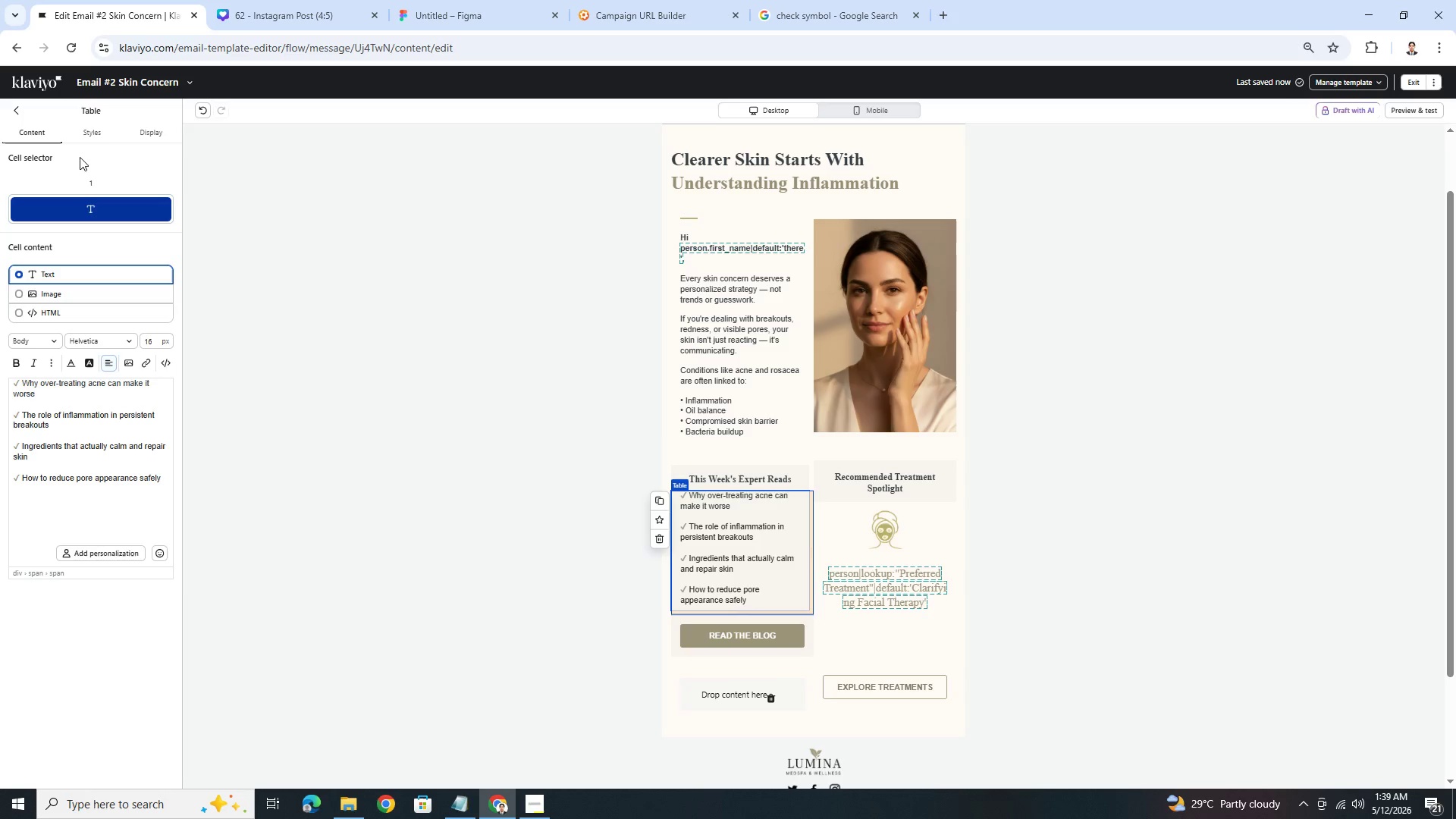 
left_click([101, 134])
 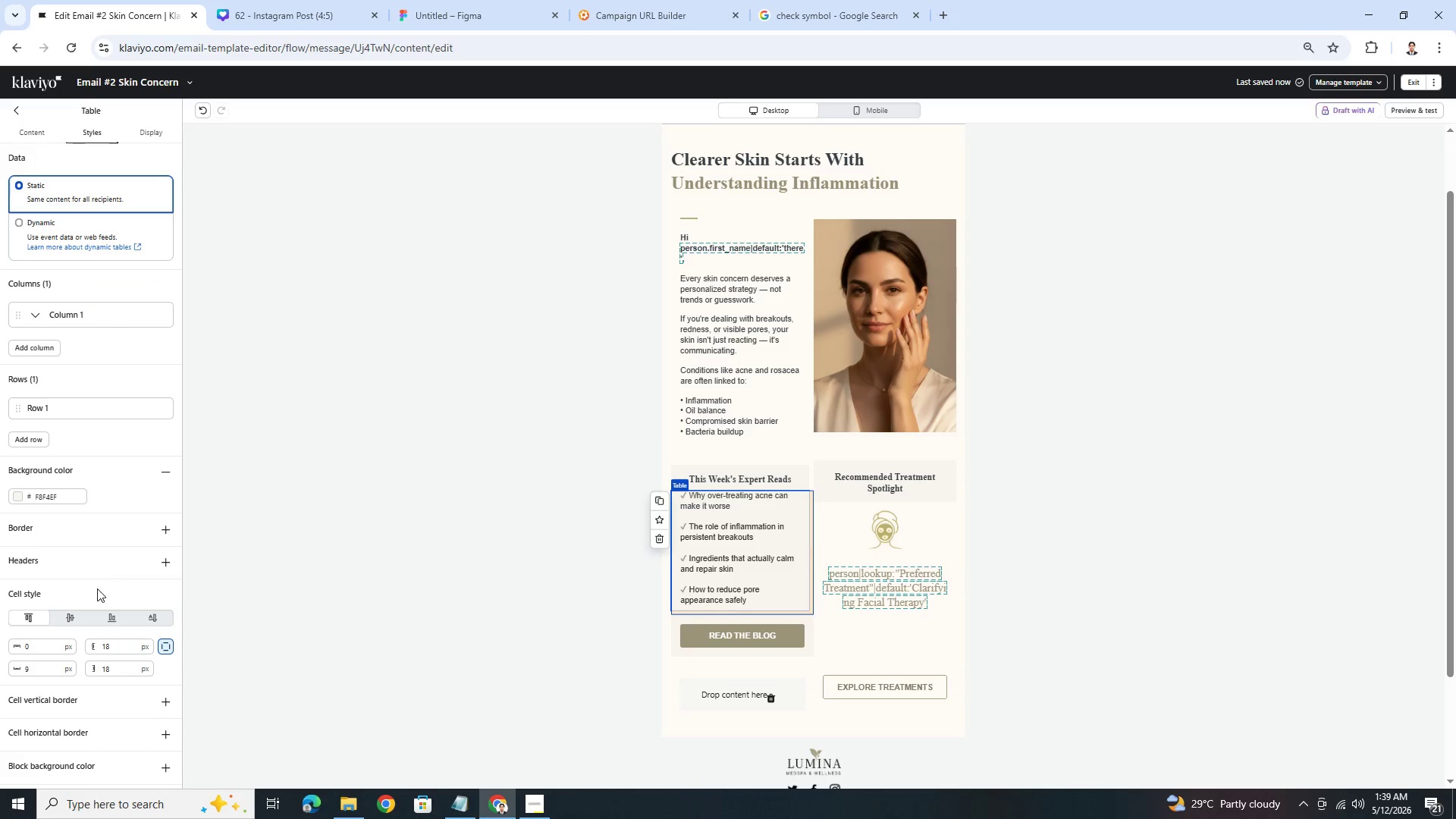 
scroll: coordinate [96, 591], scroll_direction: down, amount: 6.0
 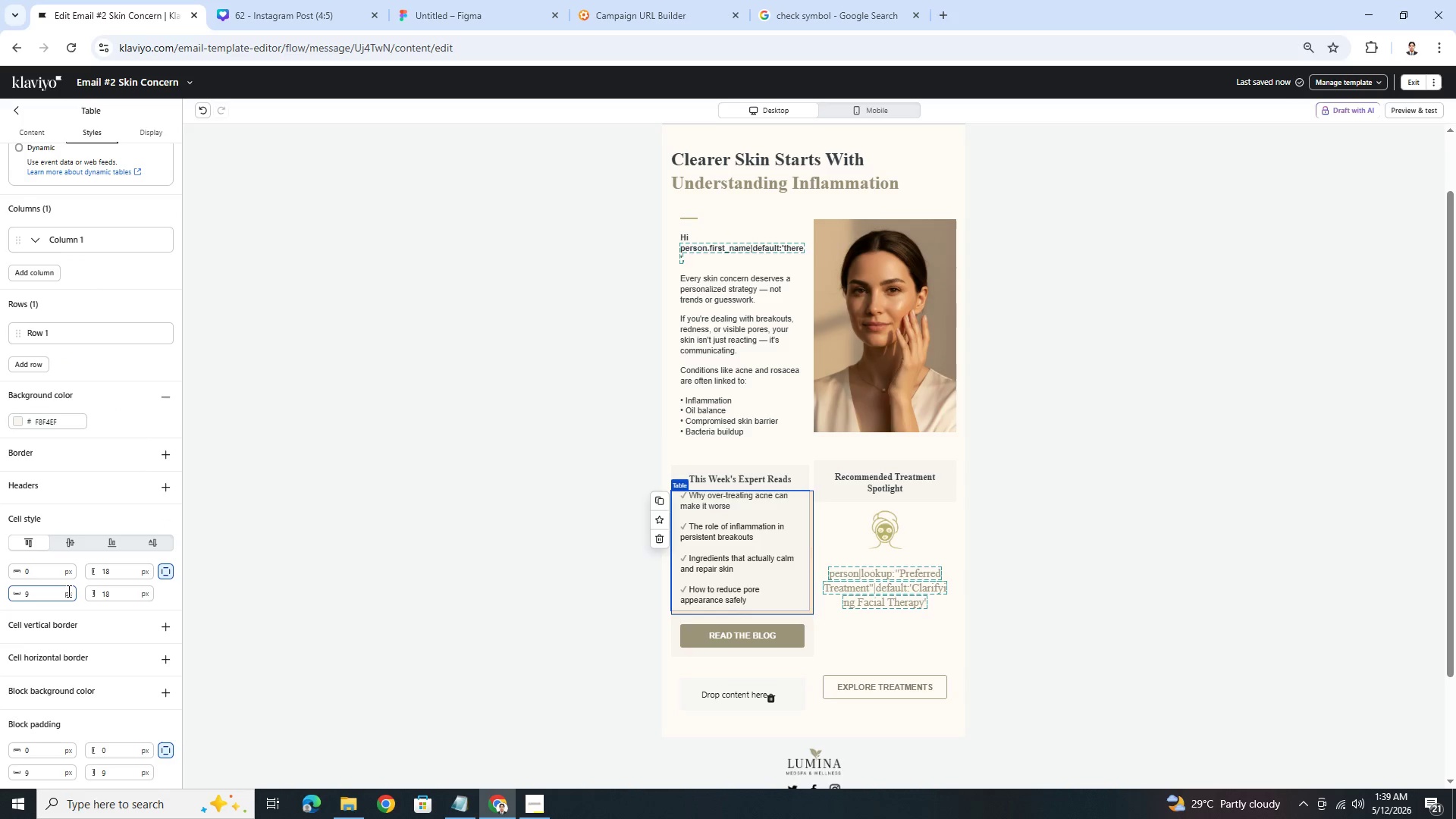 
double_click([50, 578])
 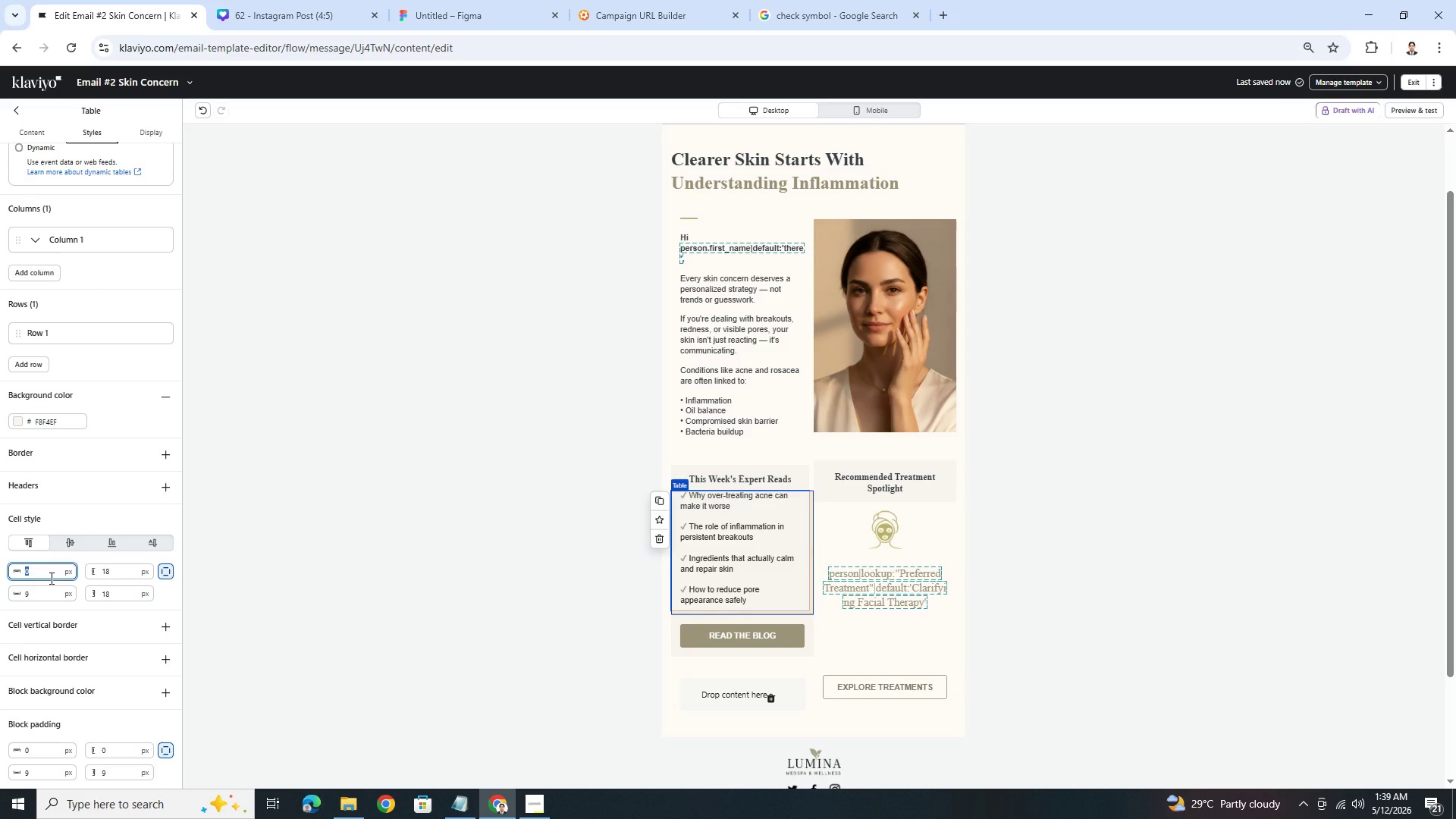 
key(Numpad9)
 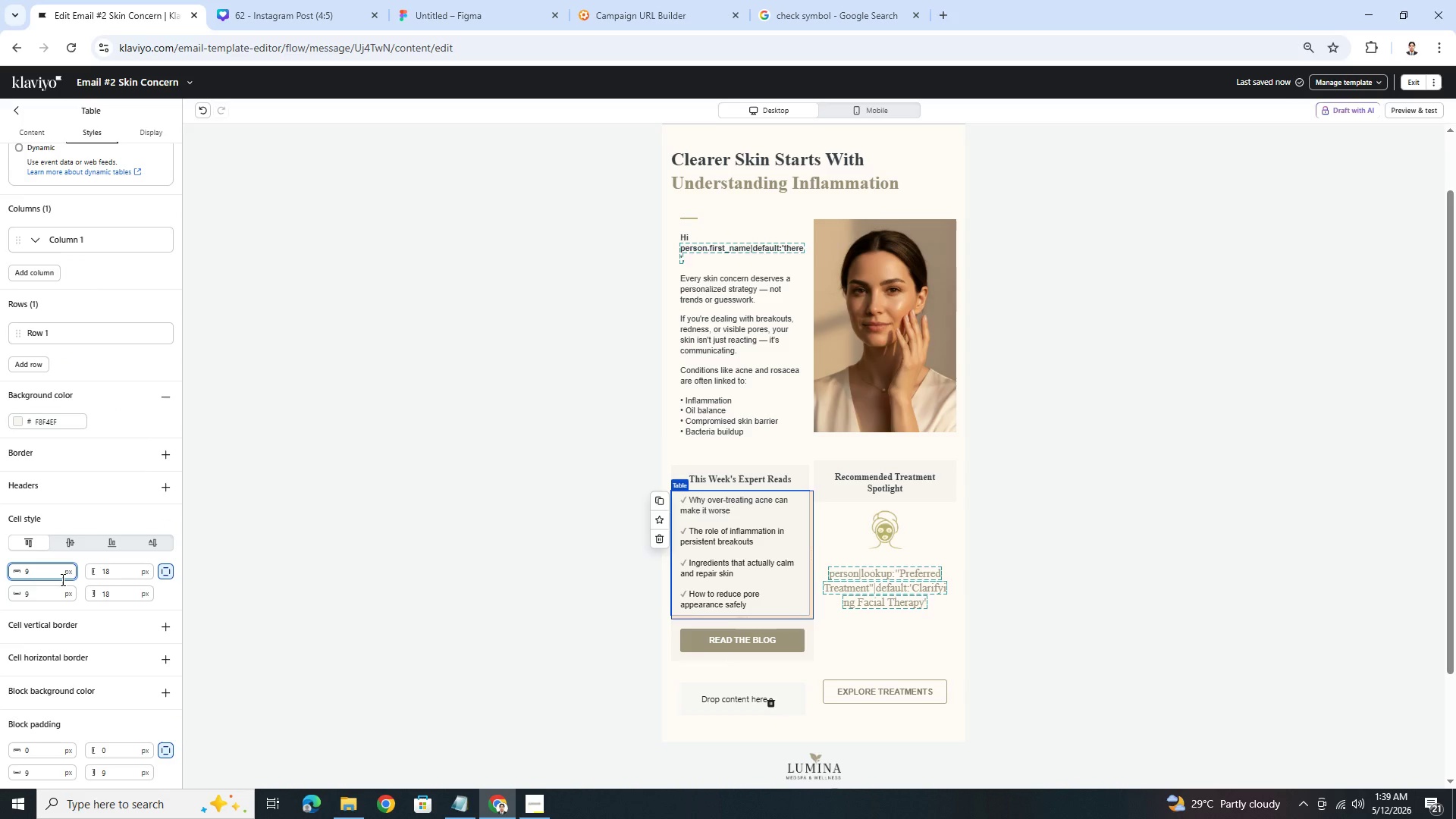 
left_click([1038, 615])
 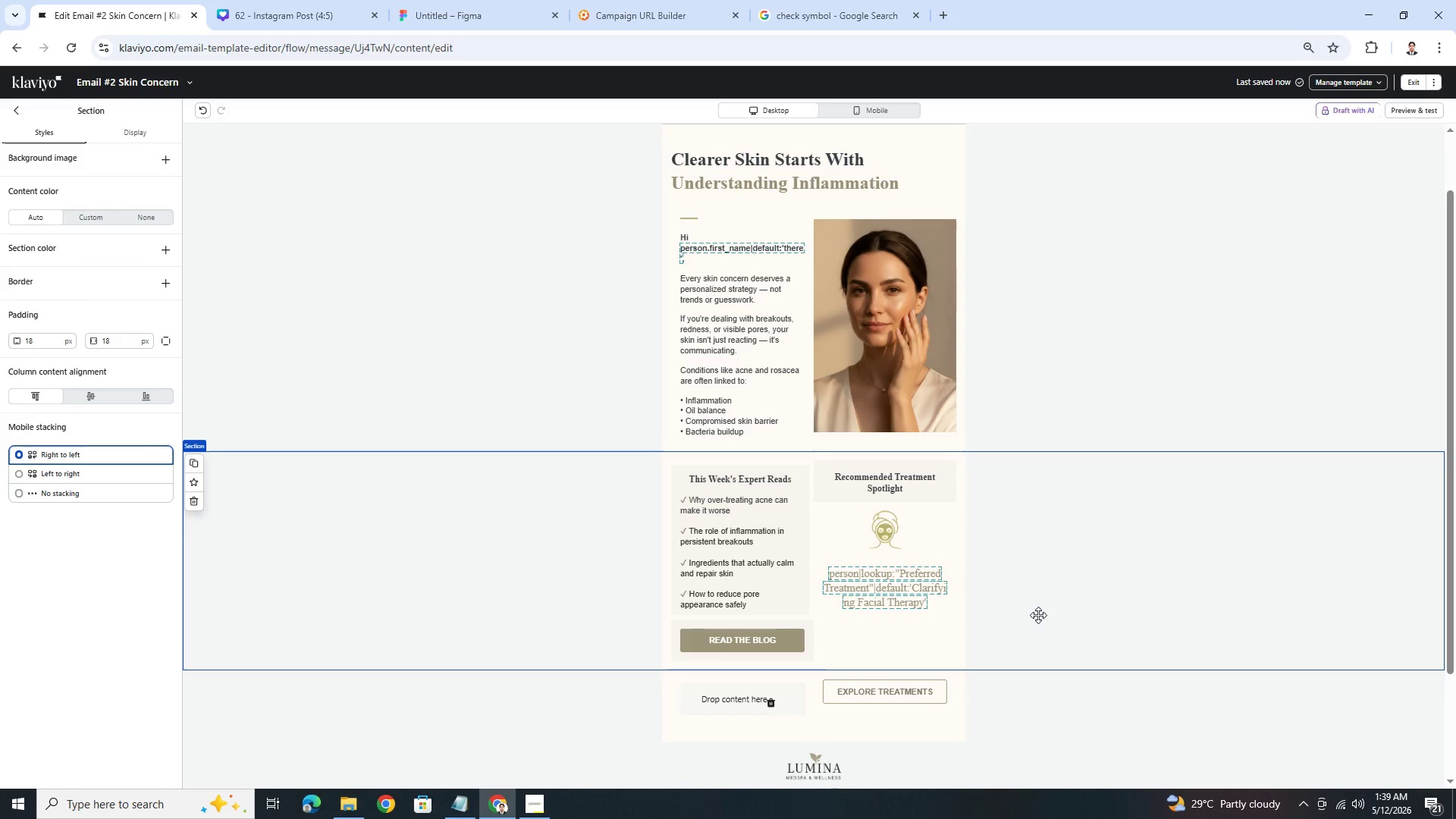 
wait(6.95)
 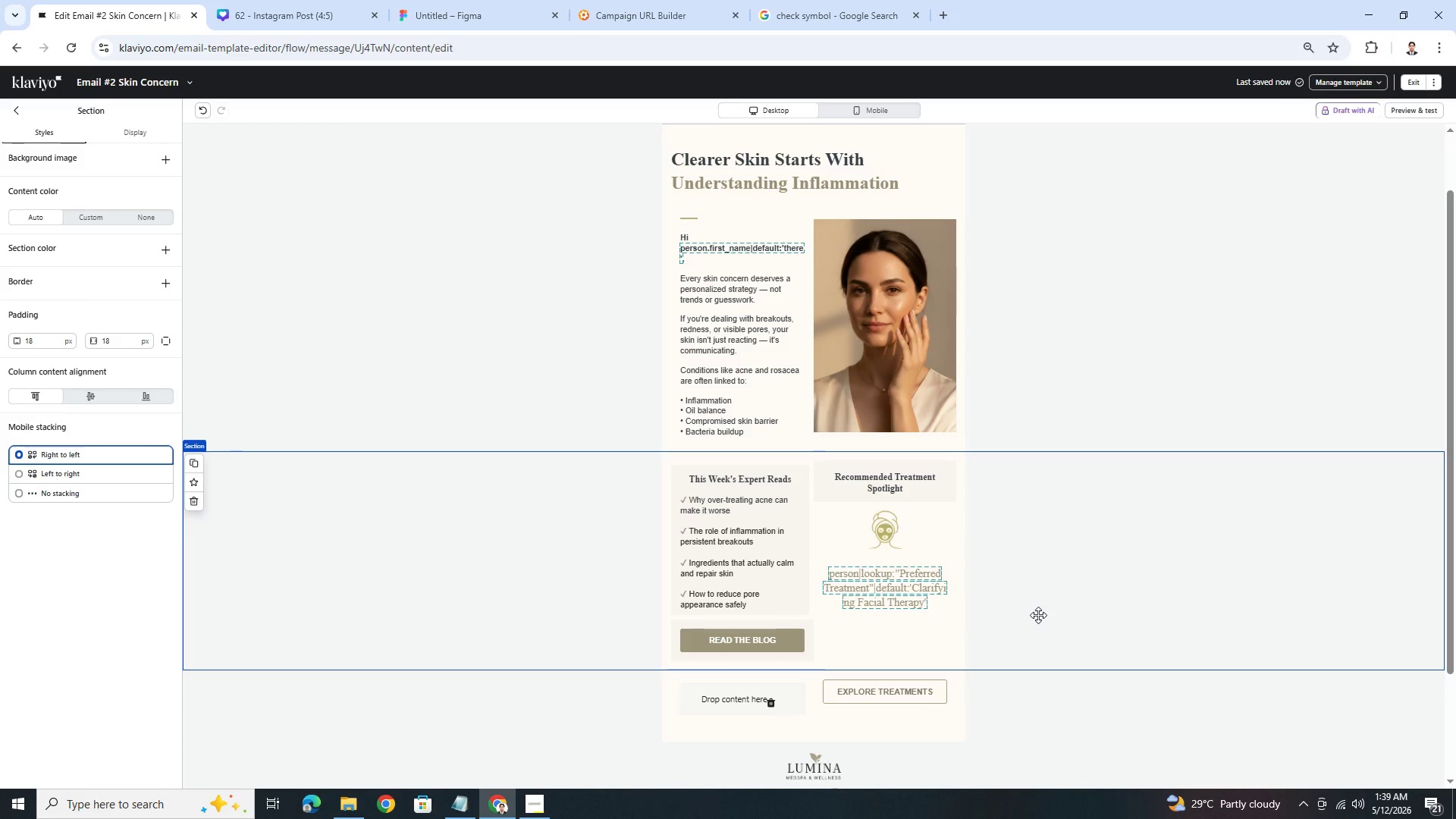 
left_click([723, 606])
 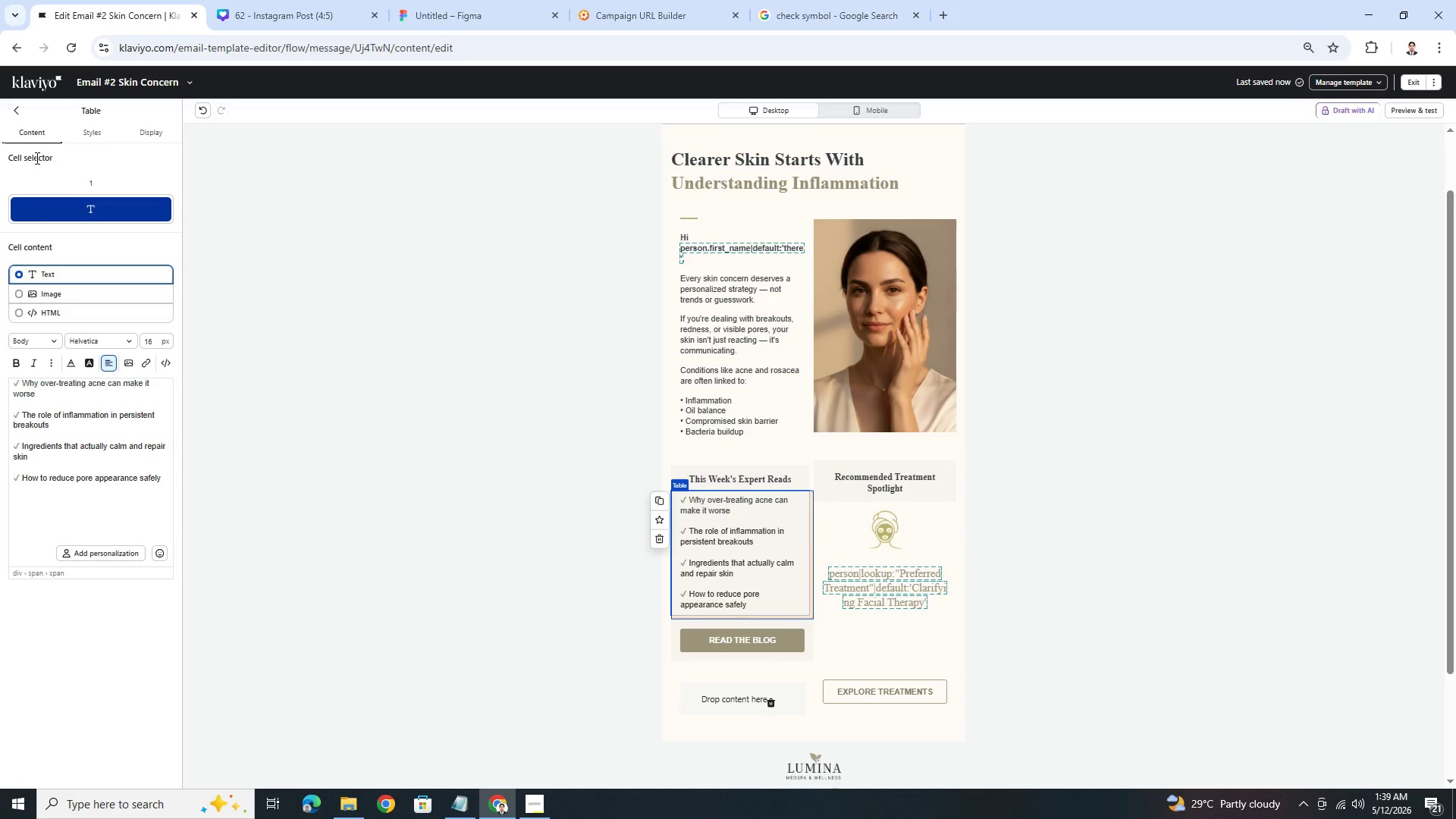 
left_click([81, 140])
 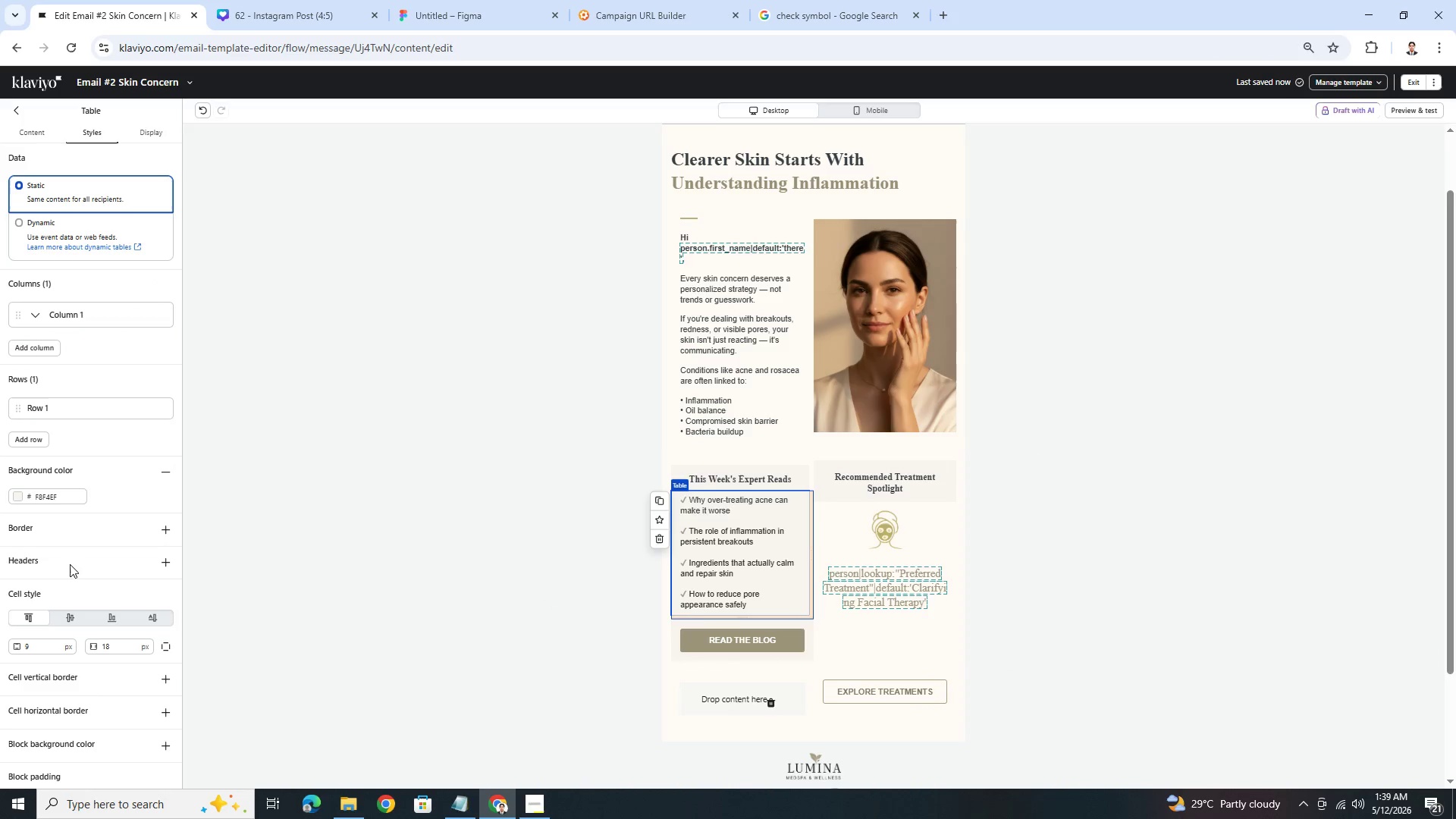 
scroll: coordinate [84, 657], scroll_direction: down, amount: 4.0
 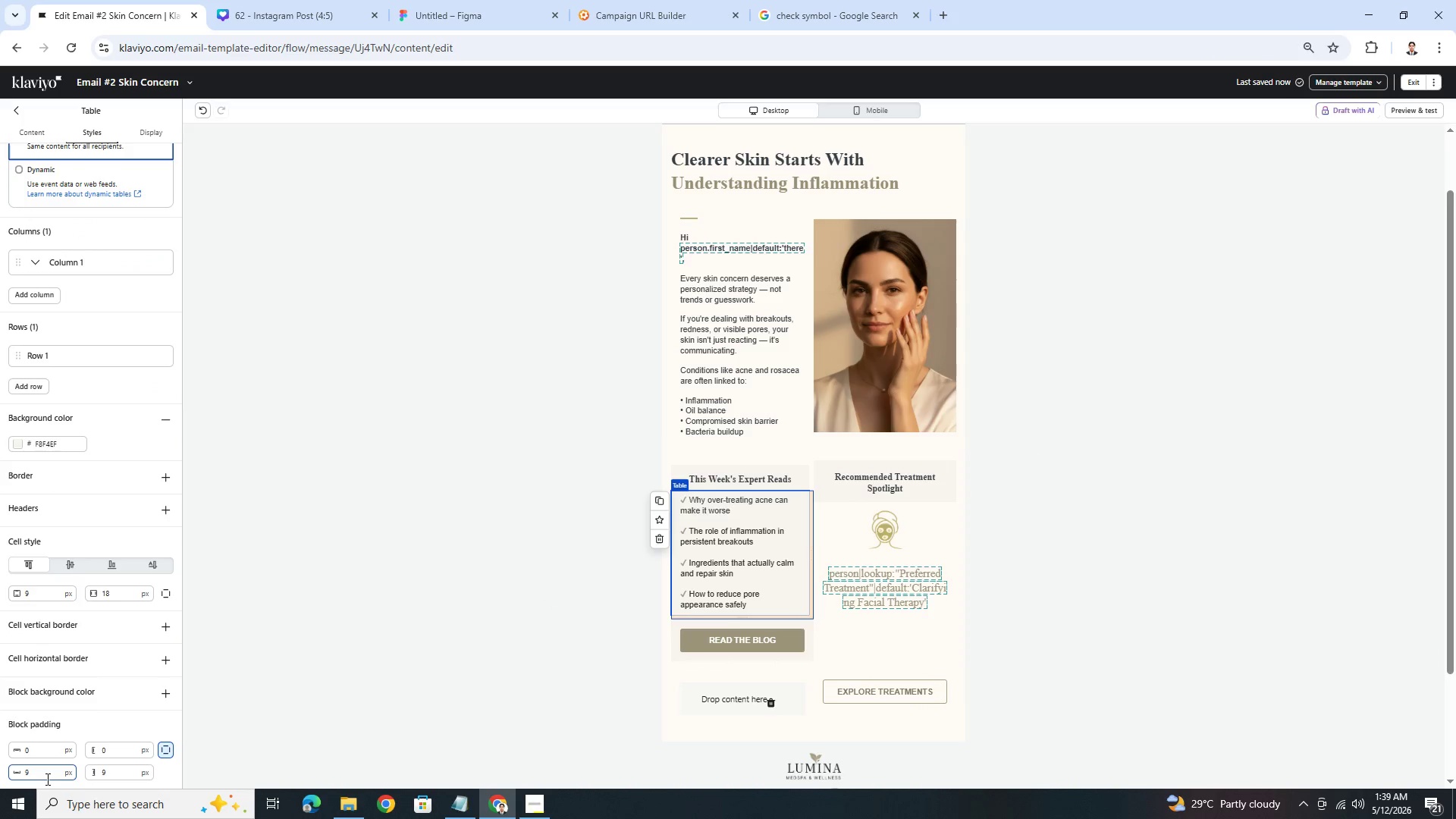 
double_click([46, 779])
 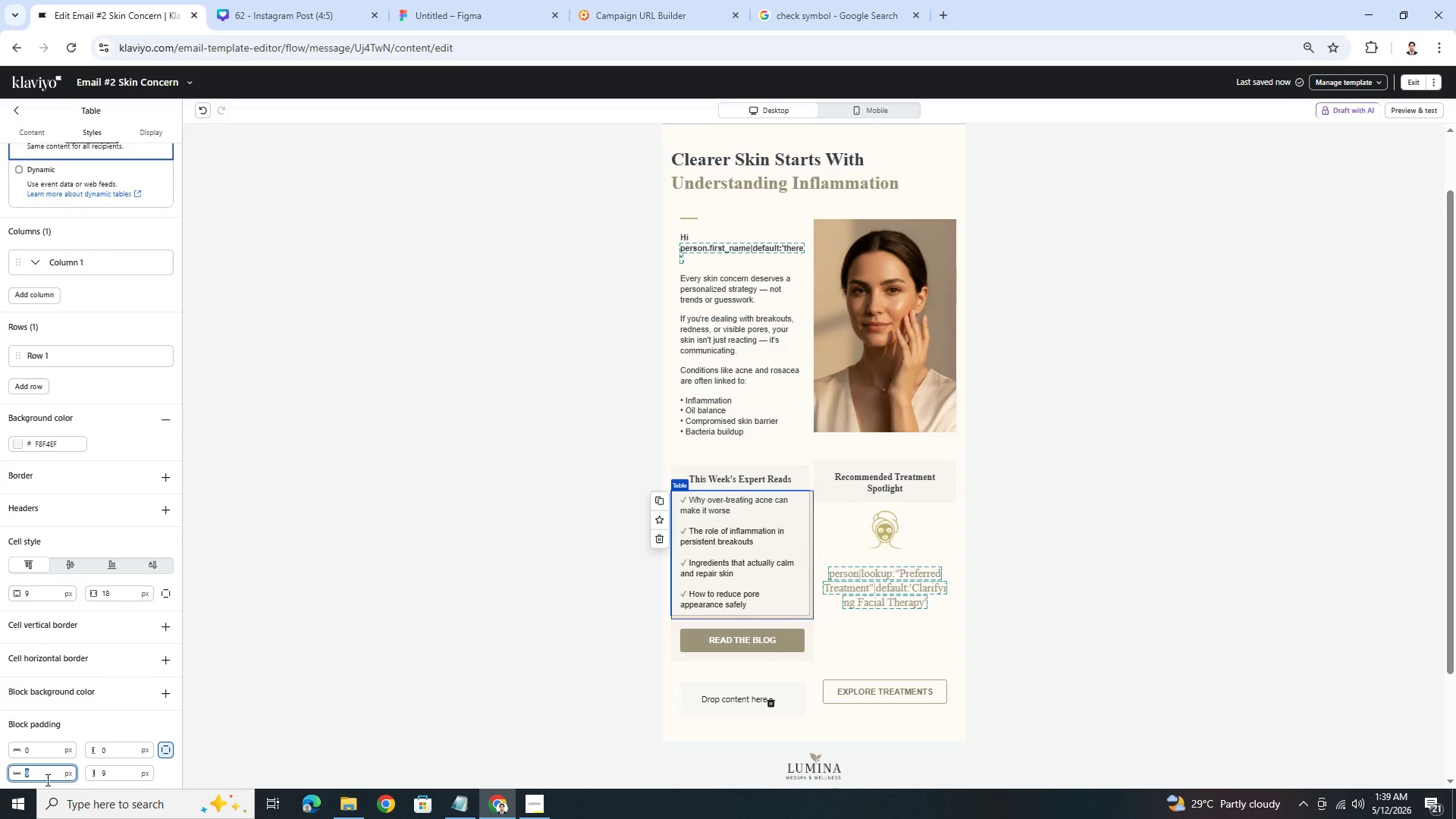 
key(Numpad1)
 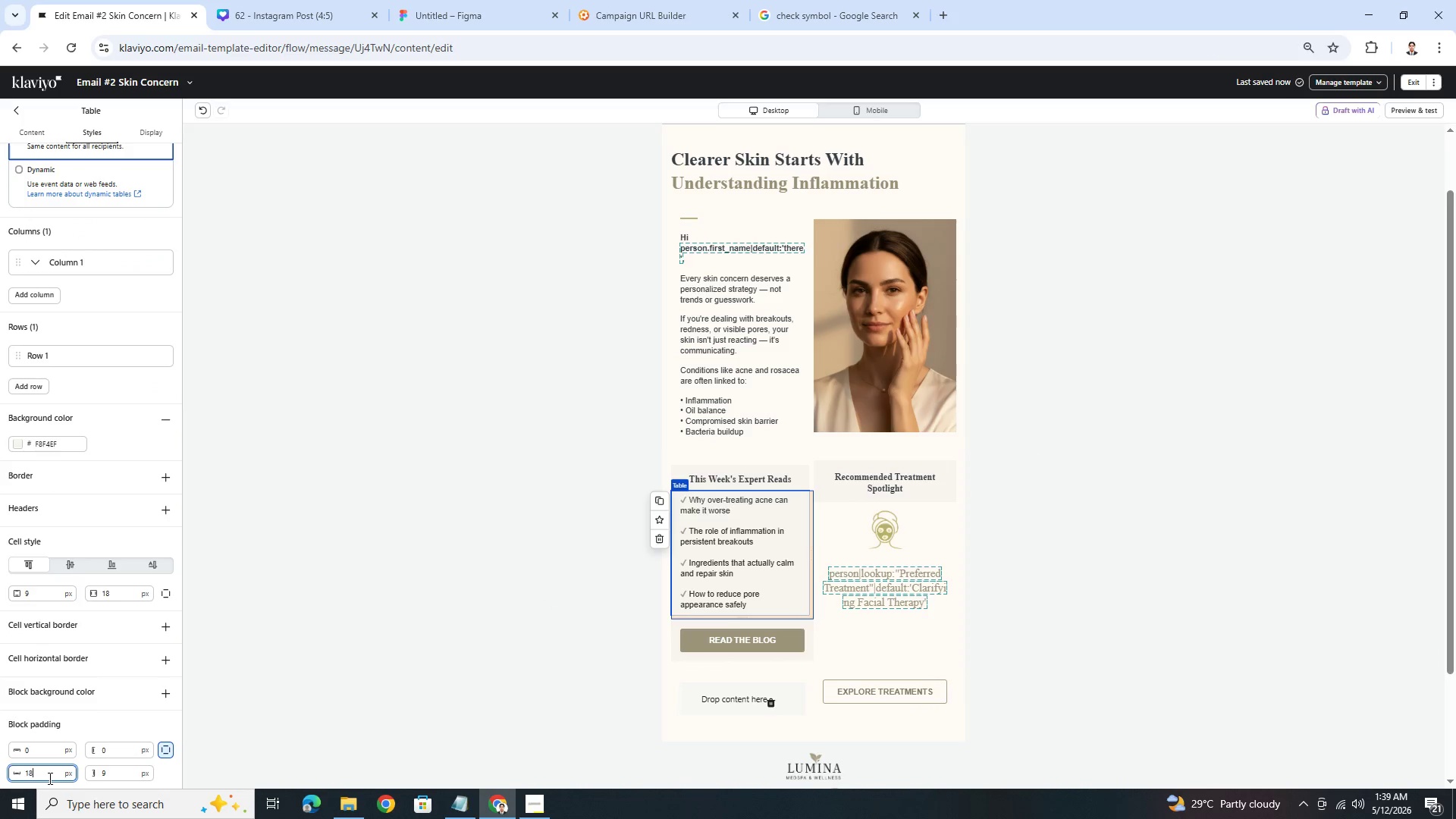 
key(Numpad8)
 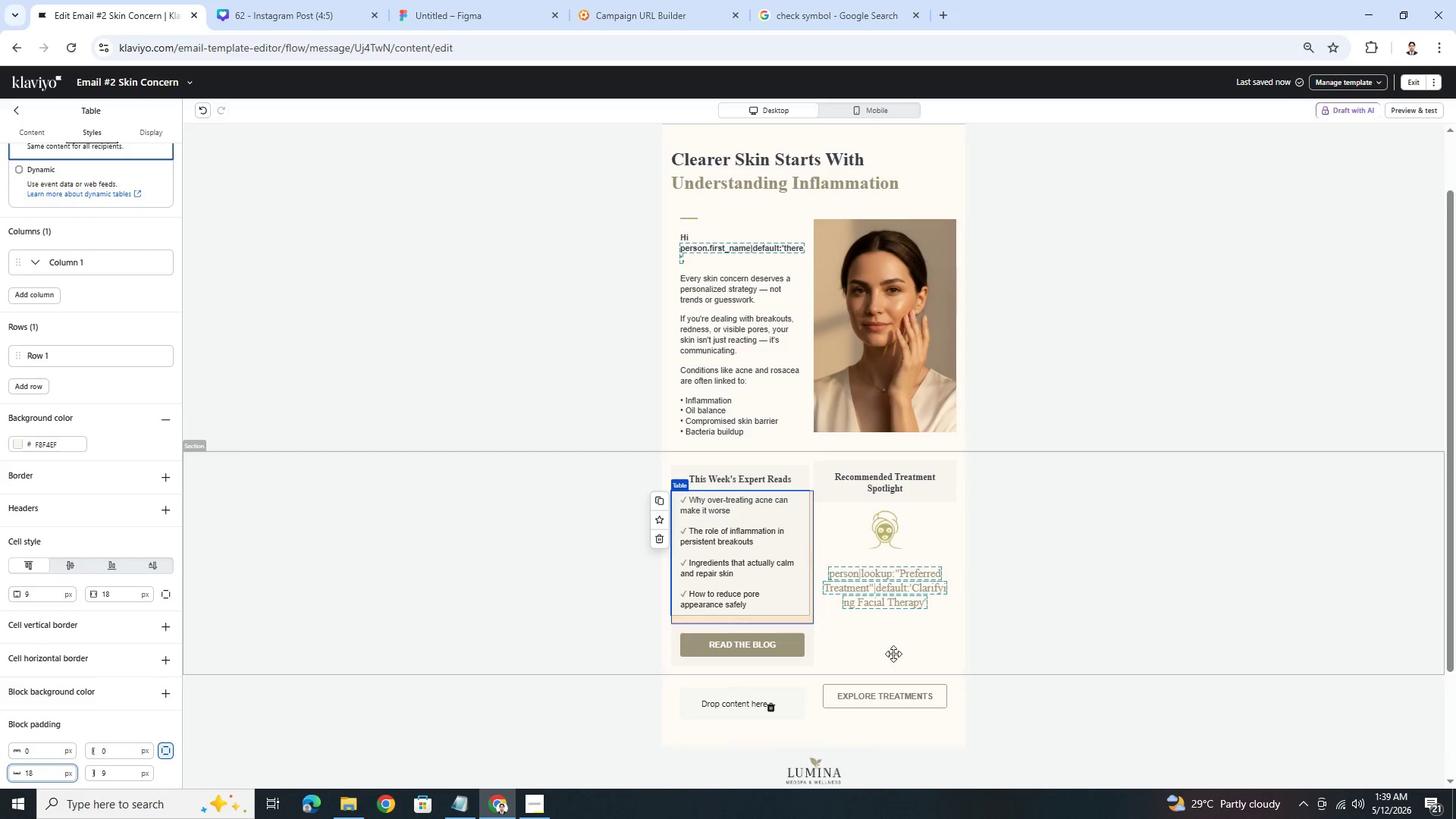 
left_click([922, 618])
 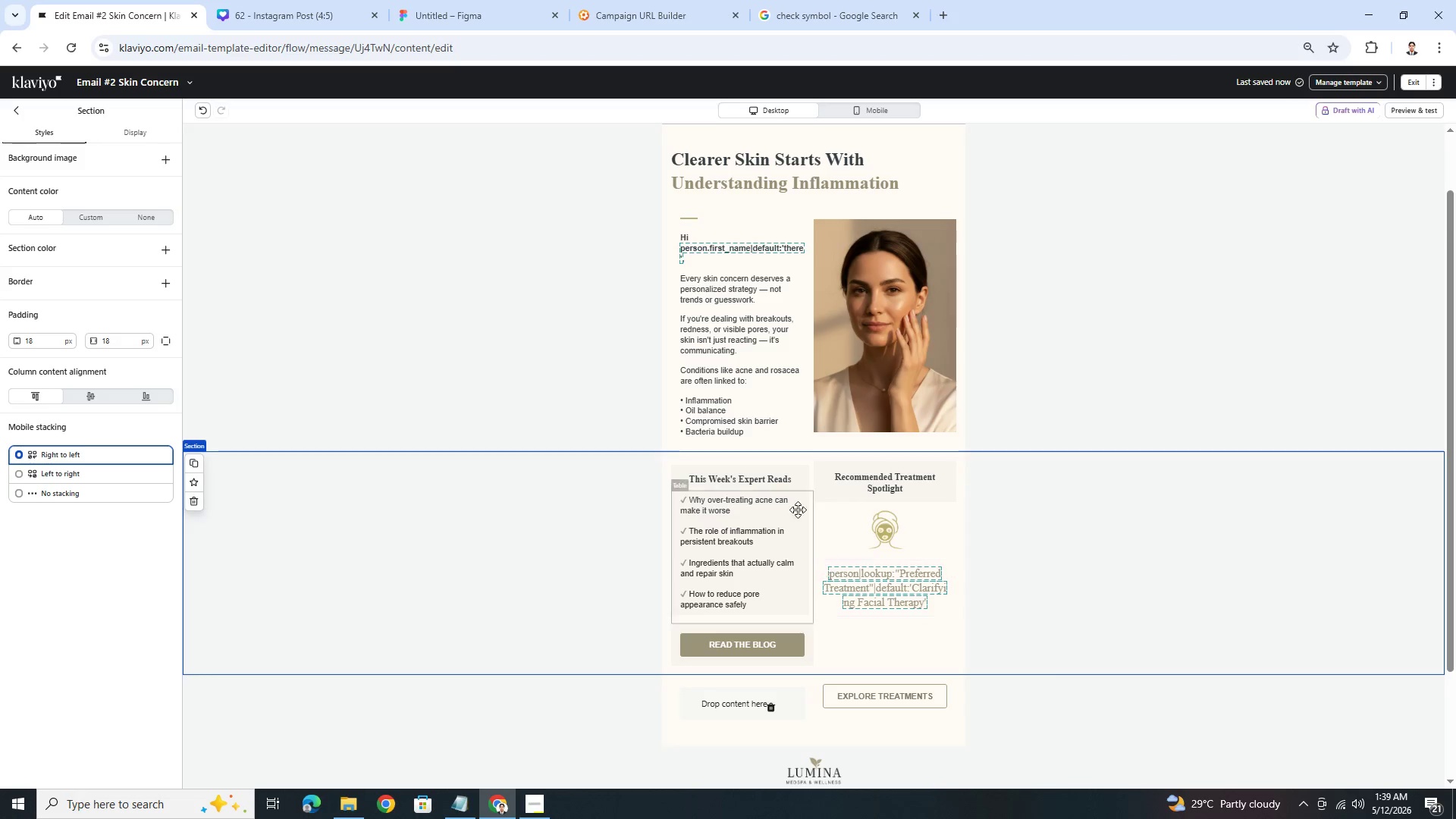 
mouse_move([196, 111])
 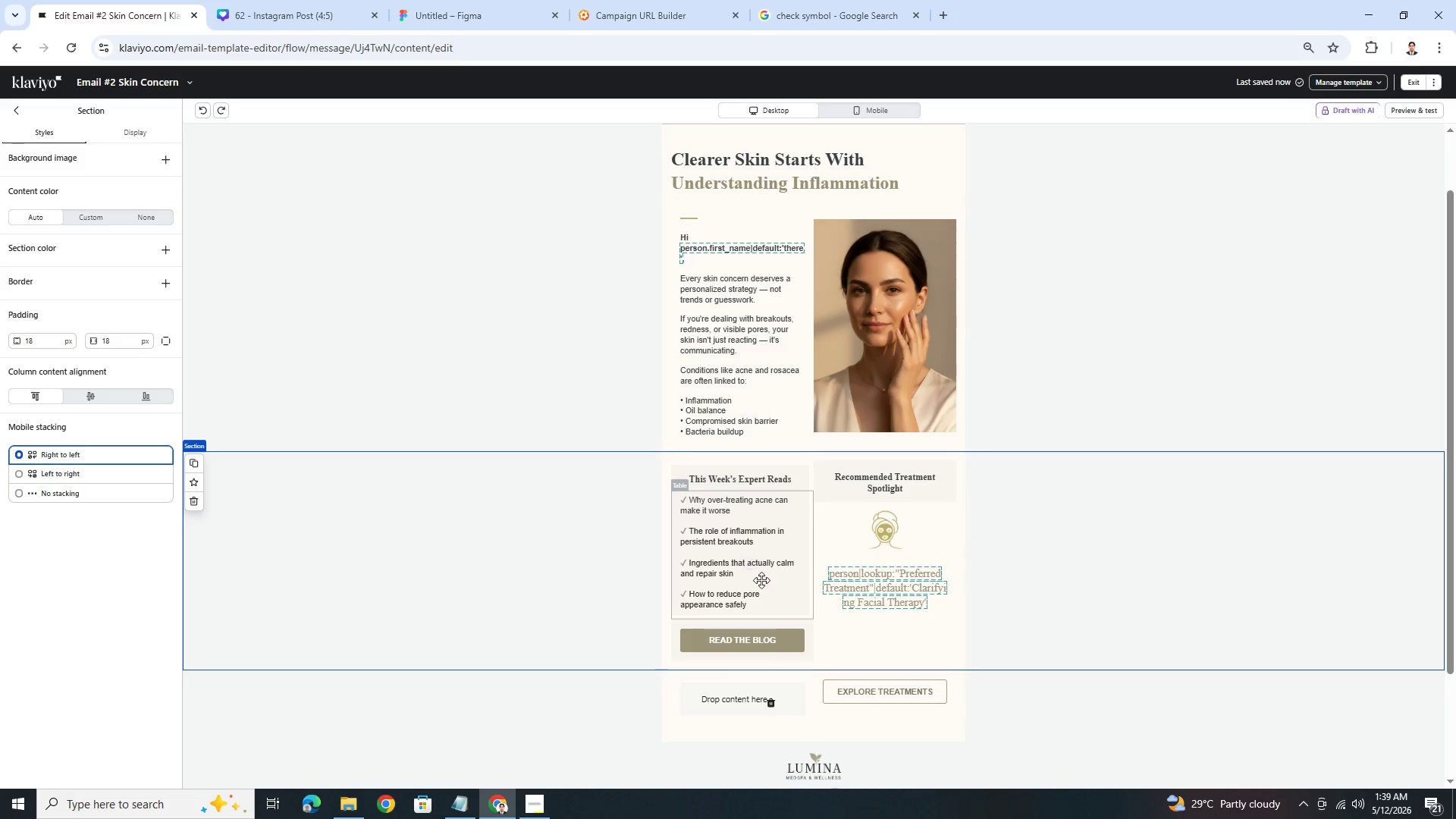 
left_click([762, 582])
 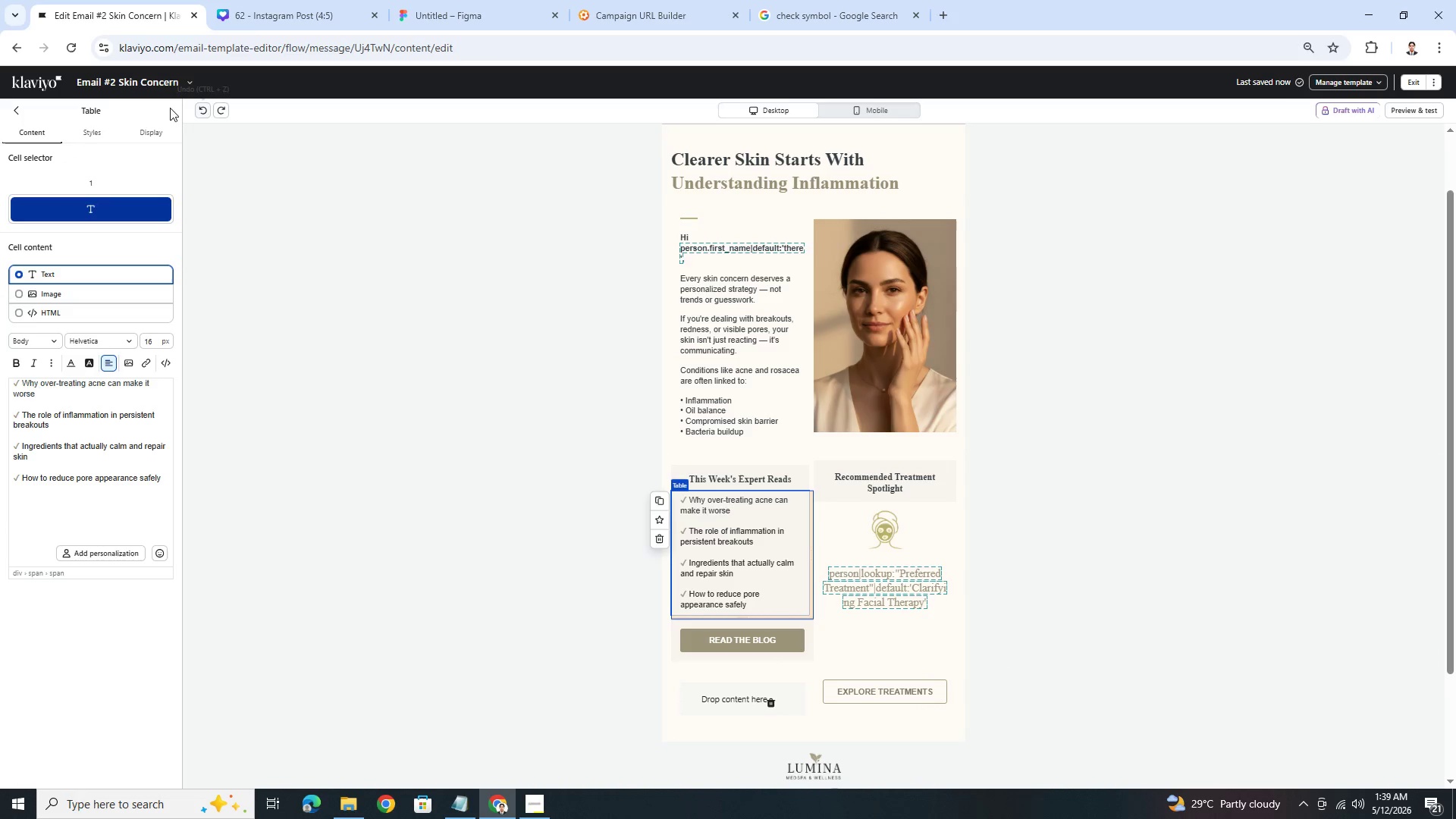 
left_click([98, 125])
 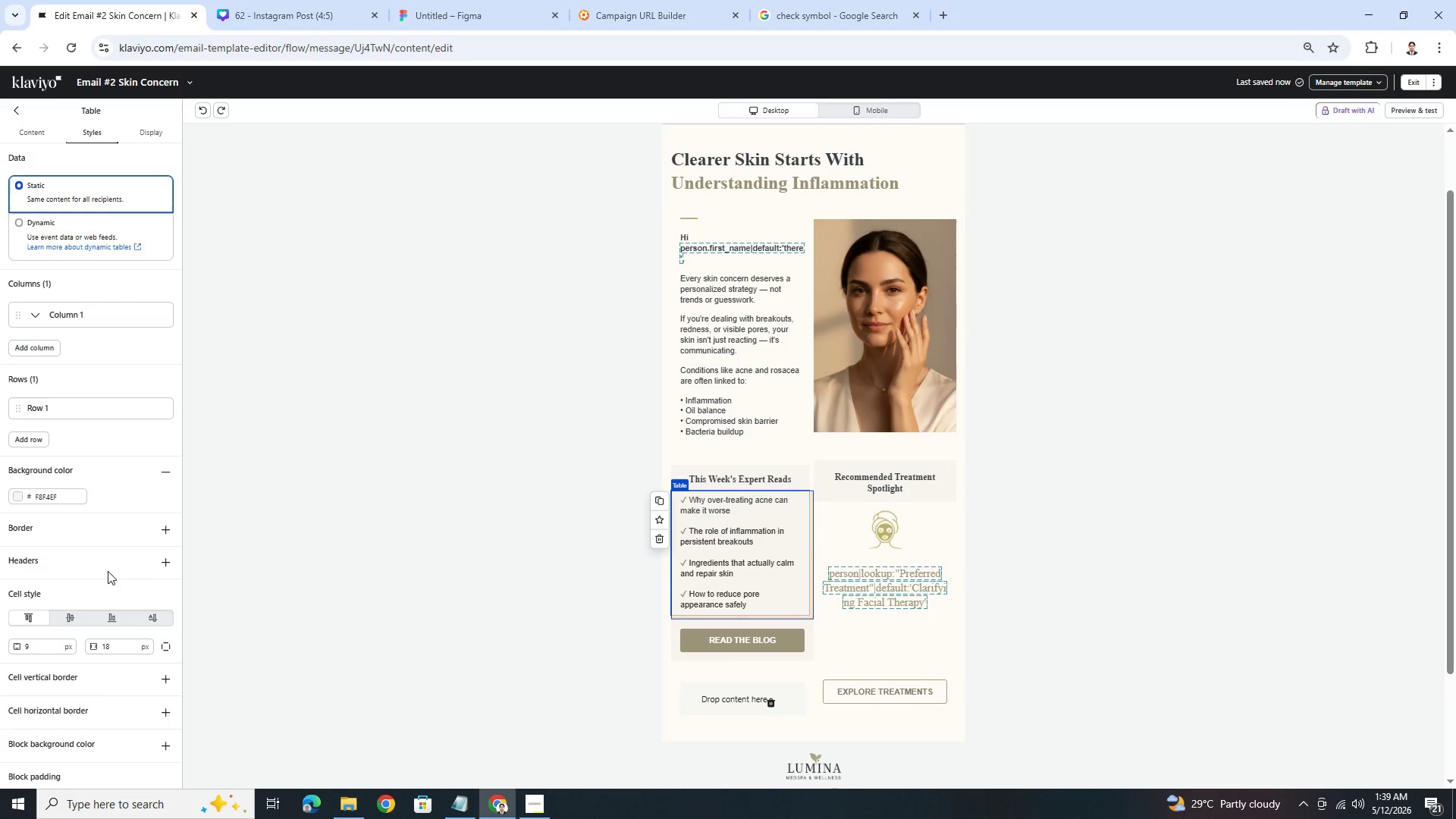 
scroll: coordinate [105, 577], scroll_direction: down, amount: 4.0
 